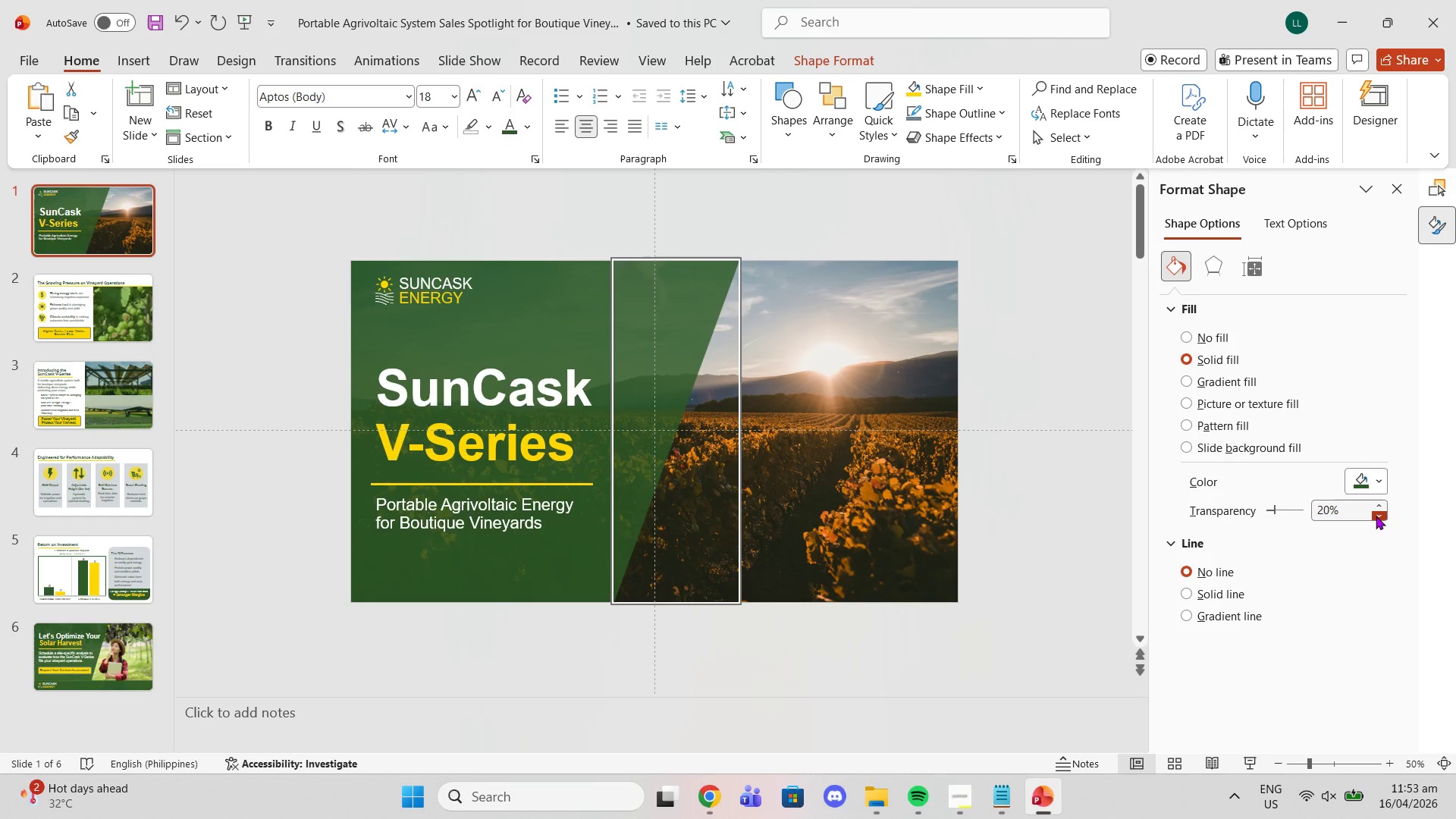 
double_click([1376, 516])
 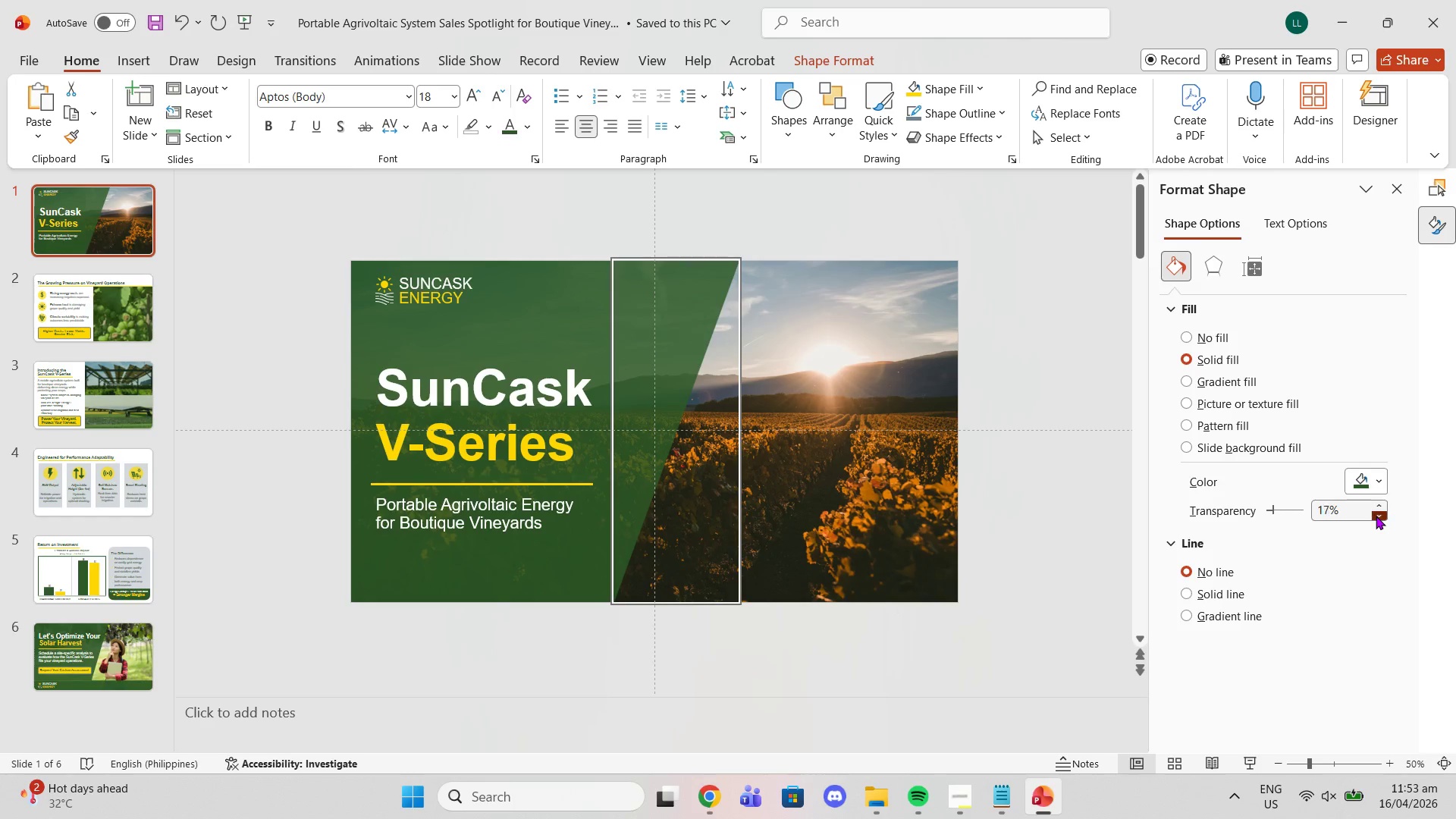 
triple_click([1376, 516])
 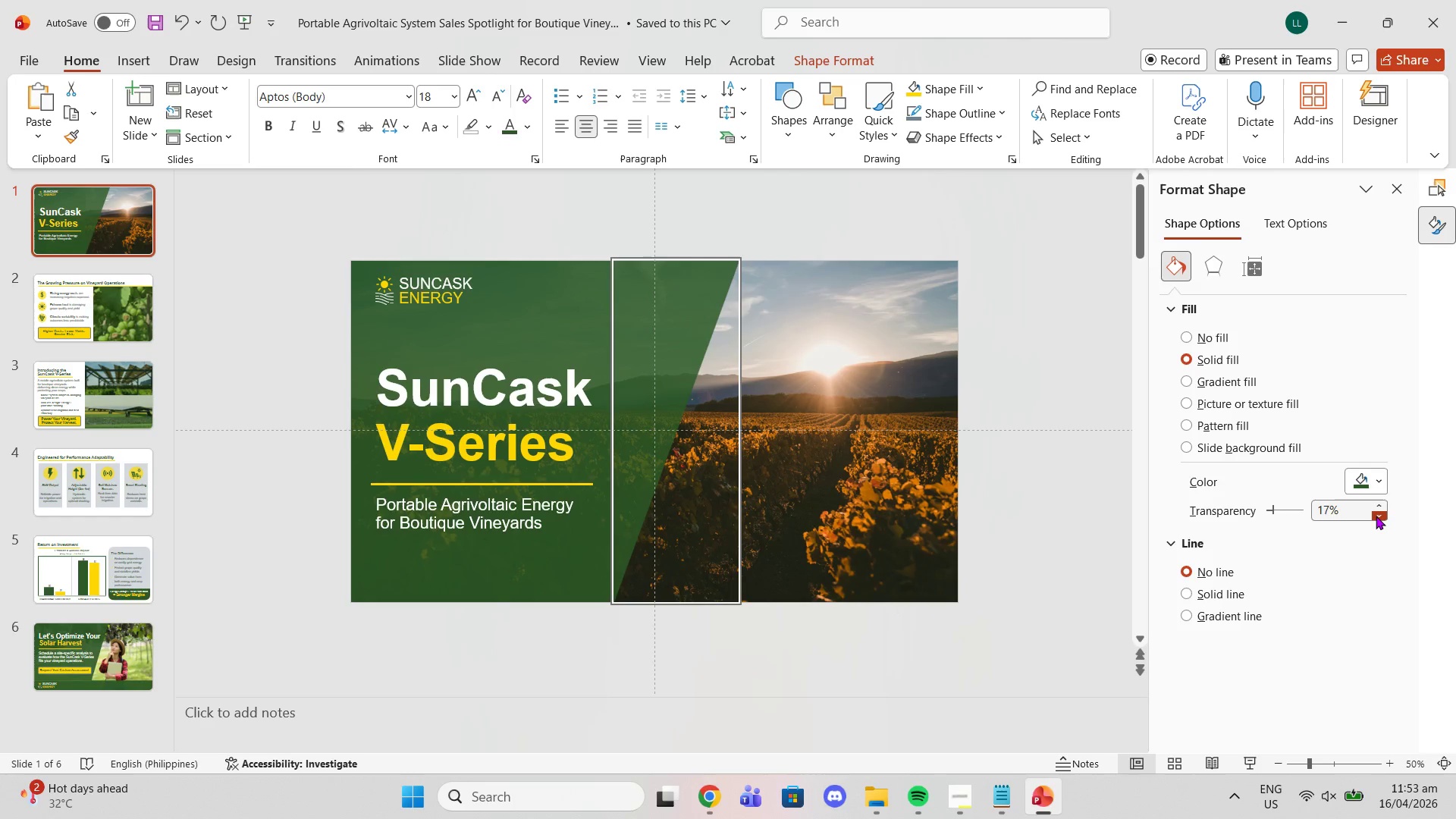 
triple_click([1376, 516])
 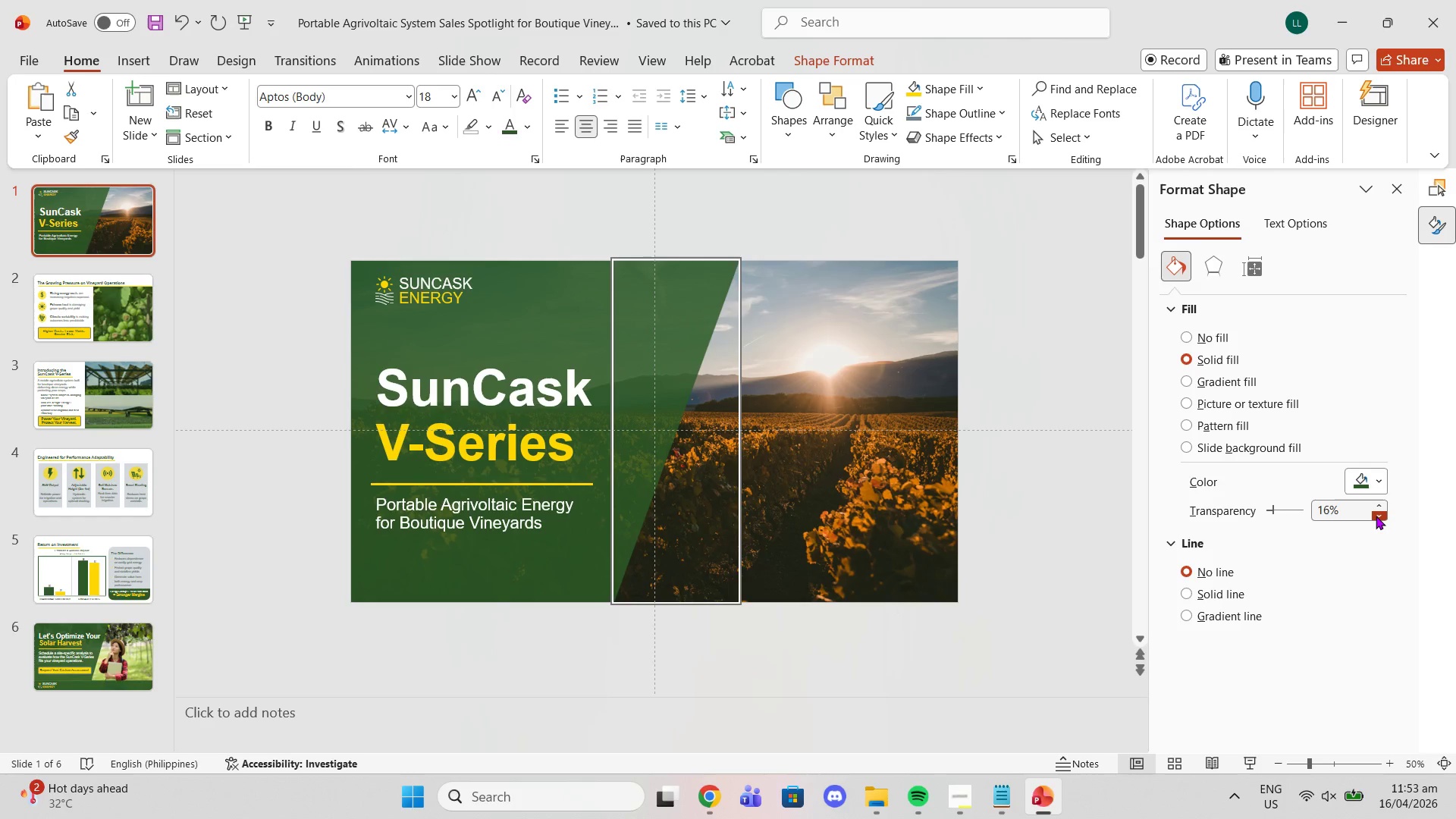 
triple_click([1376, 516])
 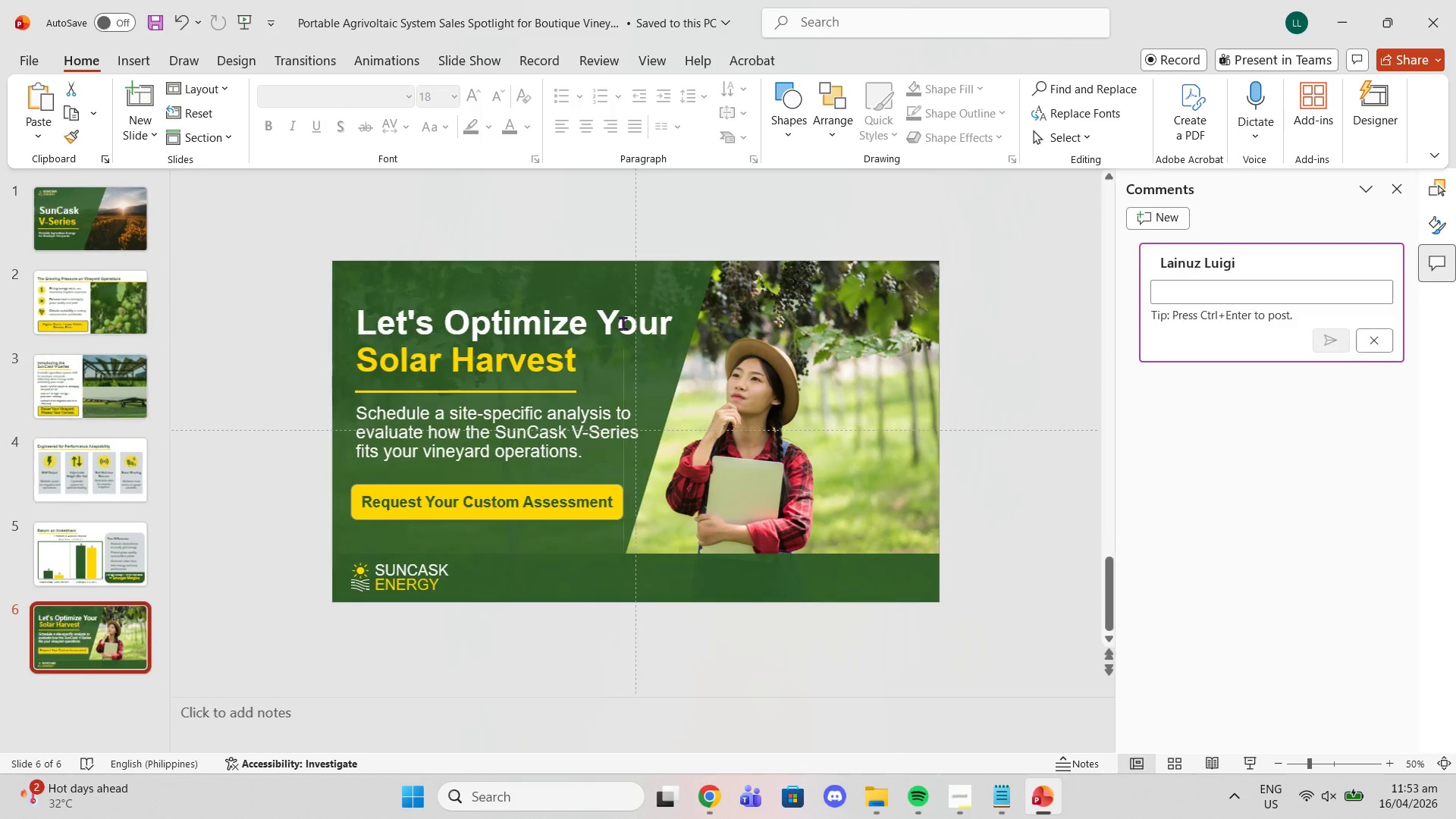 
left_click([609, 268])
 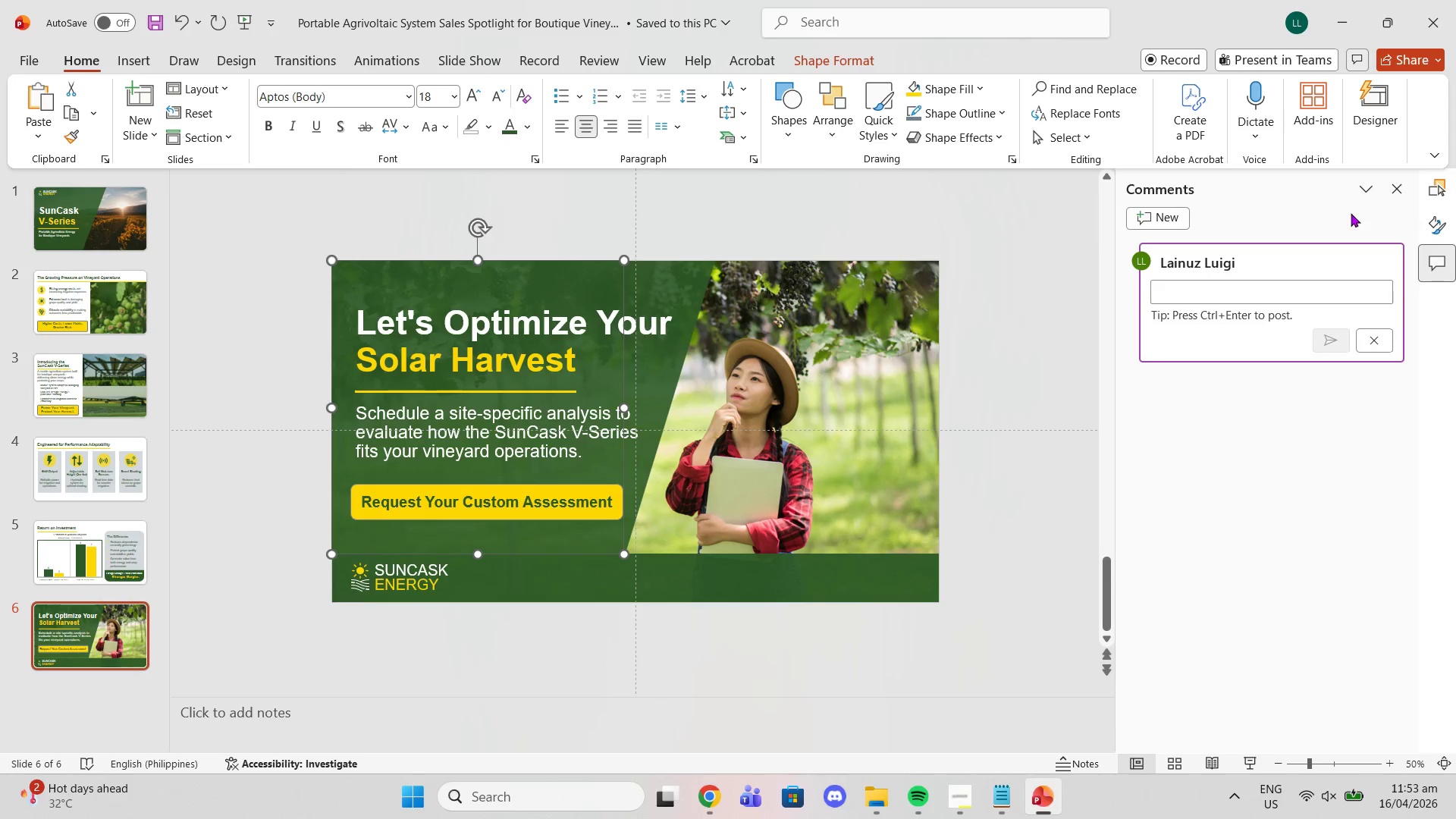 
mouse_move([1389, 210])
 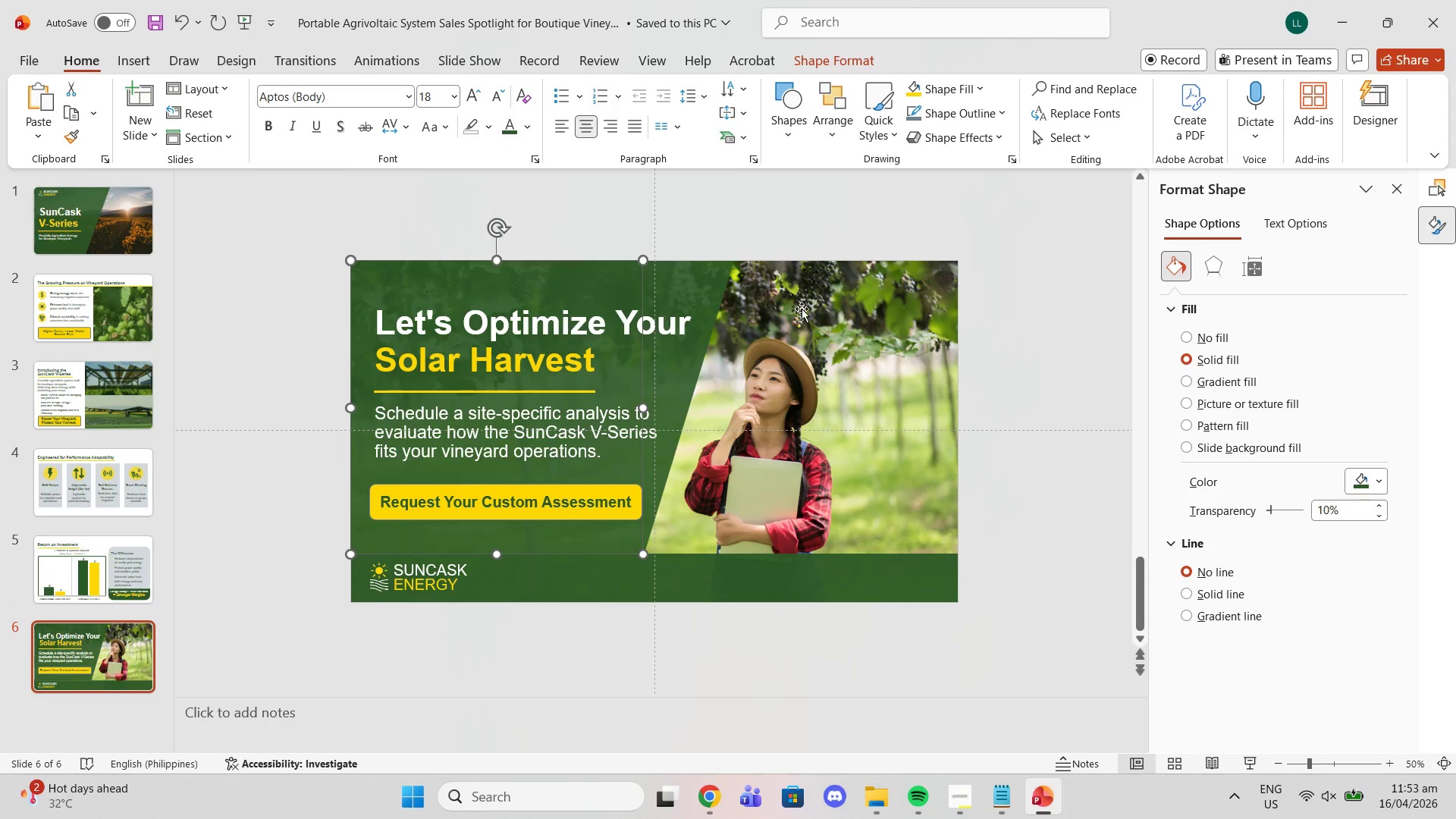 
left_click([705, 281])
 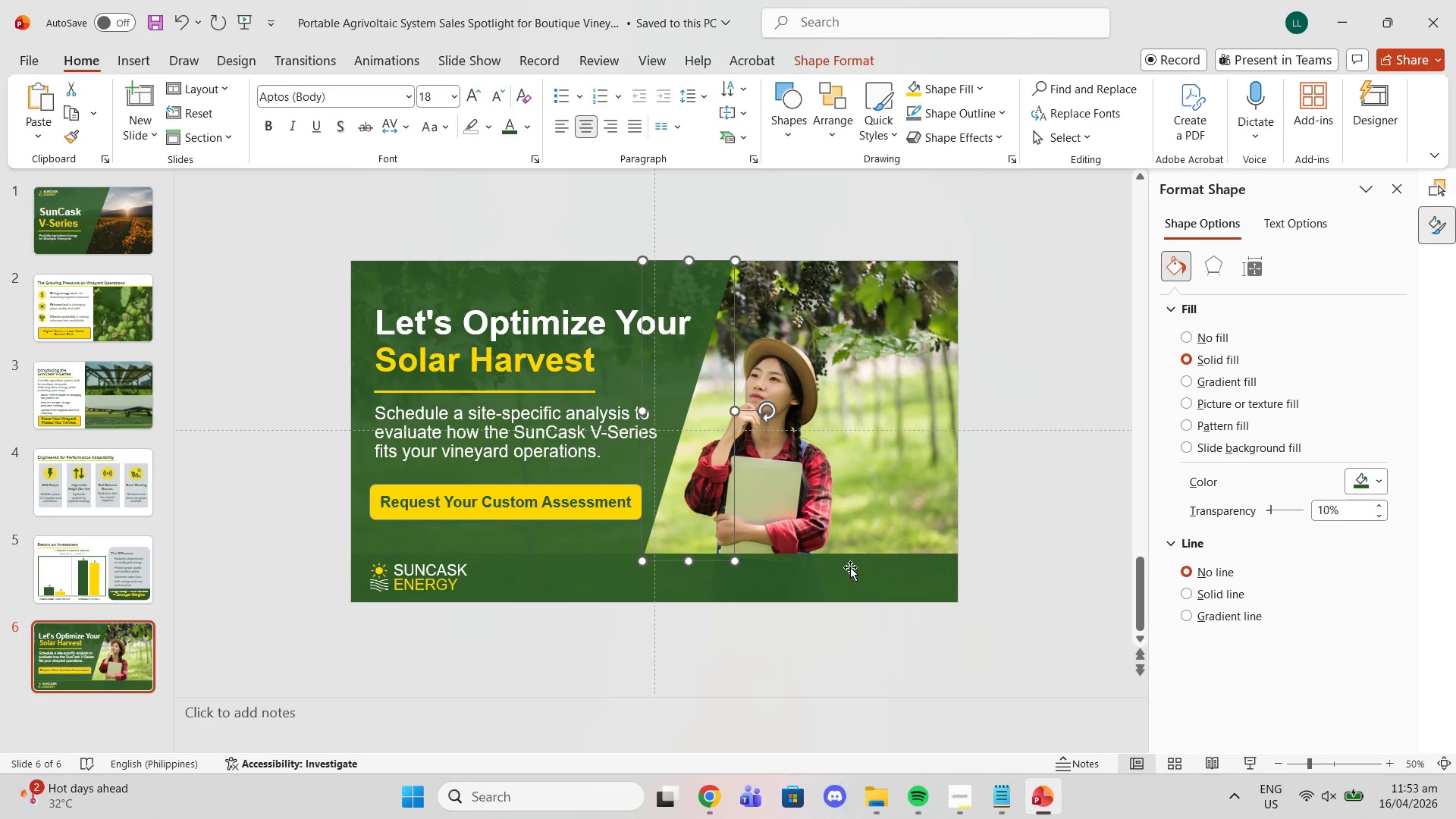 
left_click([850, 567])
 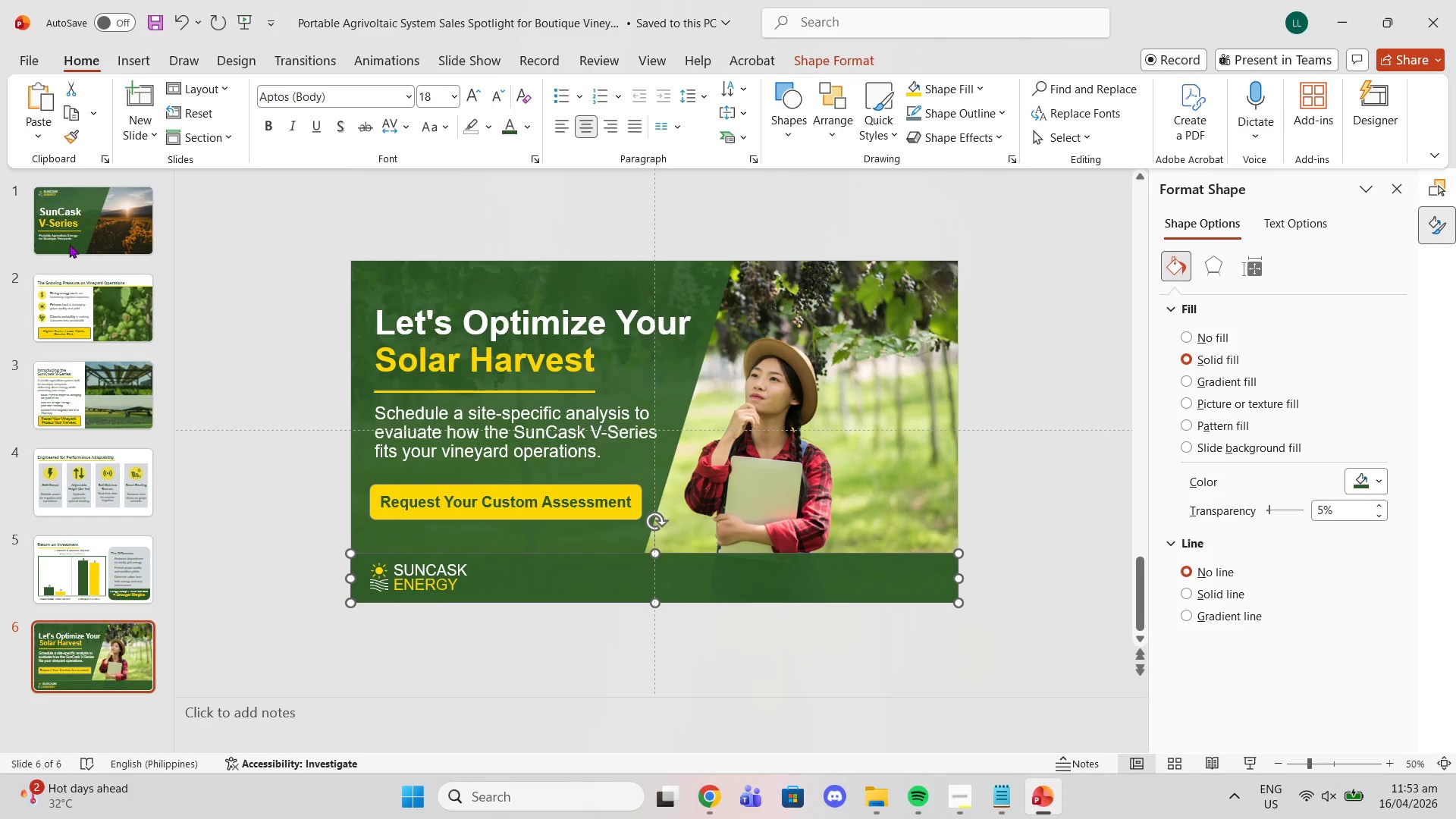 
left_click([62, 228])
 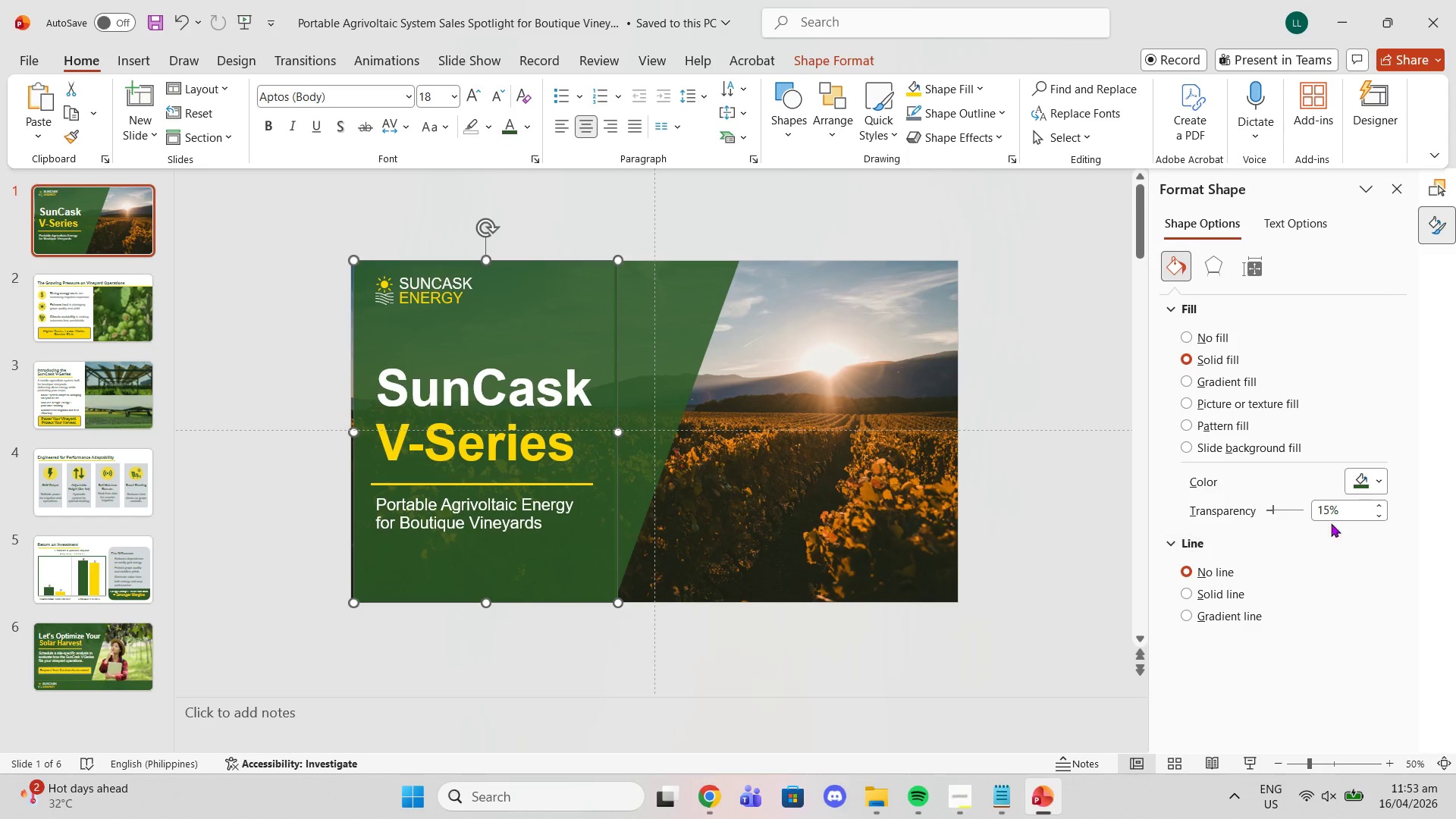 
double_click([1379, 514])
 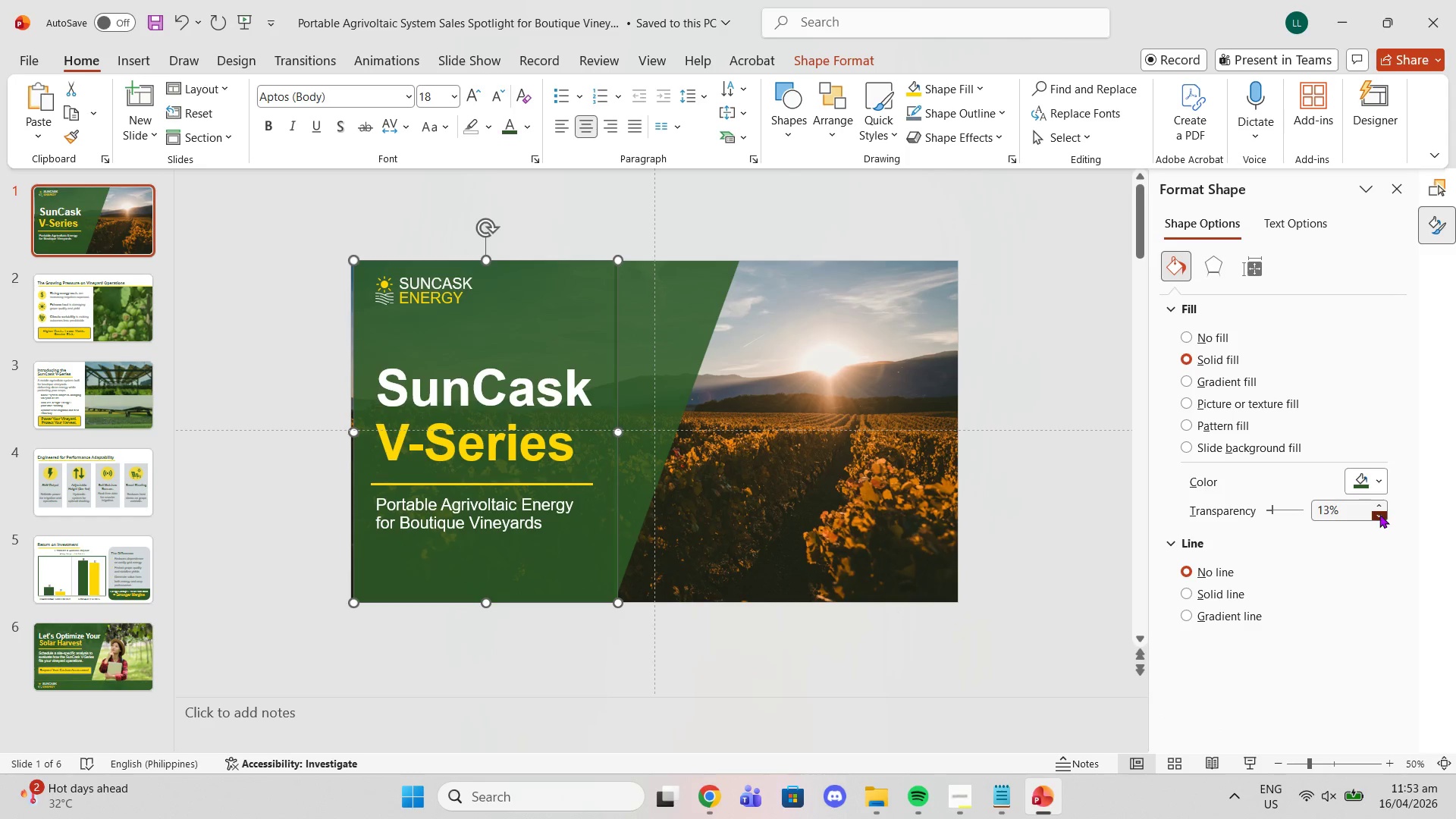 
triple_click([1379, 514])
 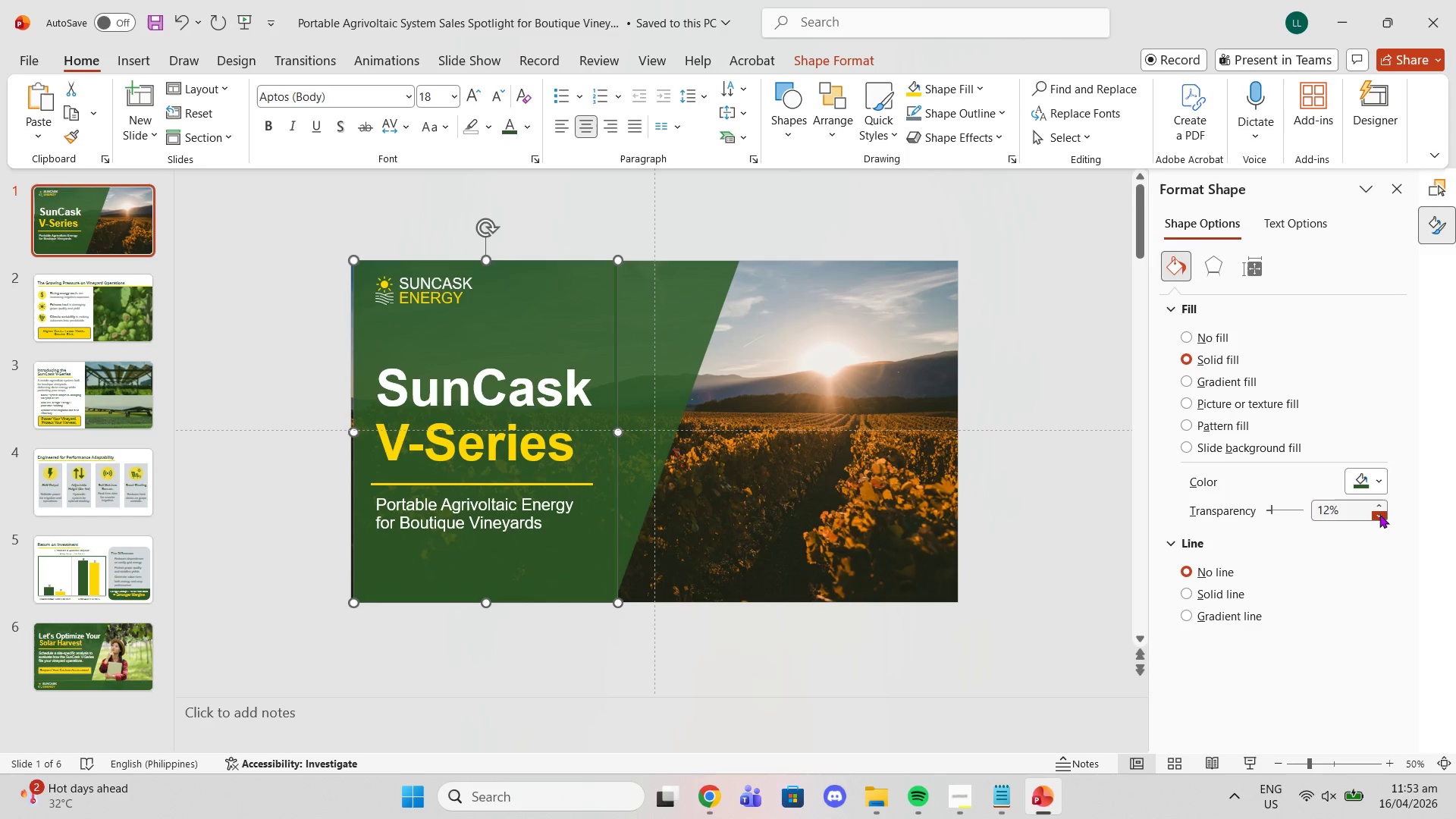 
triple_click([1379, 514])
 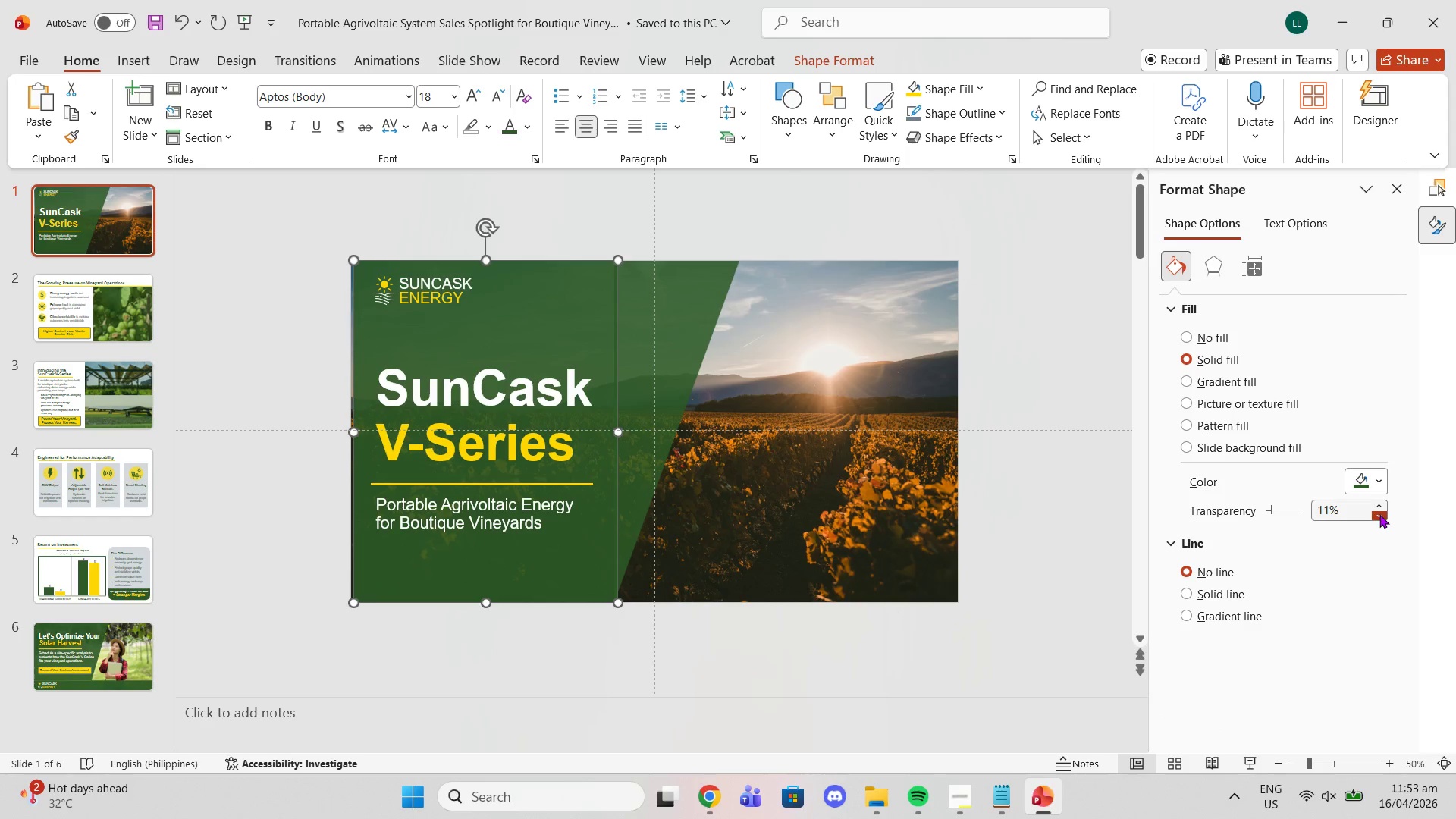 
triple_click([1379, 514])
 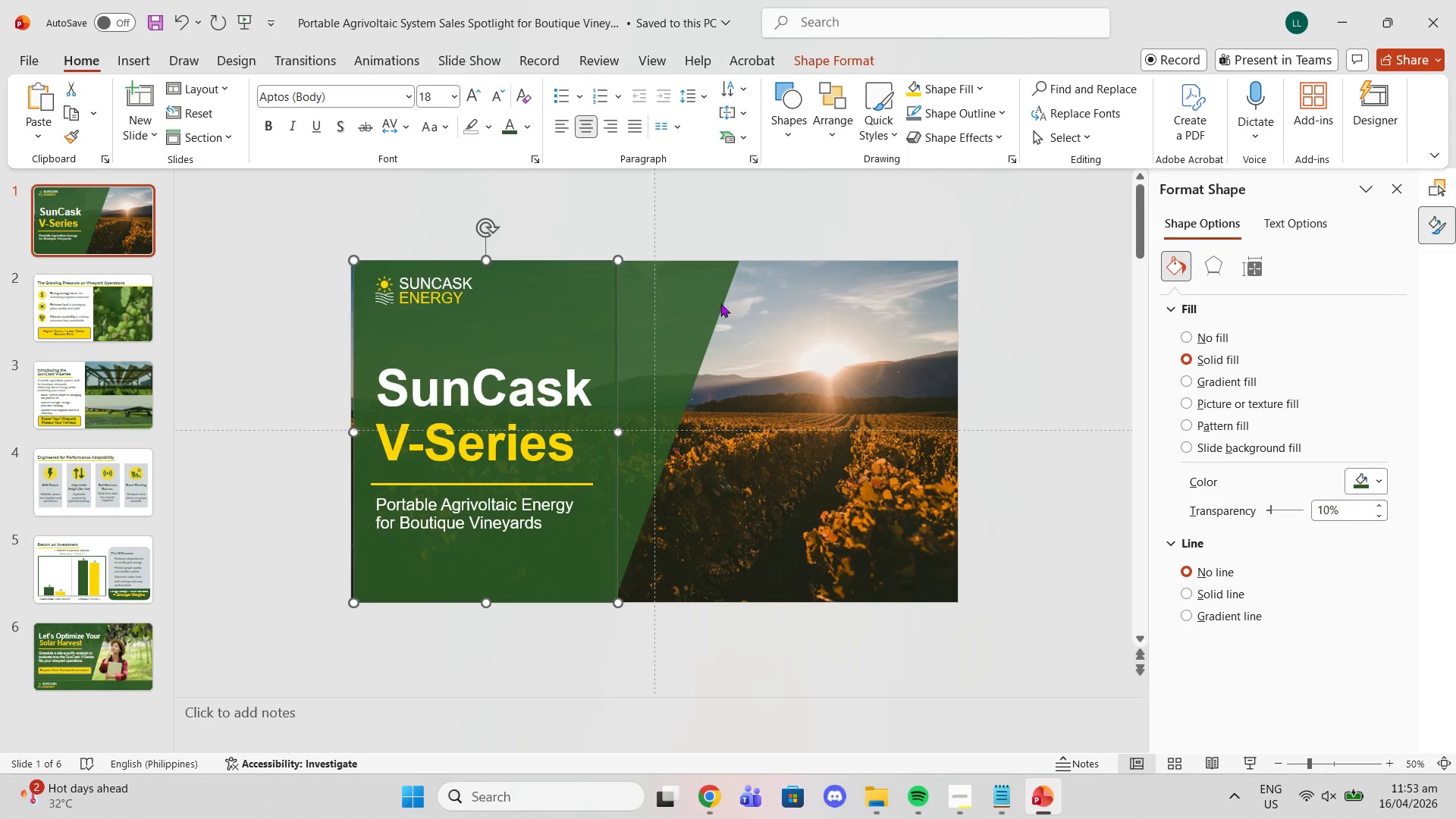 
left_click([663, 302])
 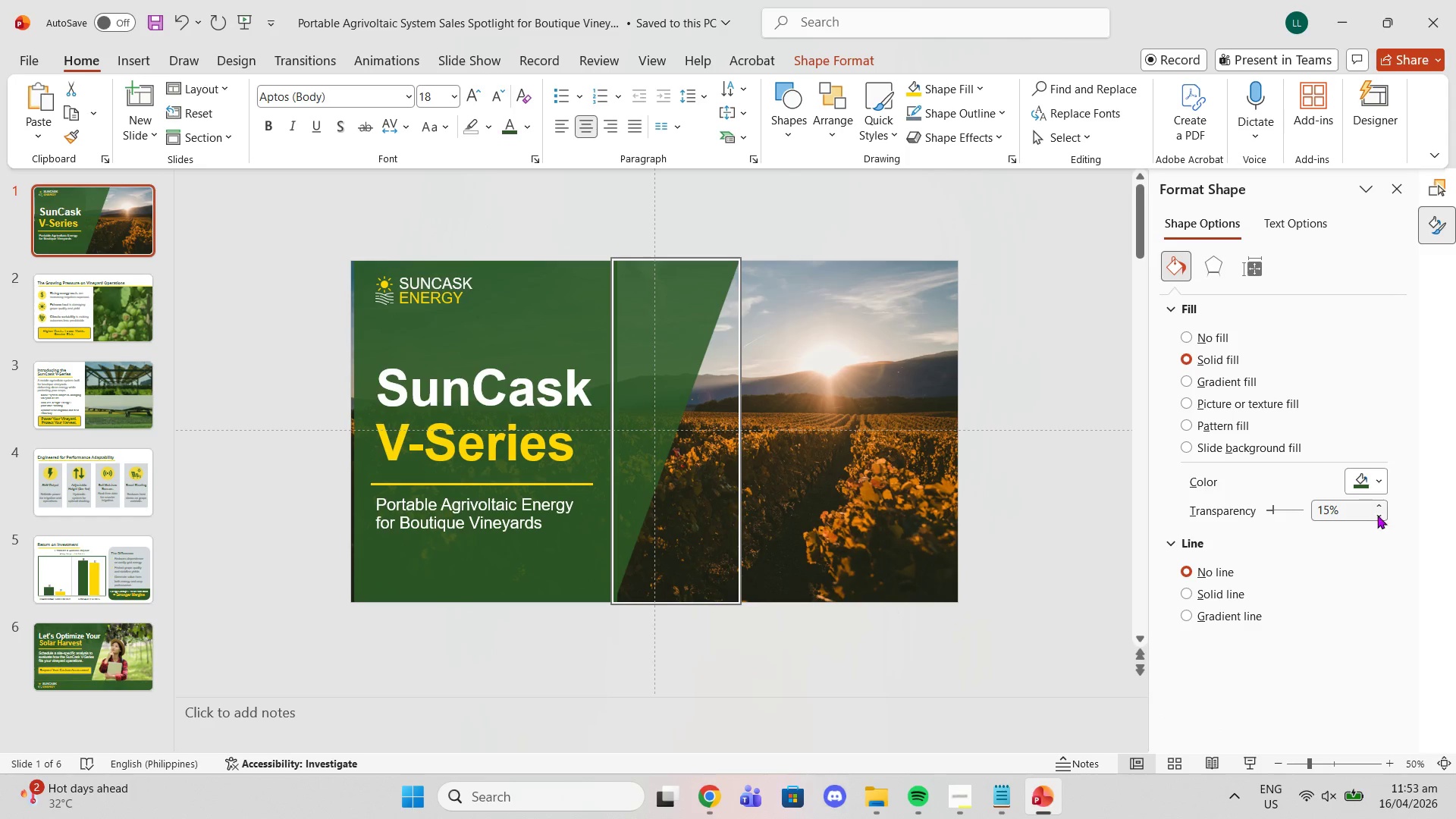 
double_click([1382, 517])
 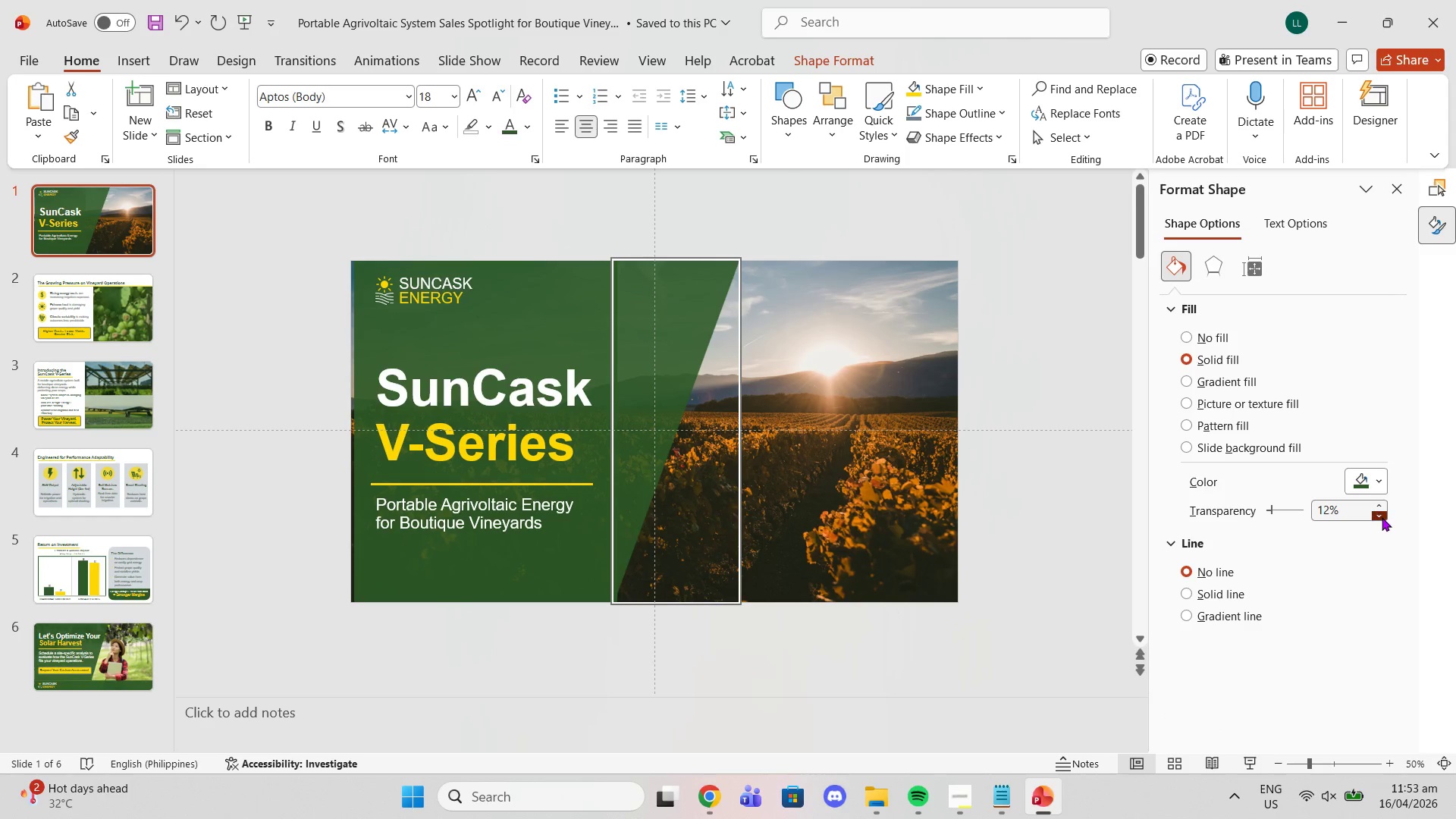 
triple_click([1382, 517])
 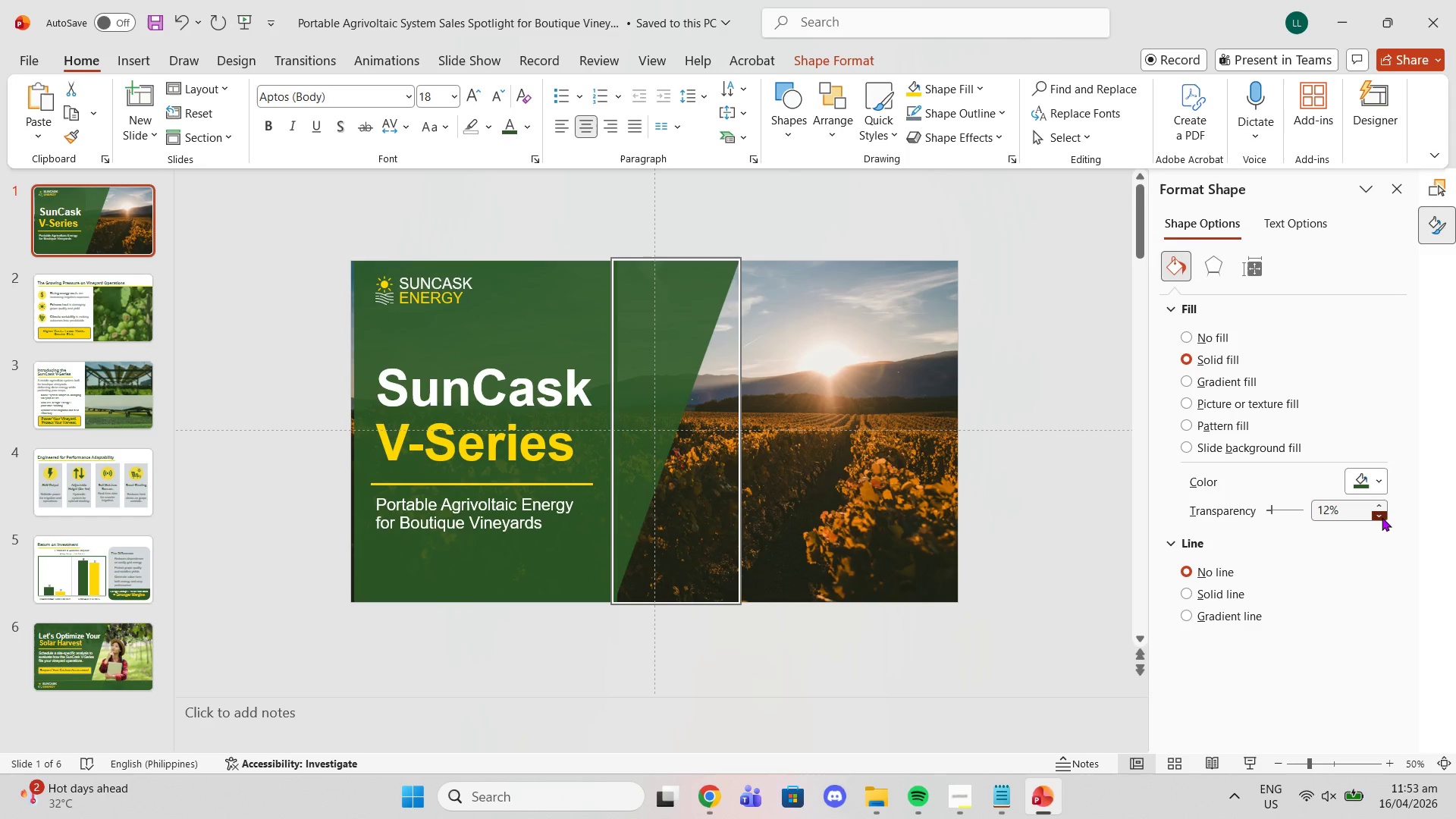 
triple_click([1382, 517])
 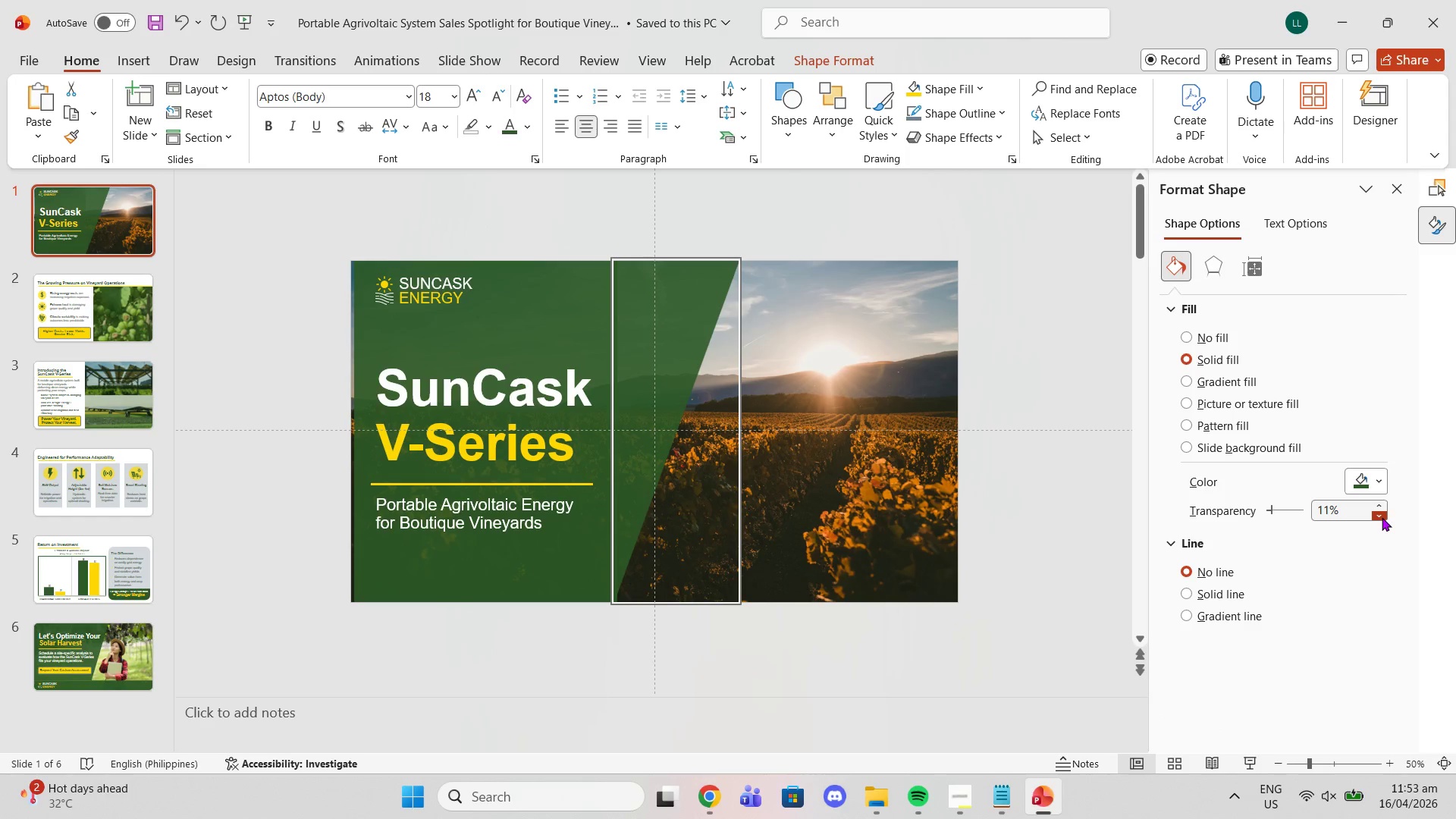 
triple_click([1382, 517])
 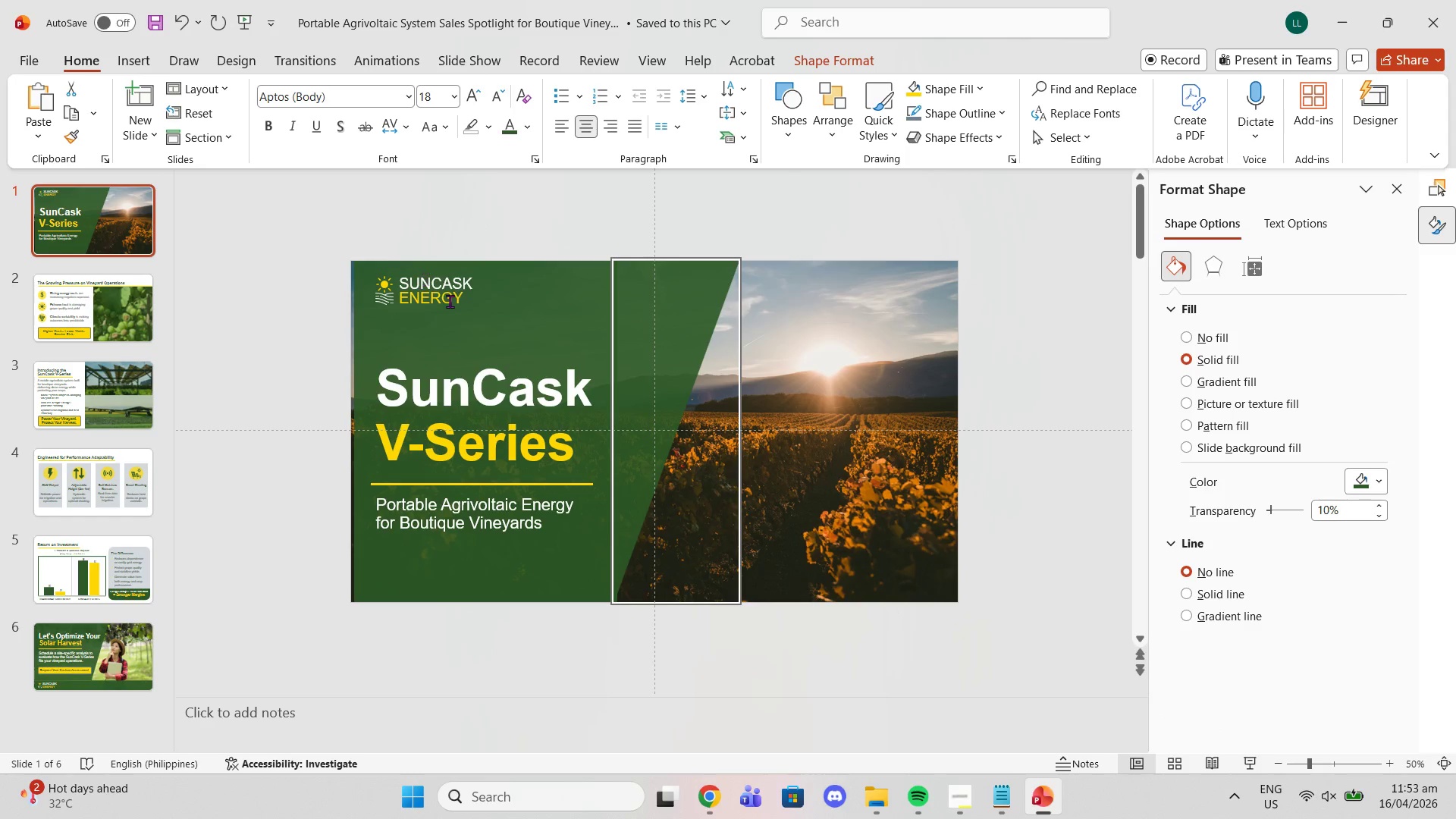 
left_click([494, 310])
 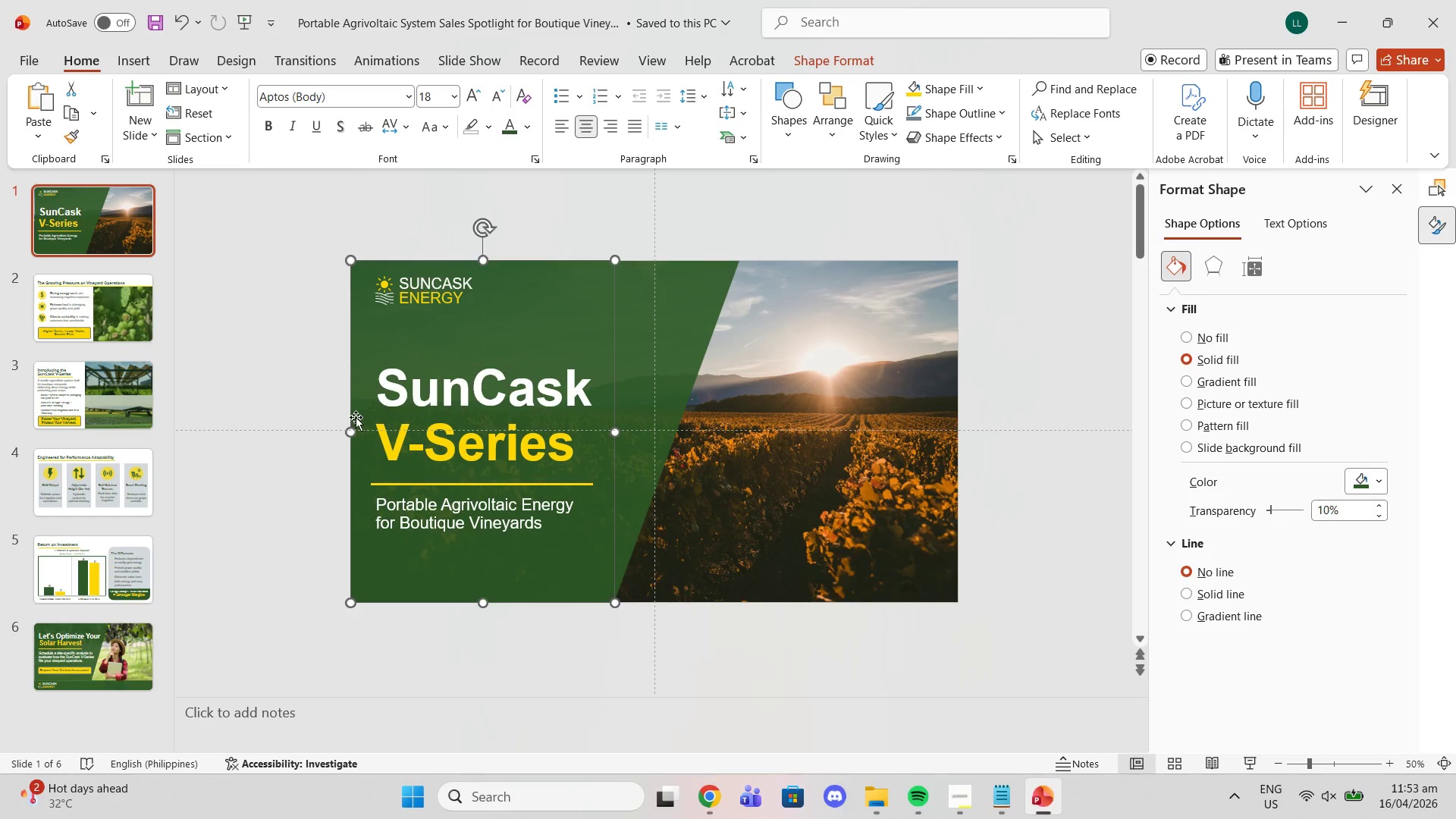 
left_click_drag(start_coordinate=[347, 431], to_coordinate=[352, 428])
 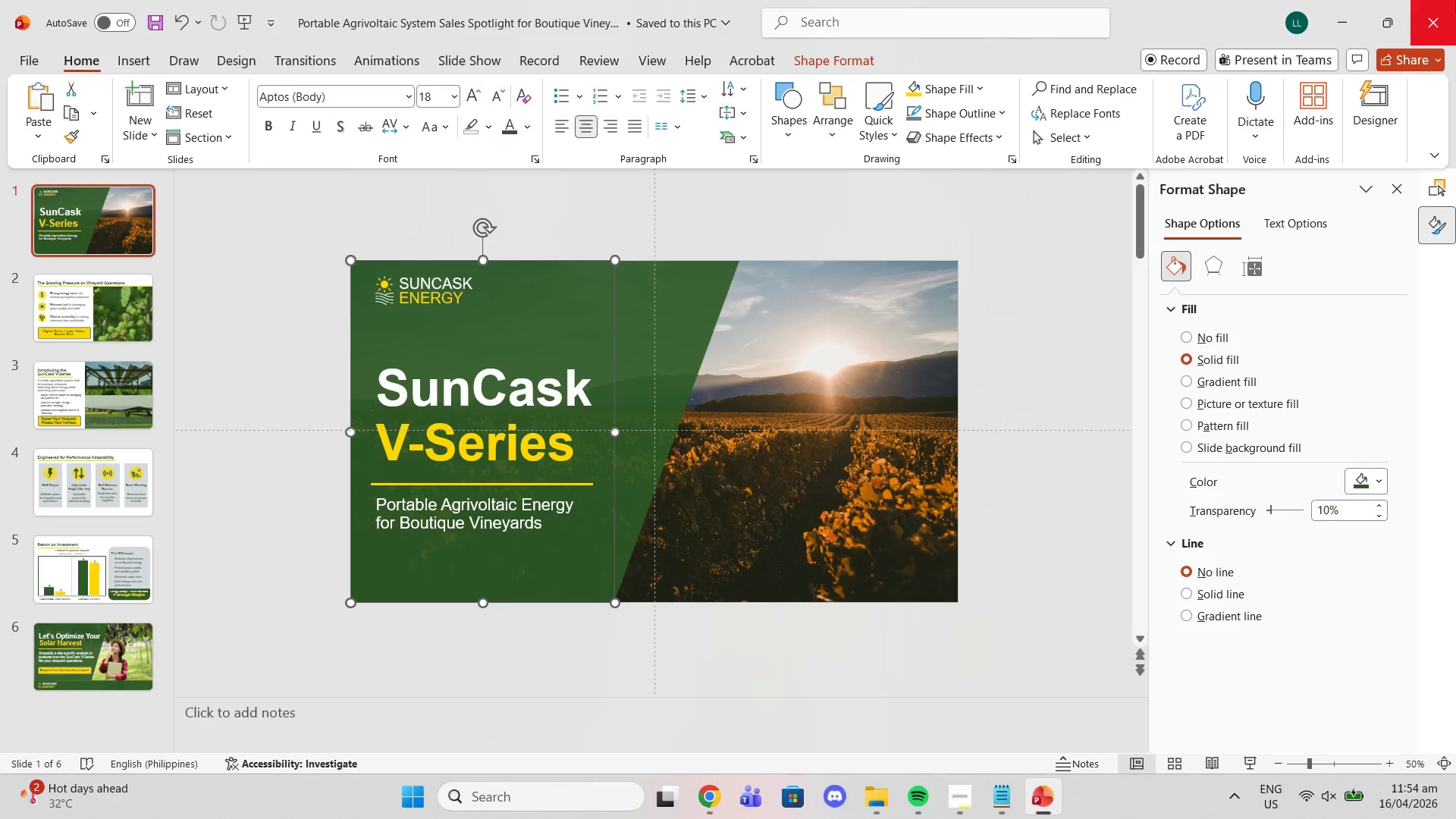 
wait(13.0)
 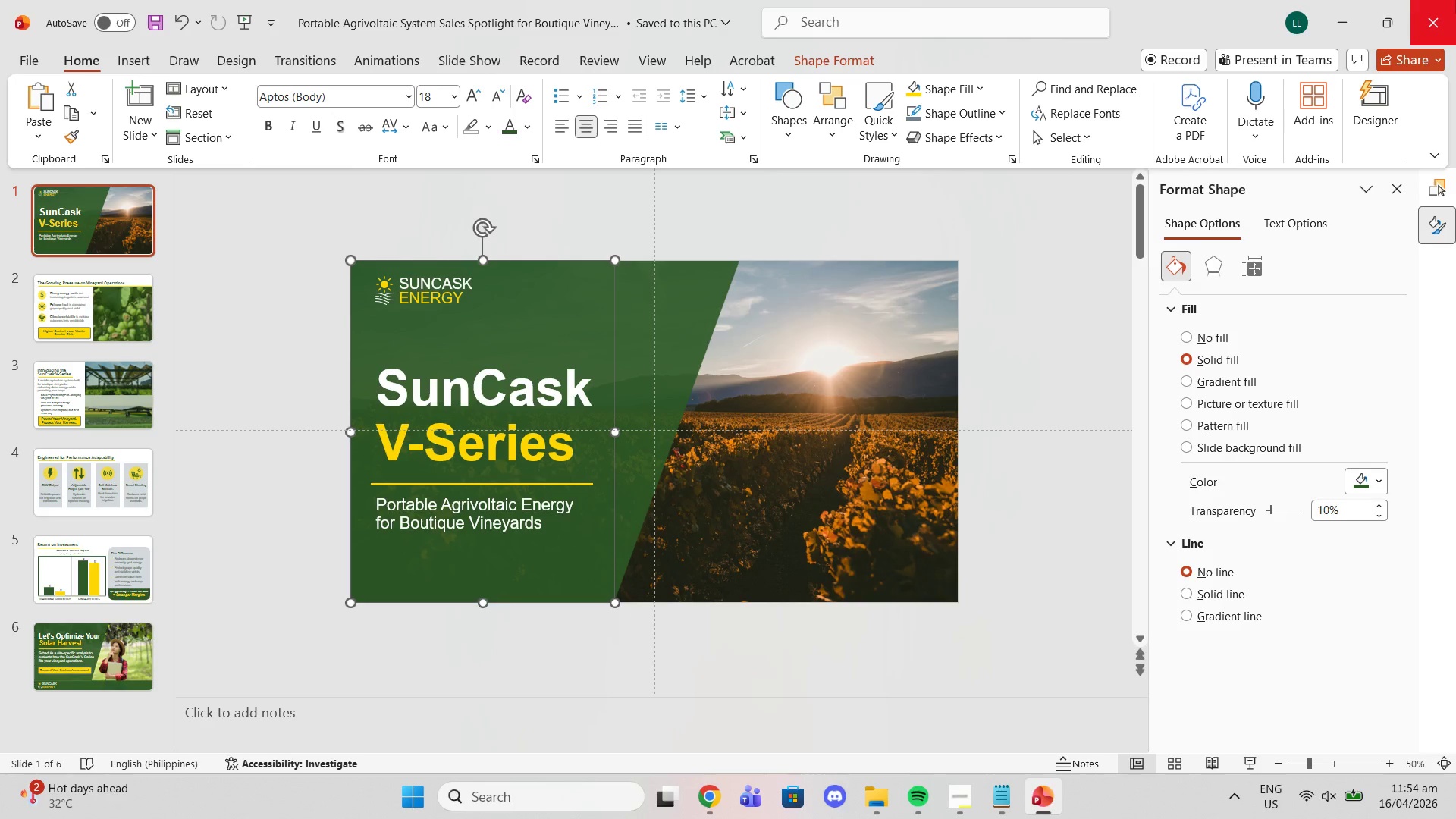 
left_click_drag(start_coordinate=[483, 257], to_coordinate=[487, 265])
 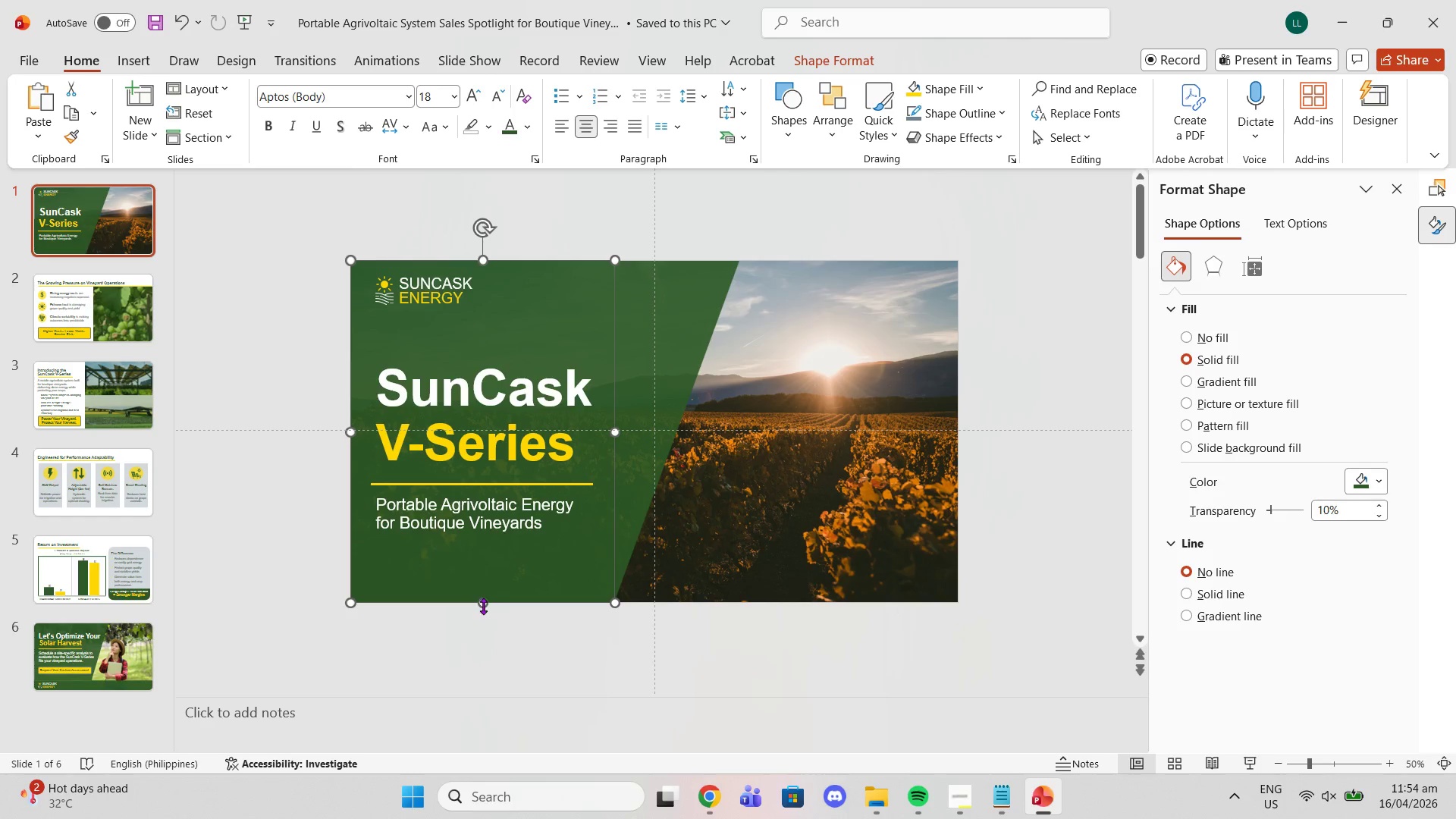 
left_click_drag(start_coordinate=[481, 608], to_coordinate=[479, 600])
 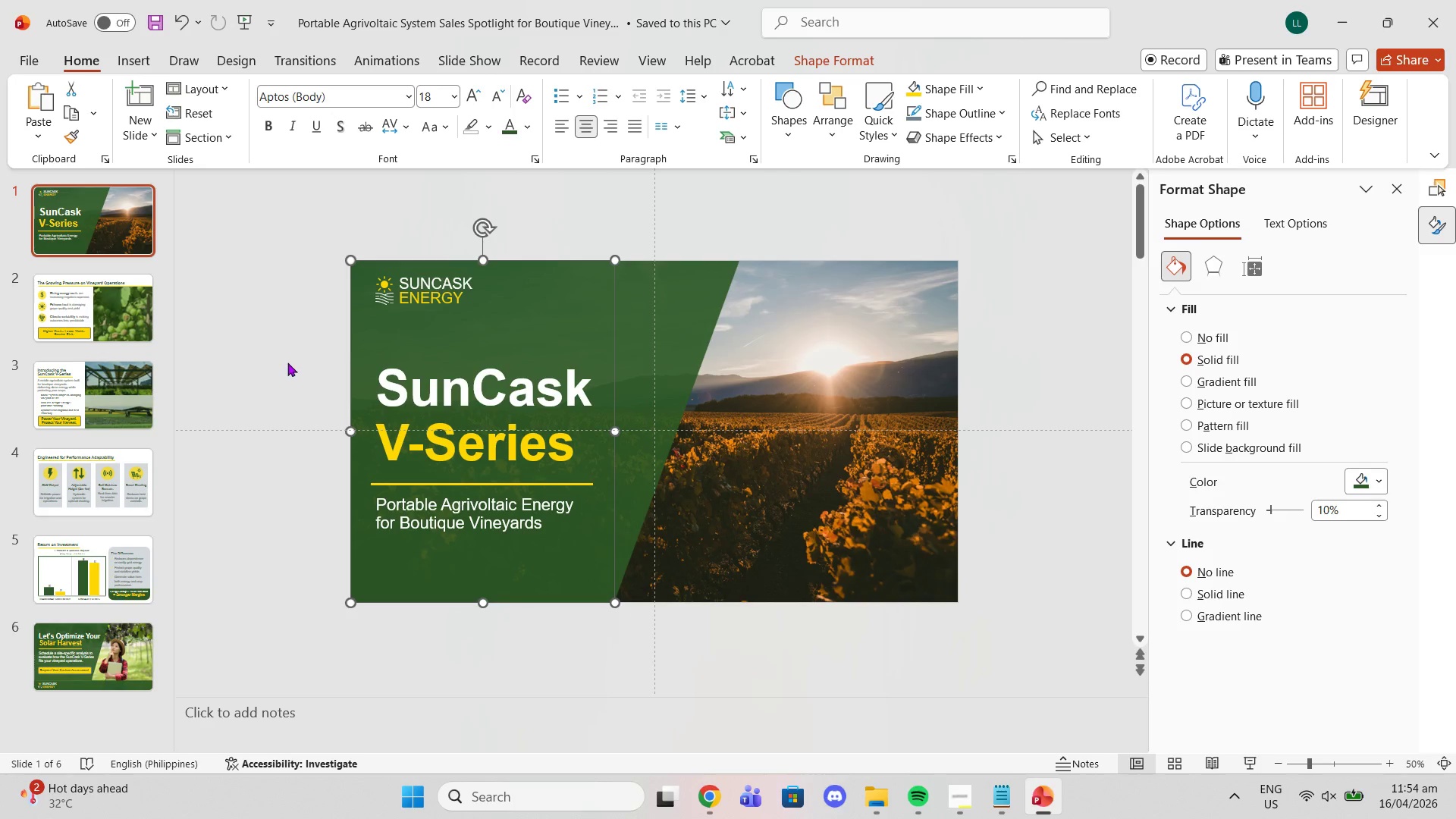 
left_click([287, 362])
 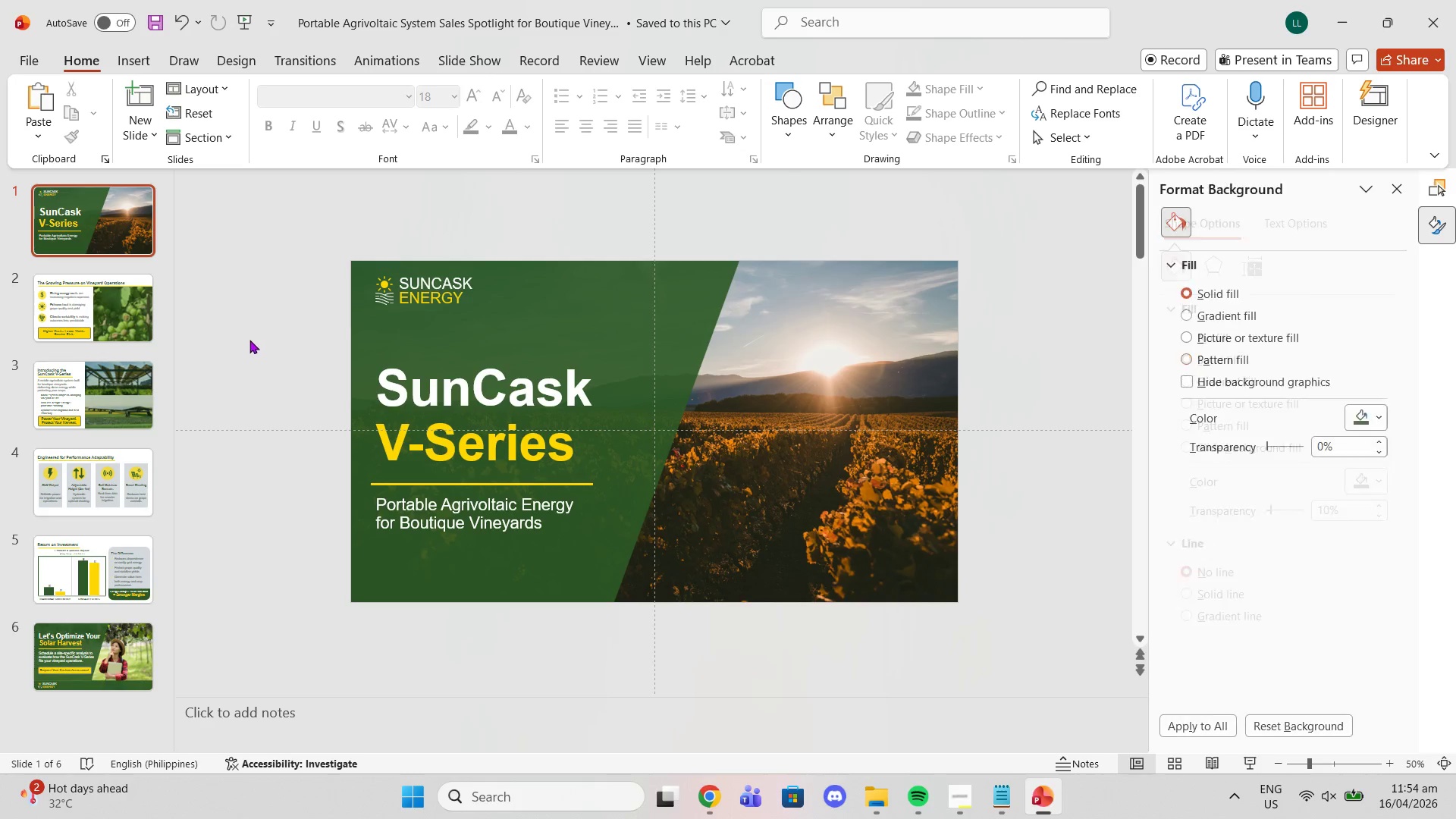 
left_click_drag(start_coordinate=[249, 340], to_coordinate=[653, 560])
 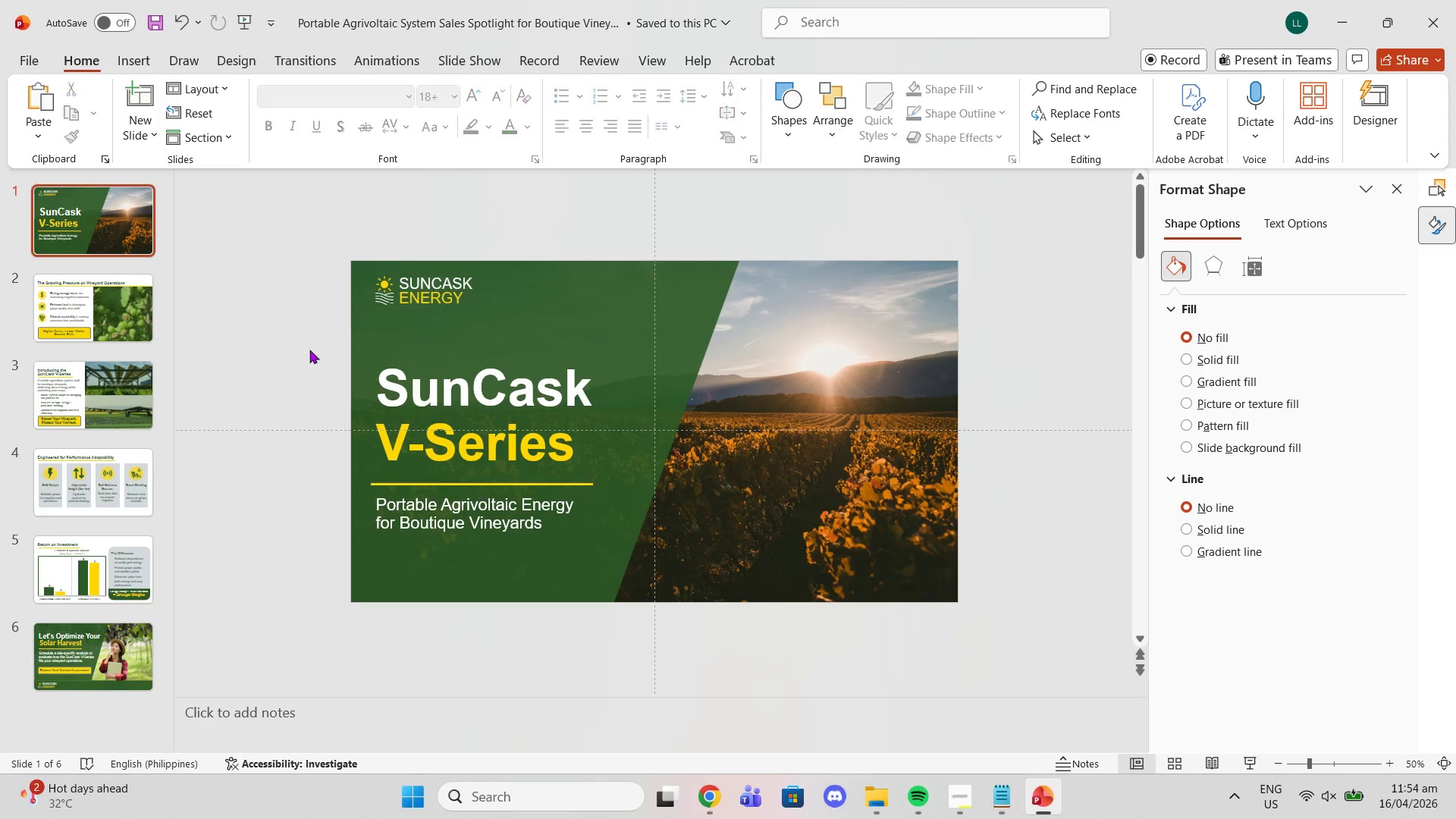 
double_click([416, 339])
 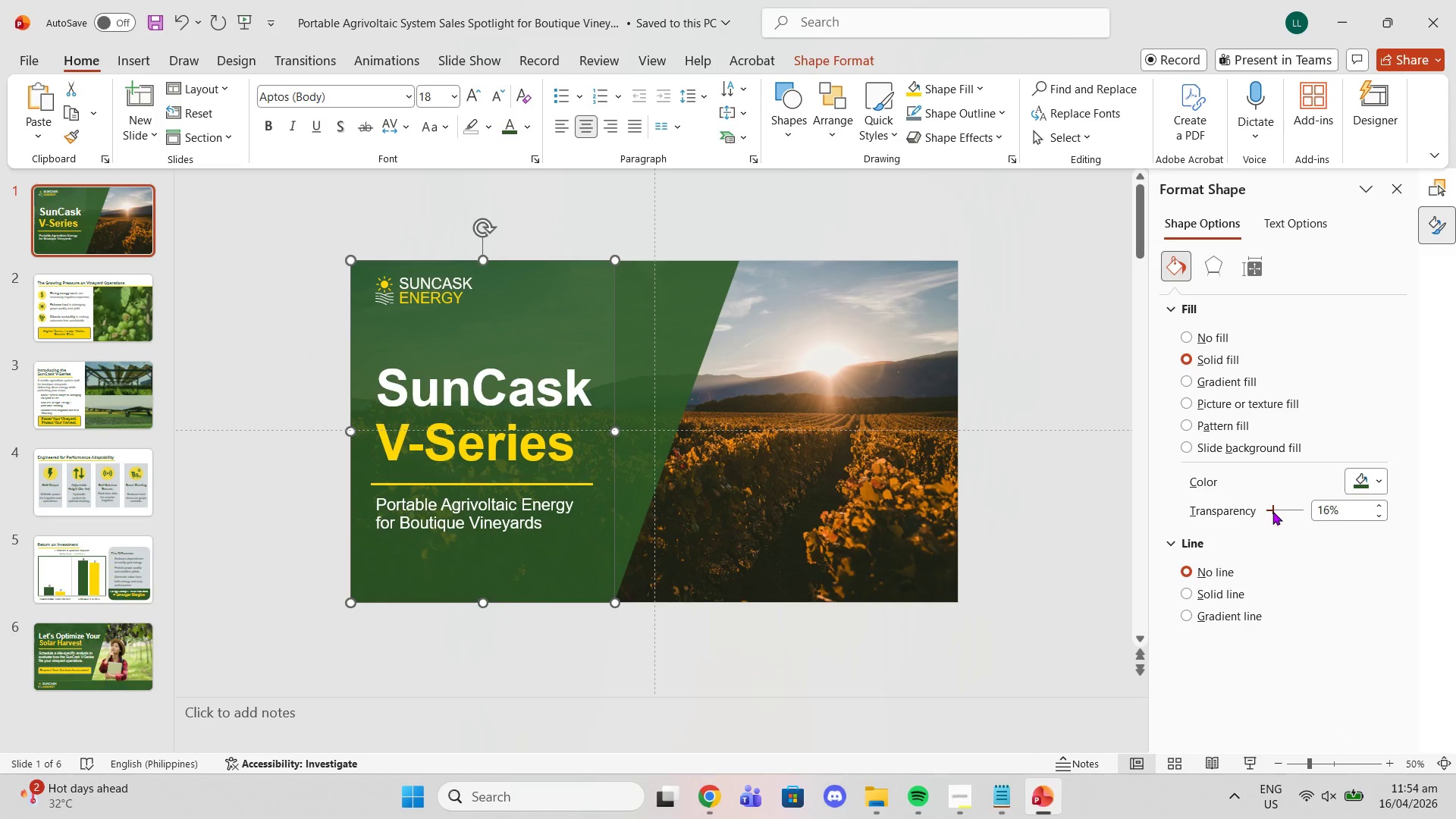 
double_click([1382, 502])
 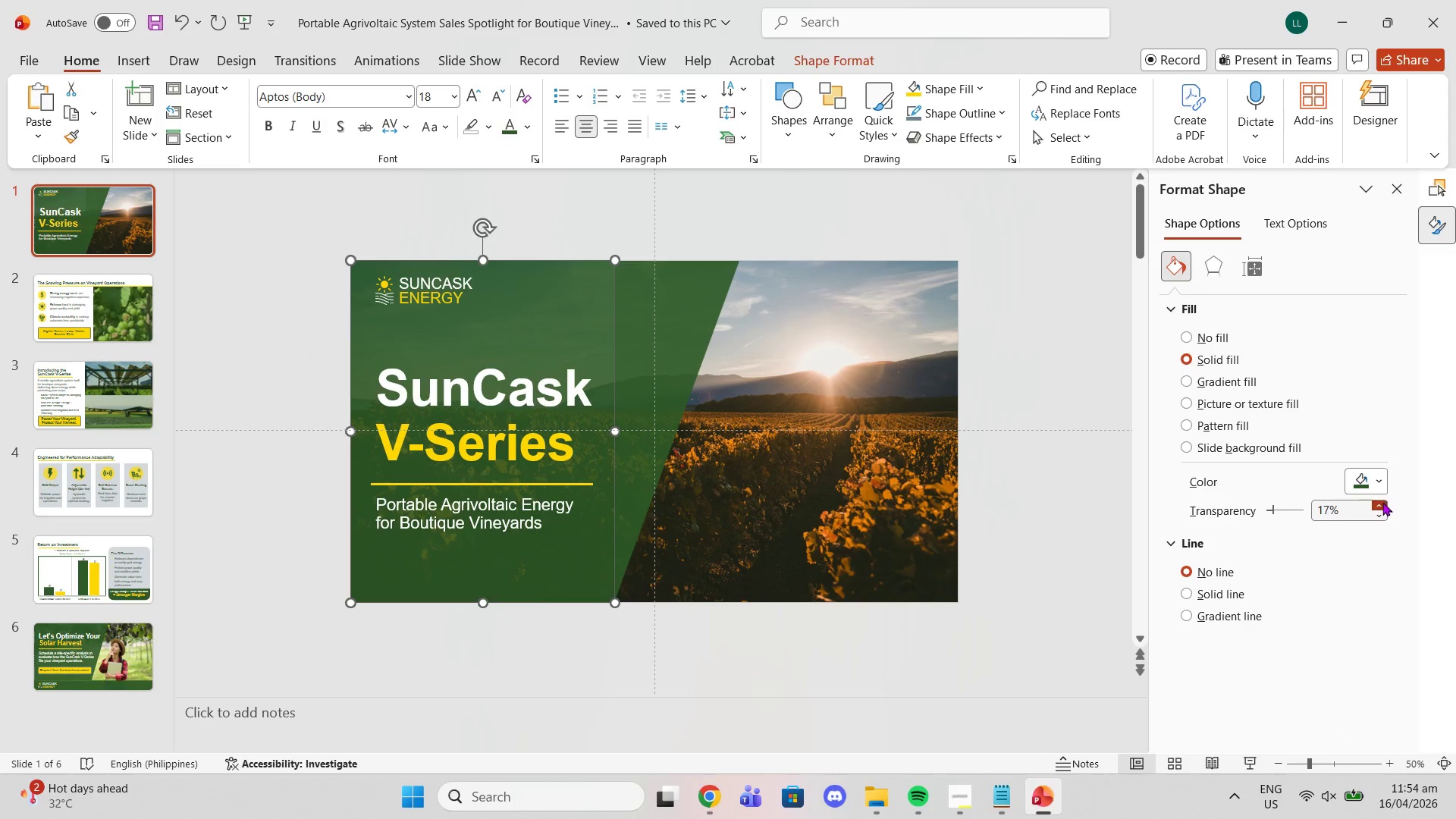 
triple_click([1382, 502])
 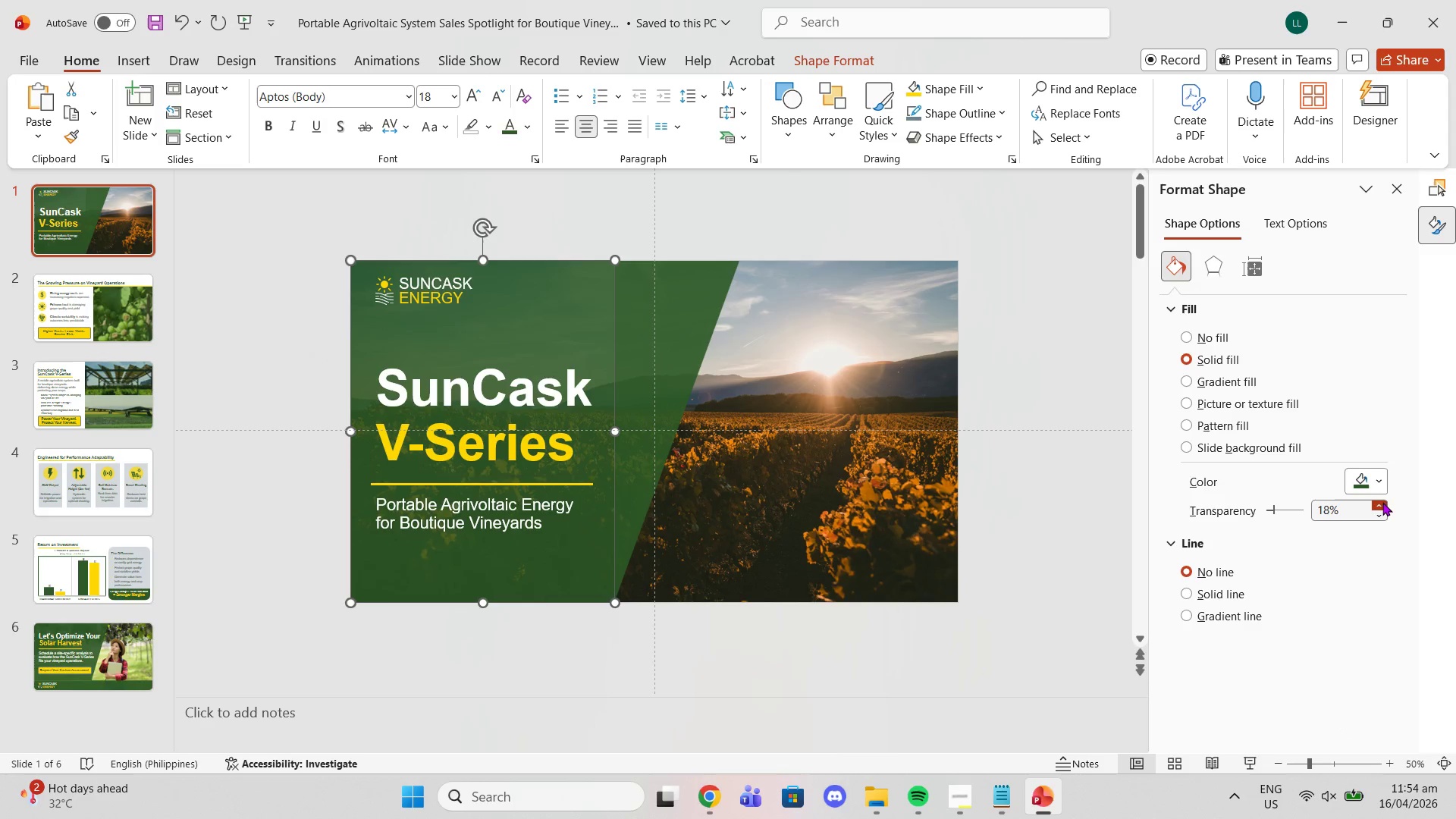 
triple_click([1382, 502])
 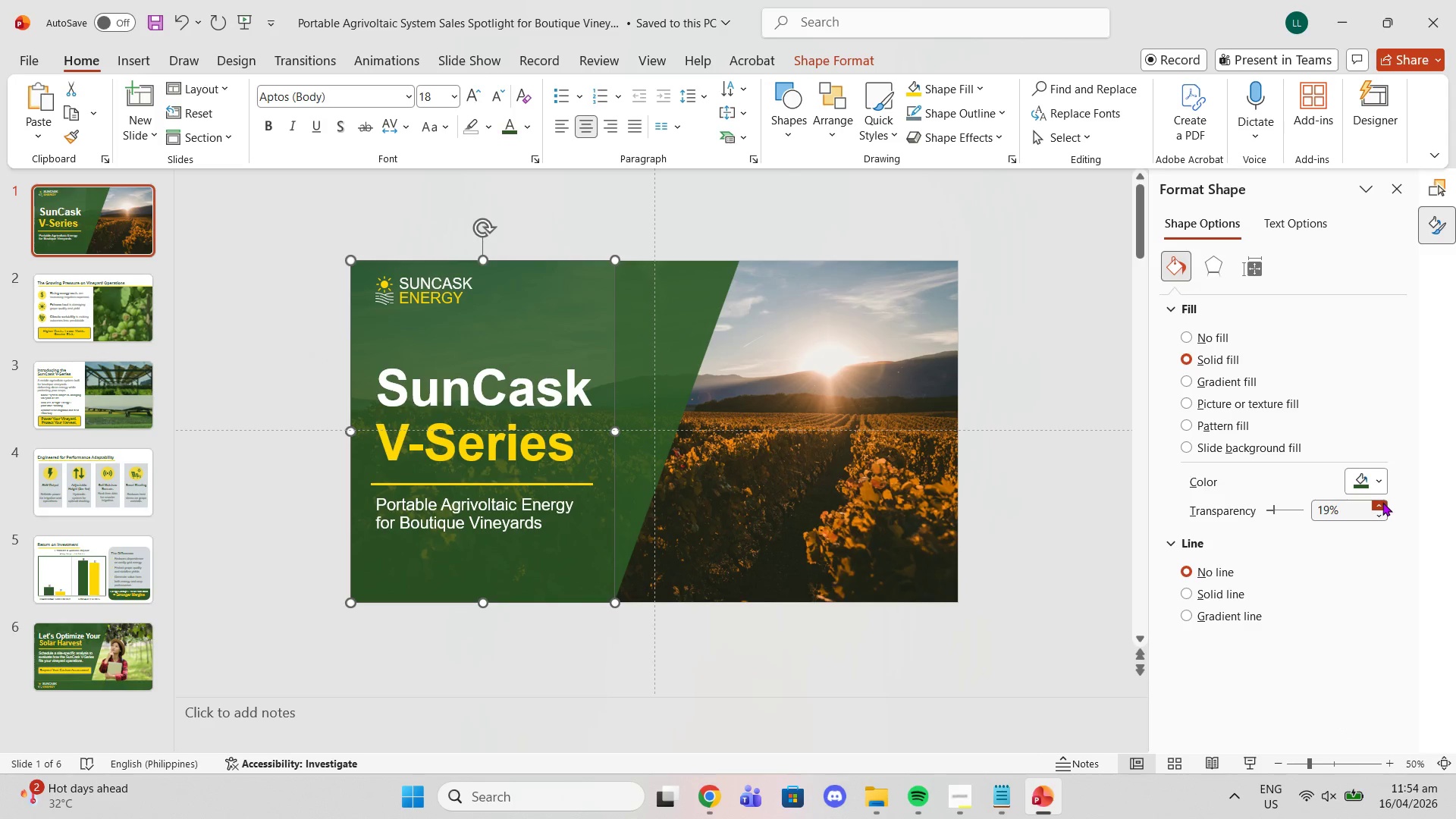 
triple_click([1382, 502])
 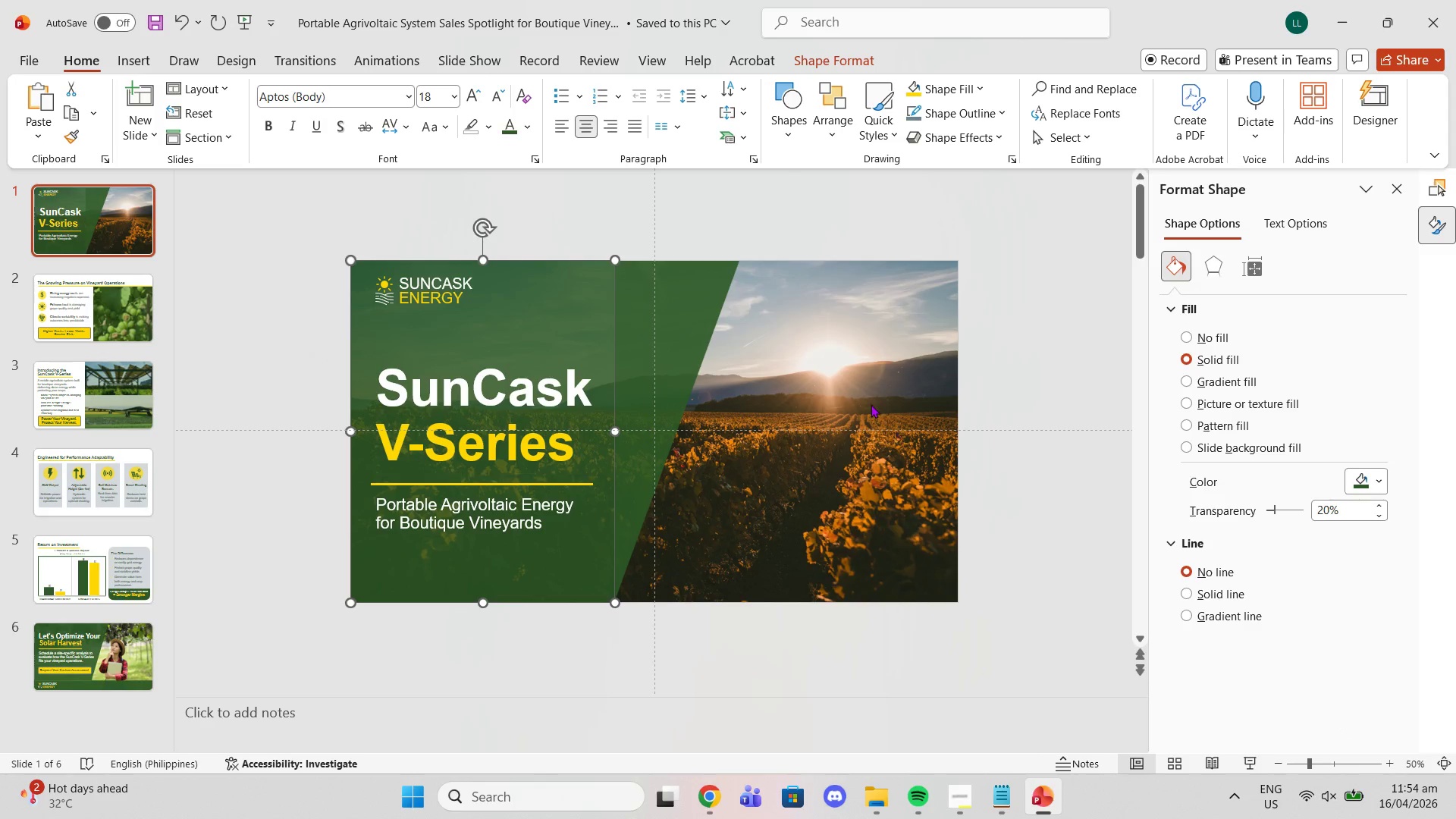 
left_click([714, 283])
 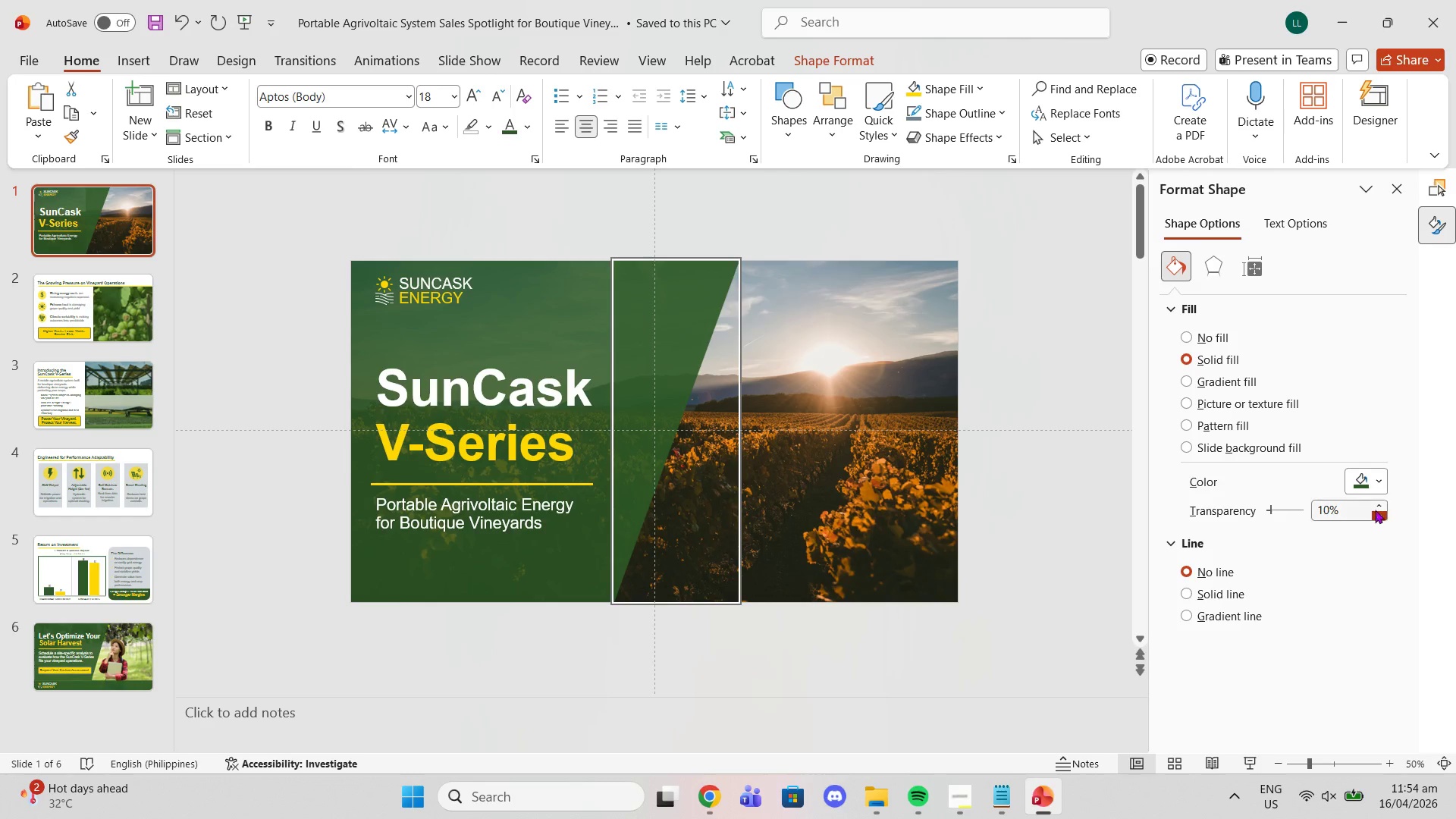 
left_click([1374, 500])
 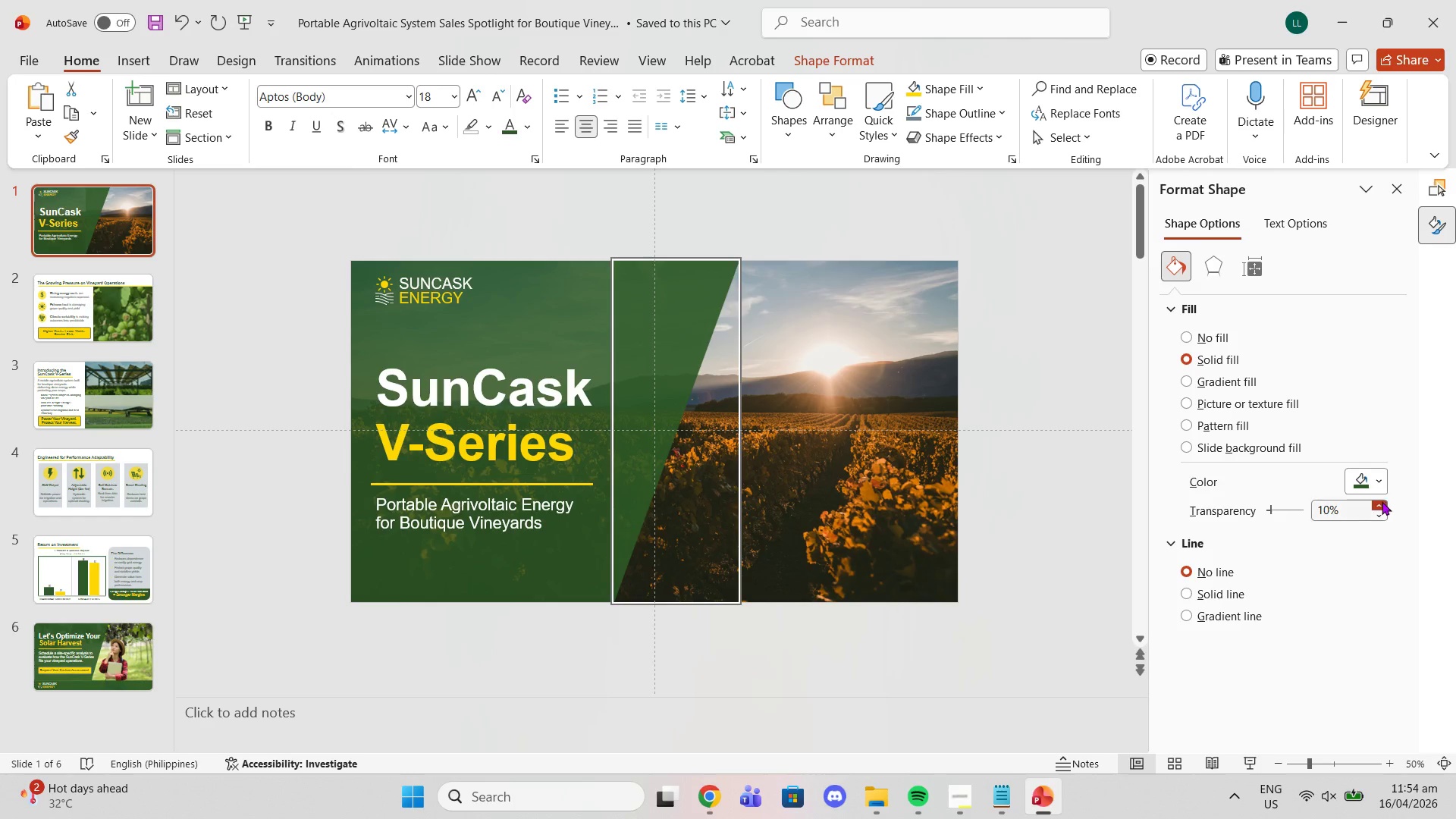 
triple_click([1384, 507])
 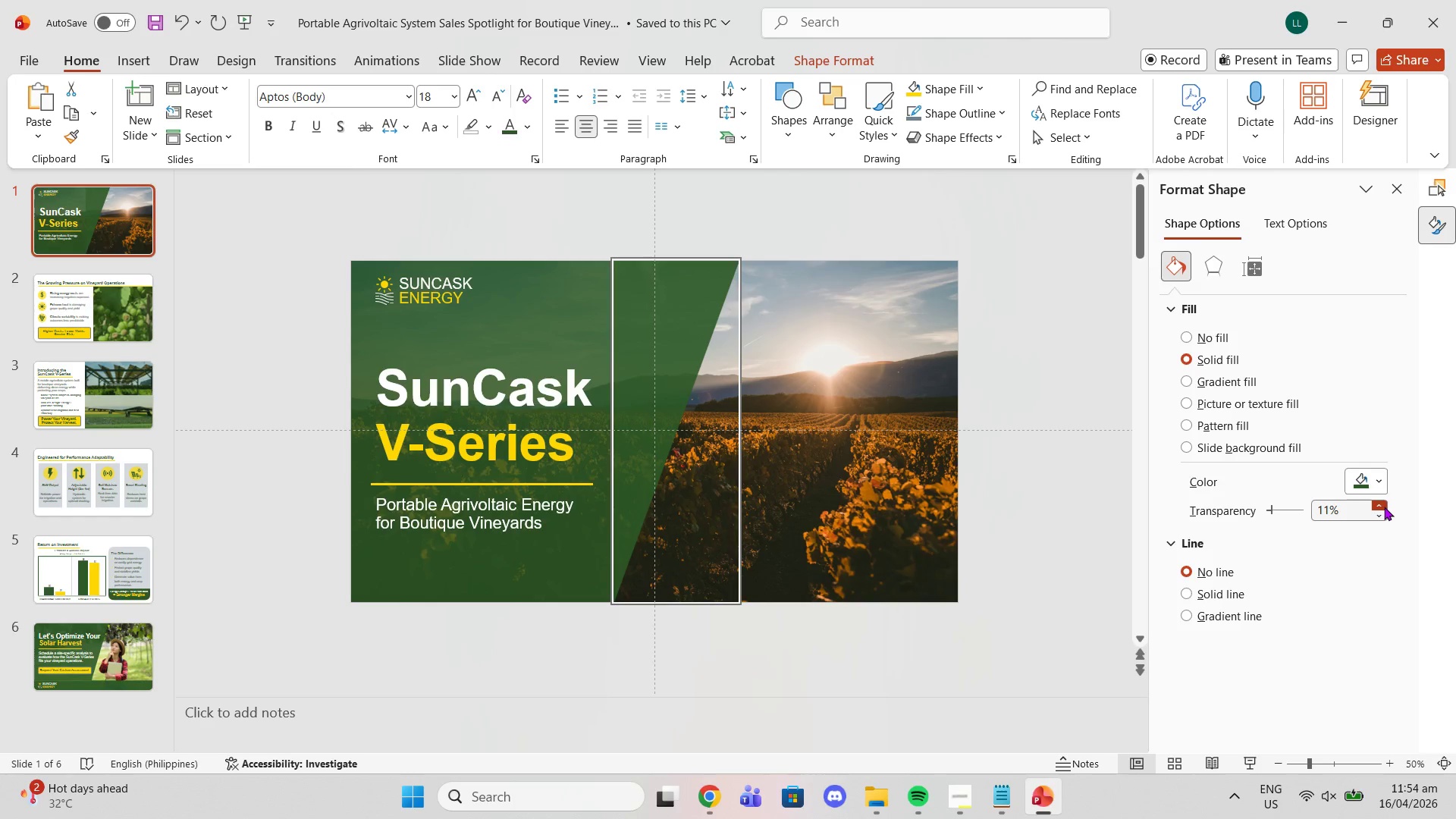 
triple_click([1384, 507])
 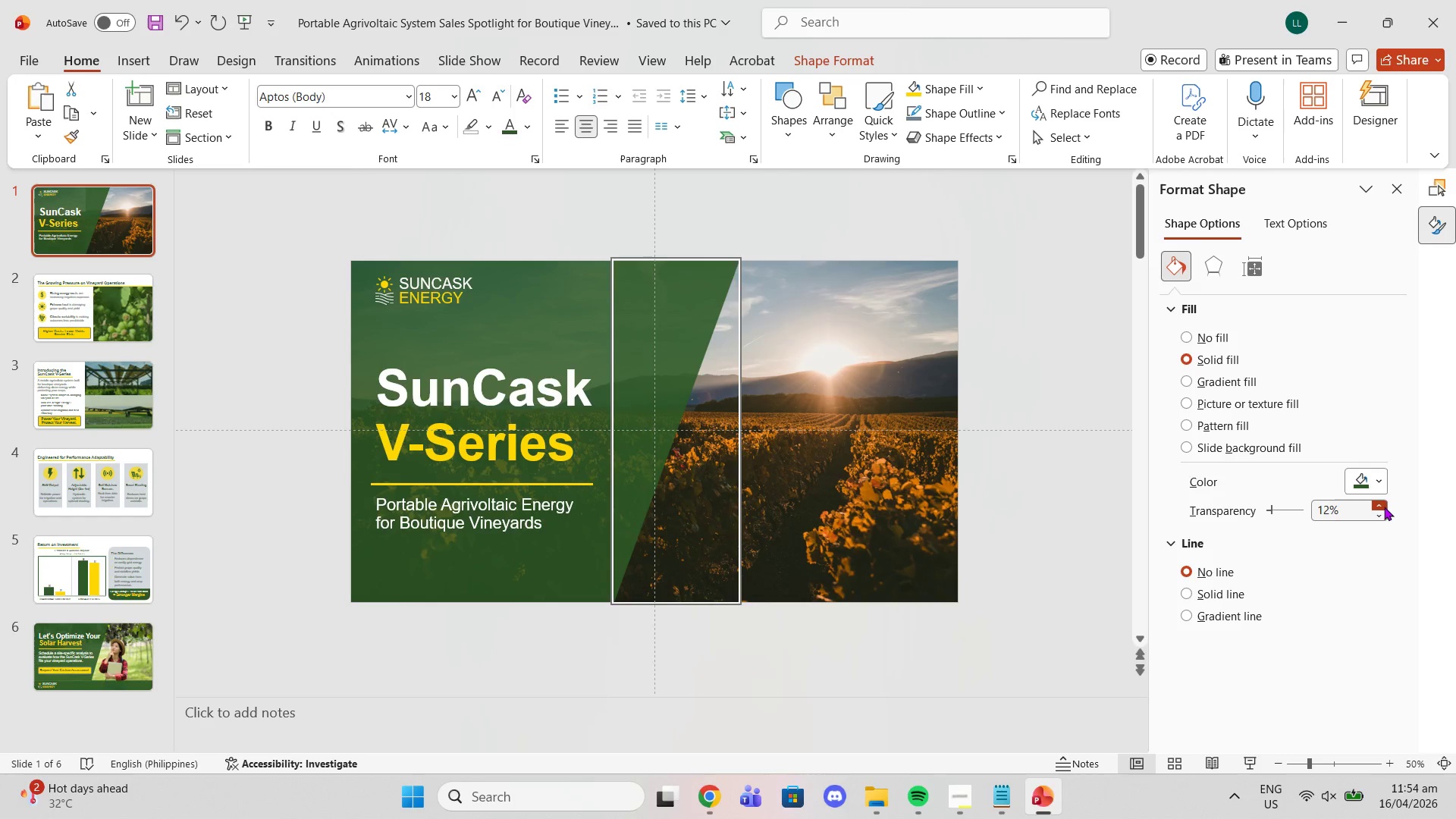 
triple_click([1384, 507])
 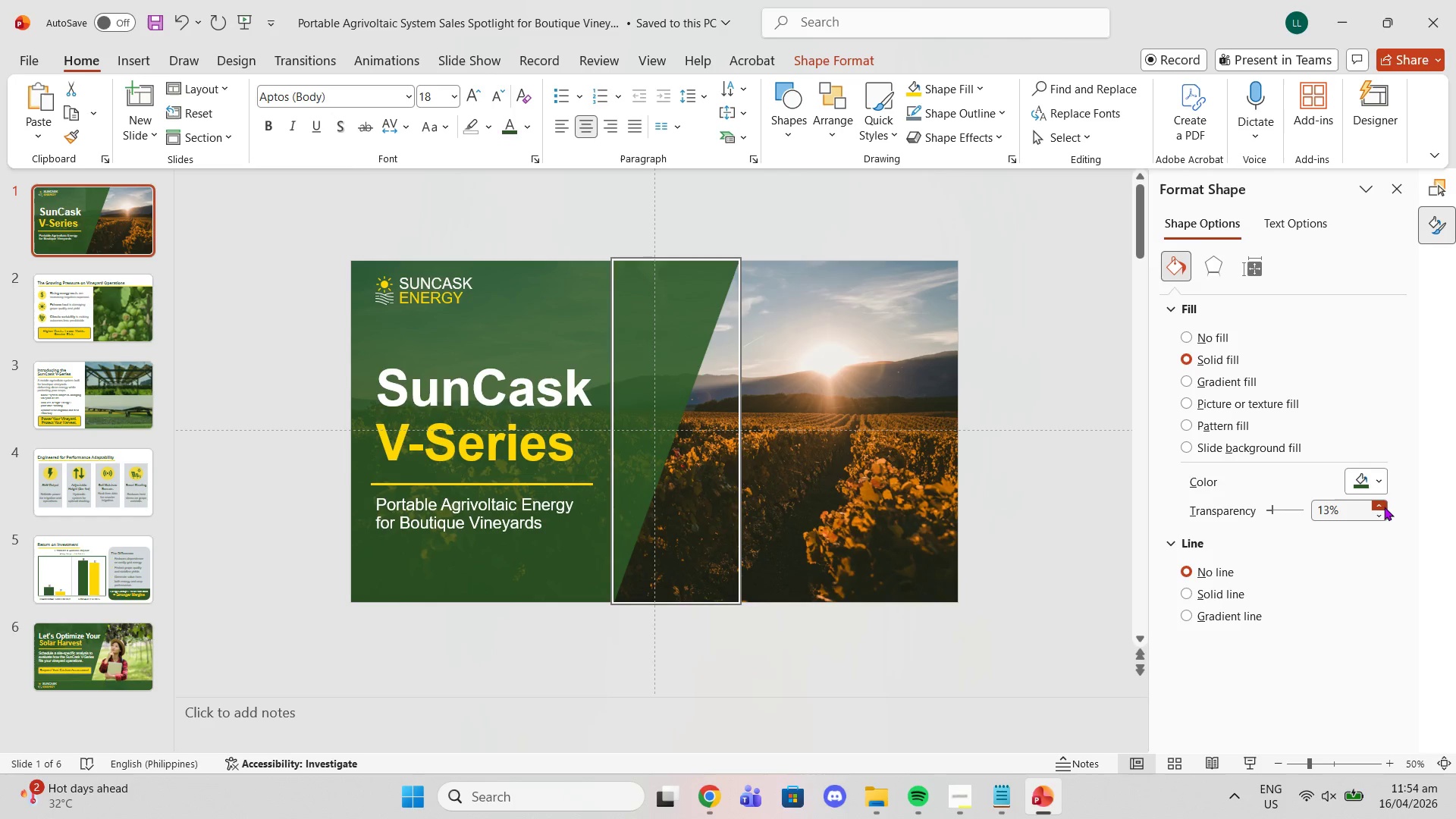 
triple_click([1384, 507])
 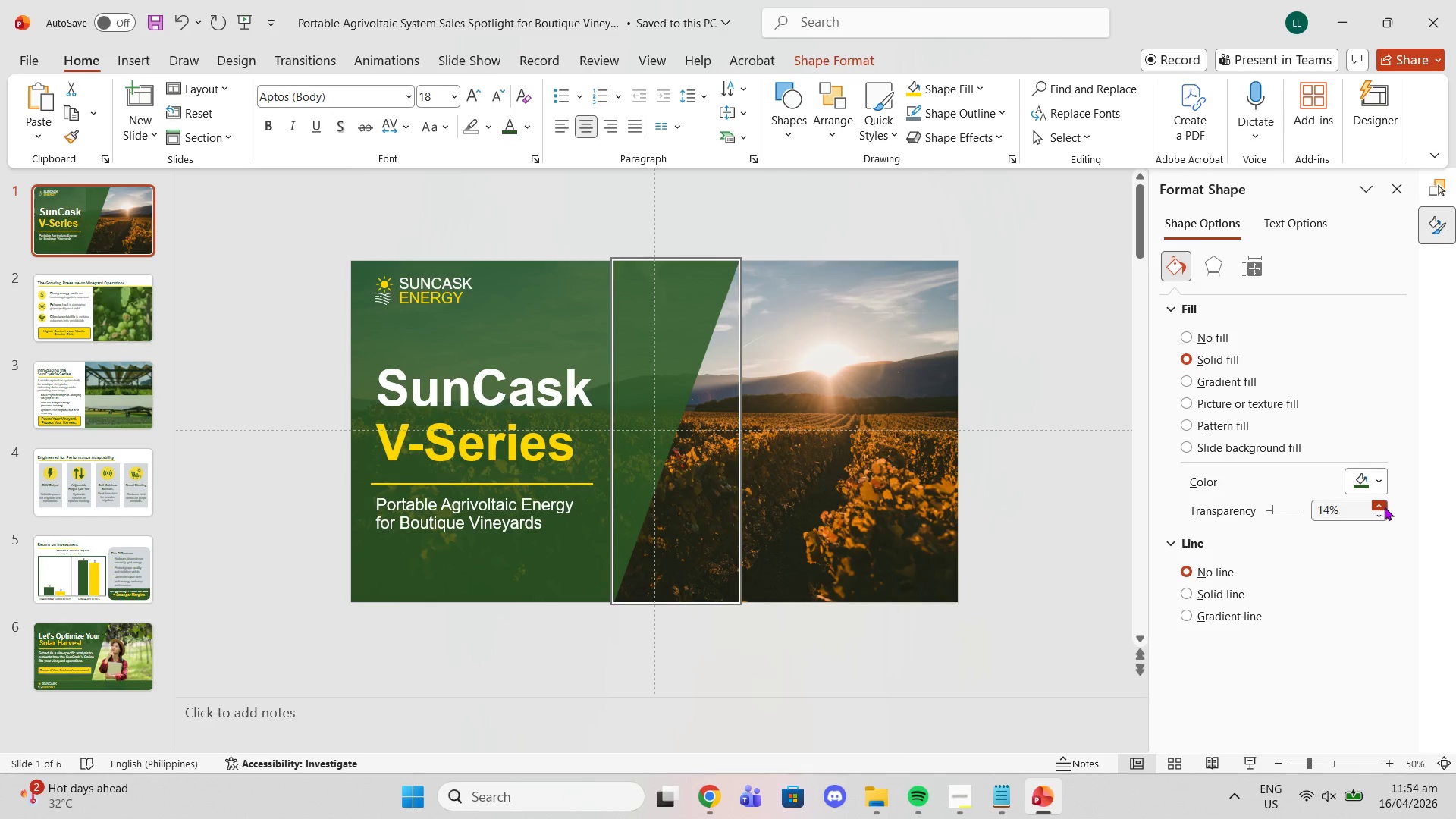 
triple_click([1384, 507])
 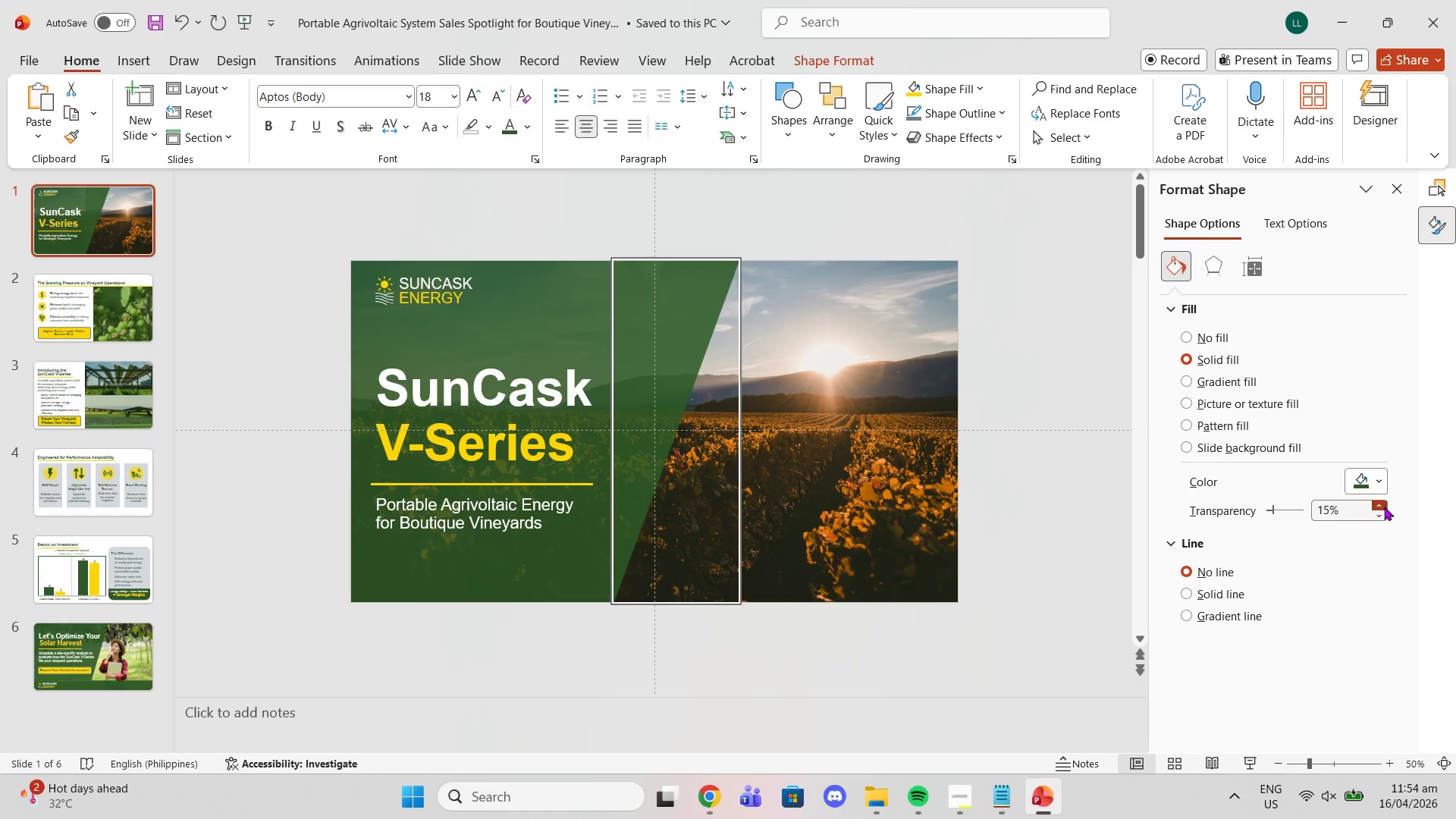 
triple_click([1384, 507])
 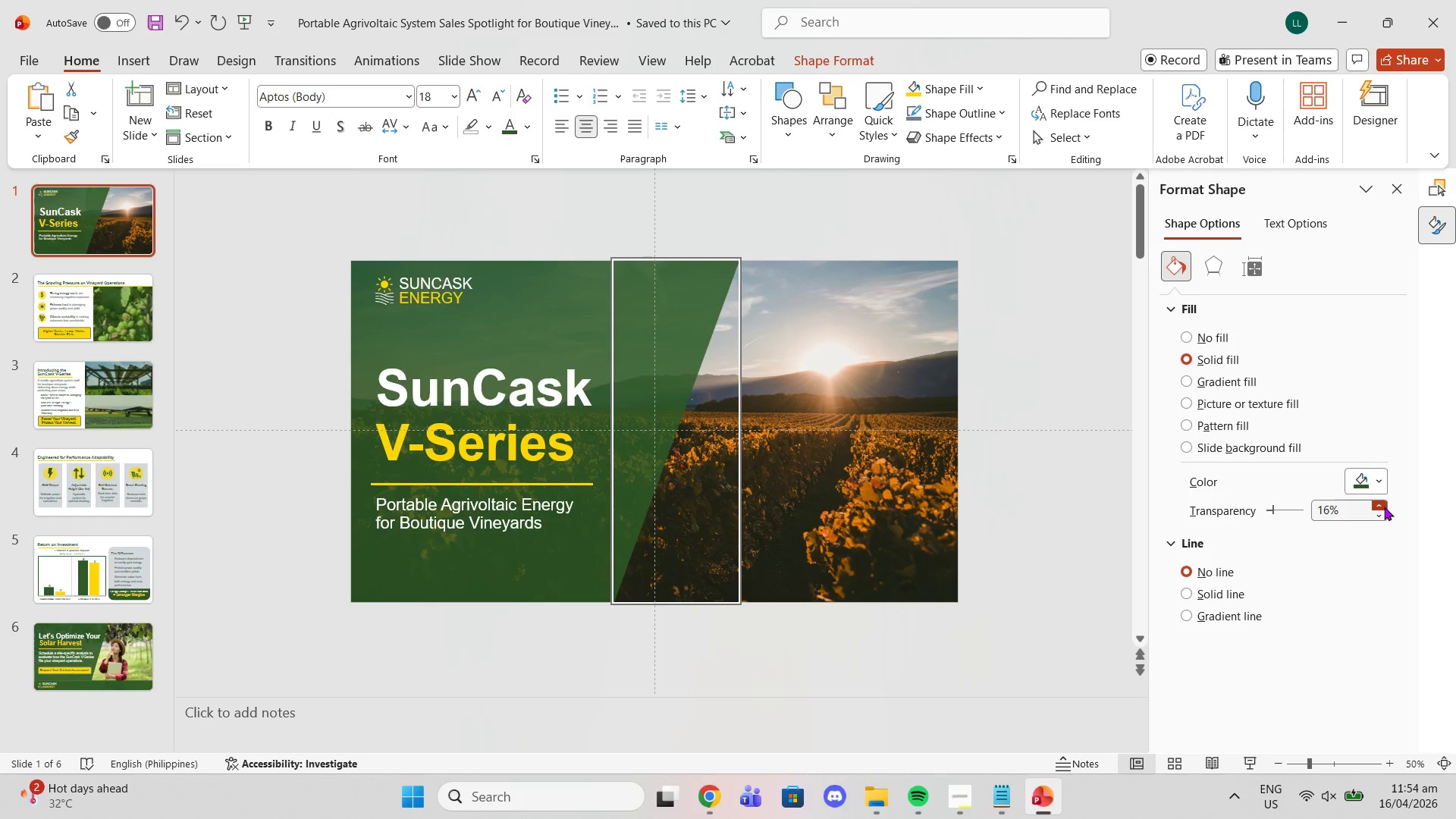 
triple_click([1384, 507])
 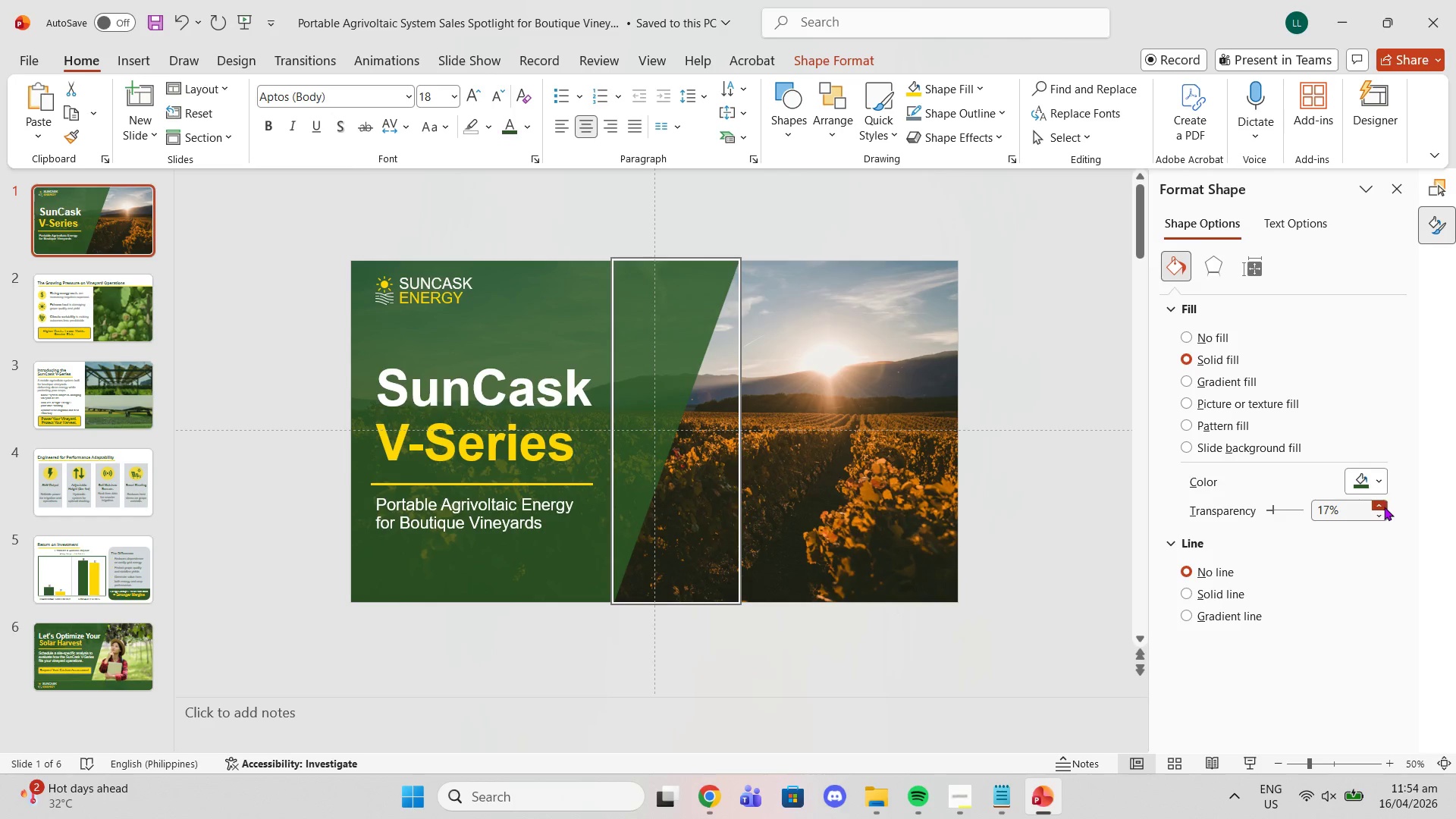 
triple_click([1384, 507])
 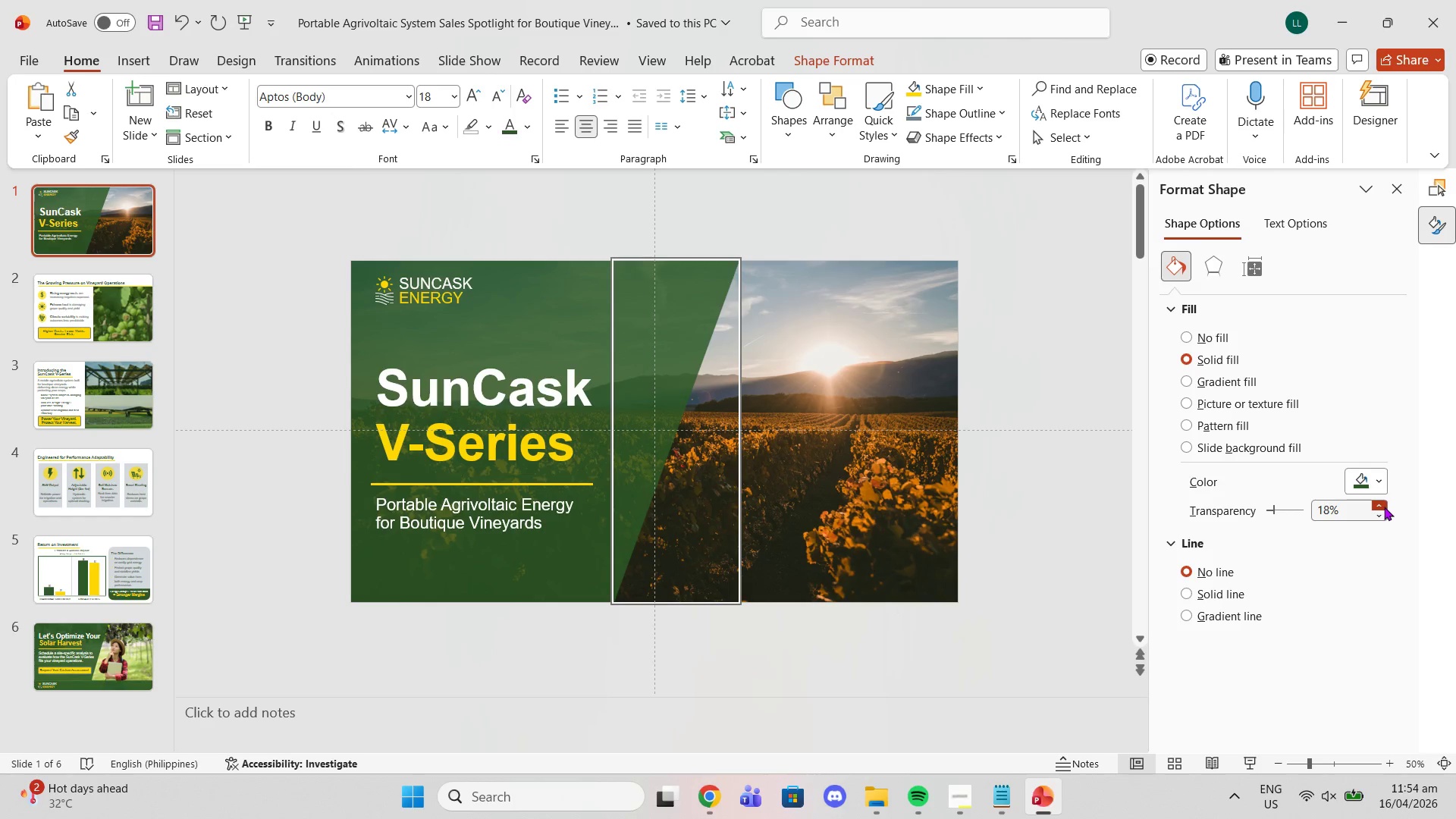 
triple_click([1384, 507])
 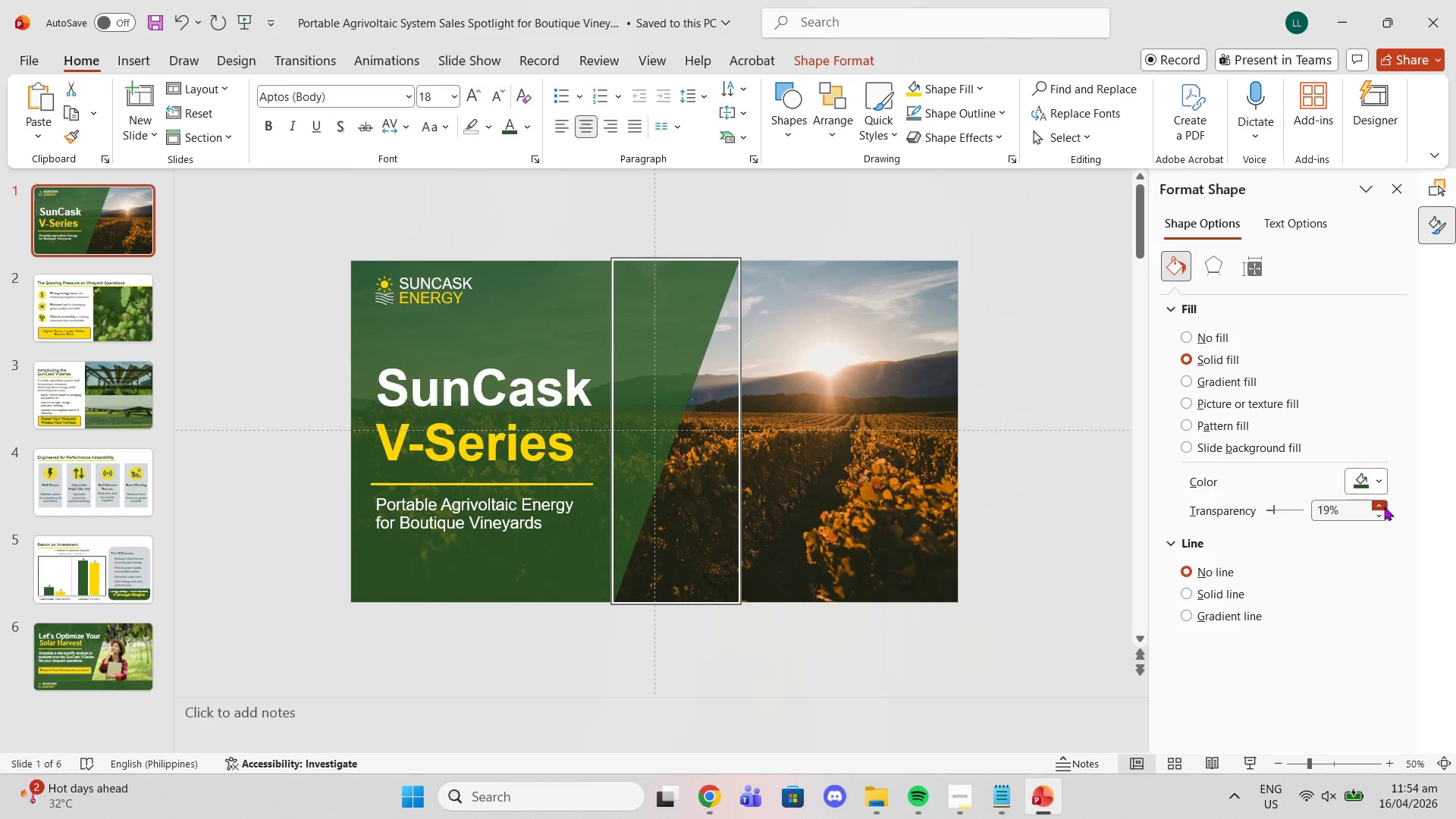 
triple_click([1384, 507])
 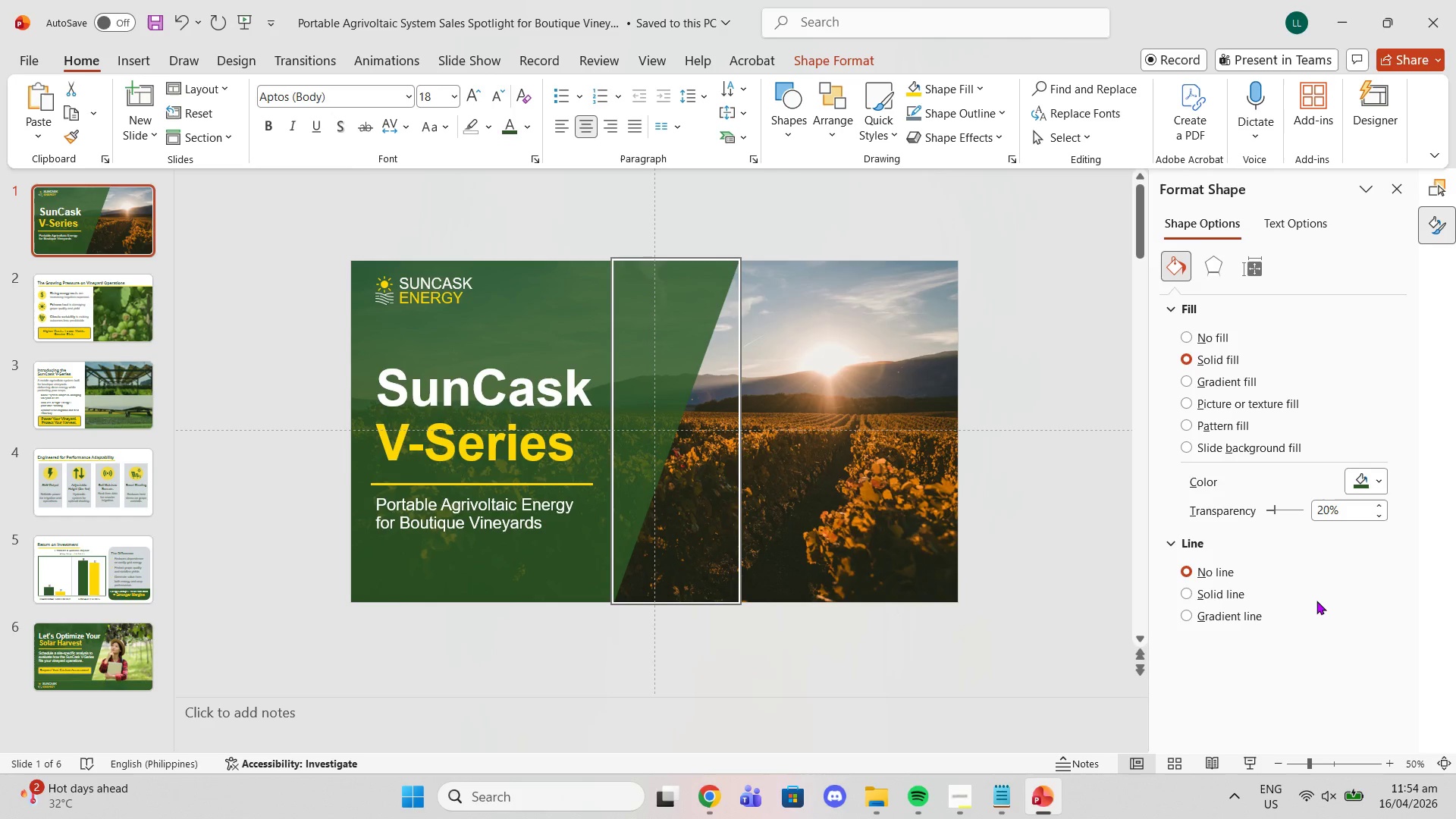 
triple_click([1316, 601])
 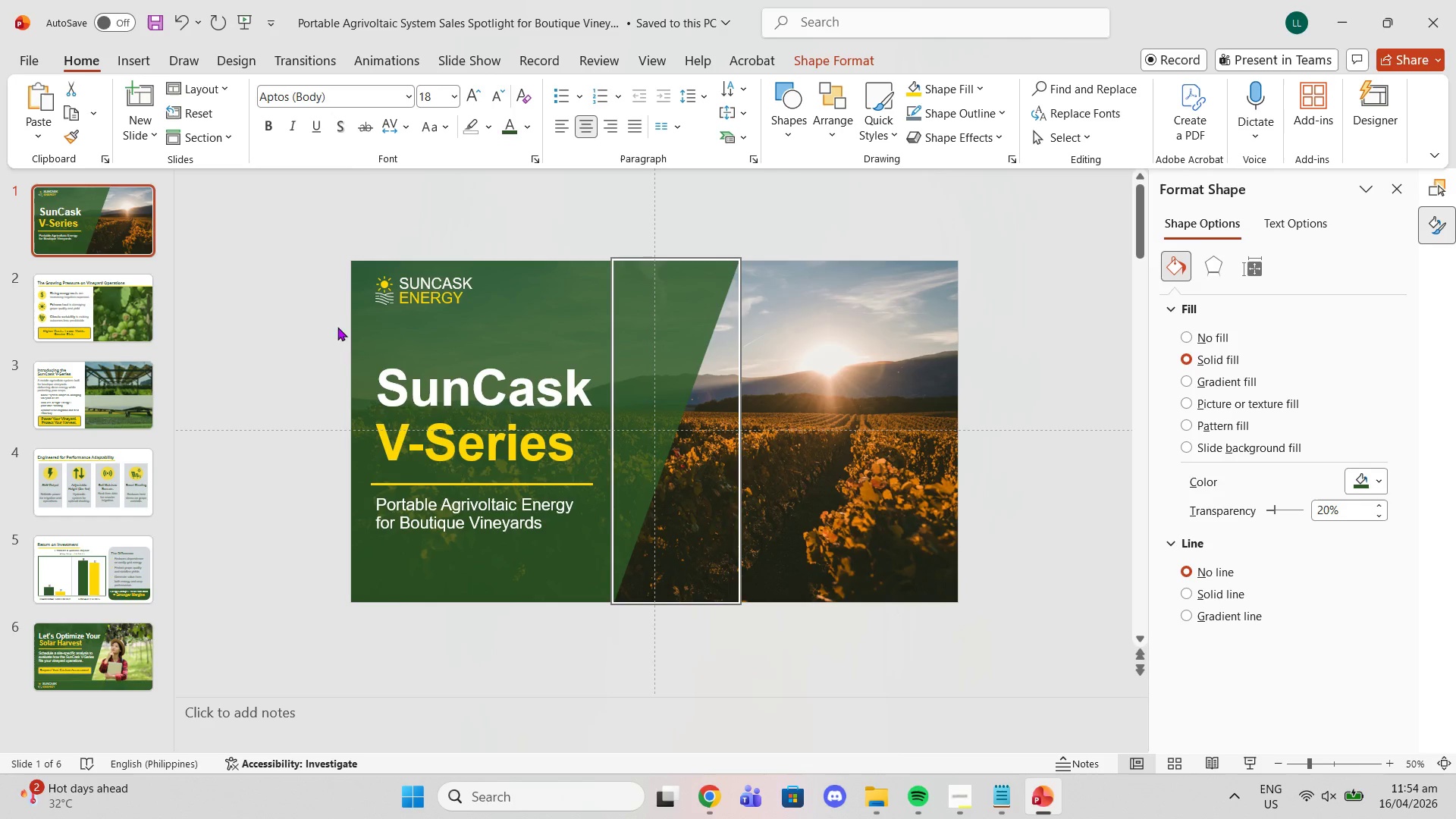 
left_click([271, 298])
 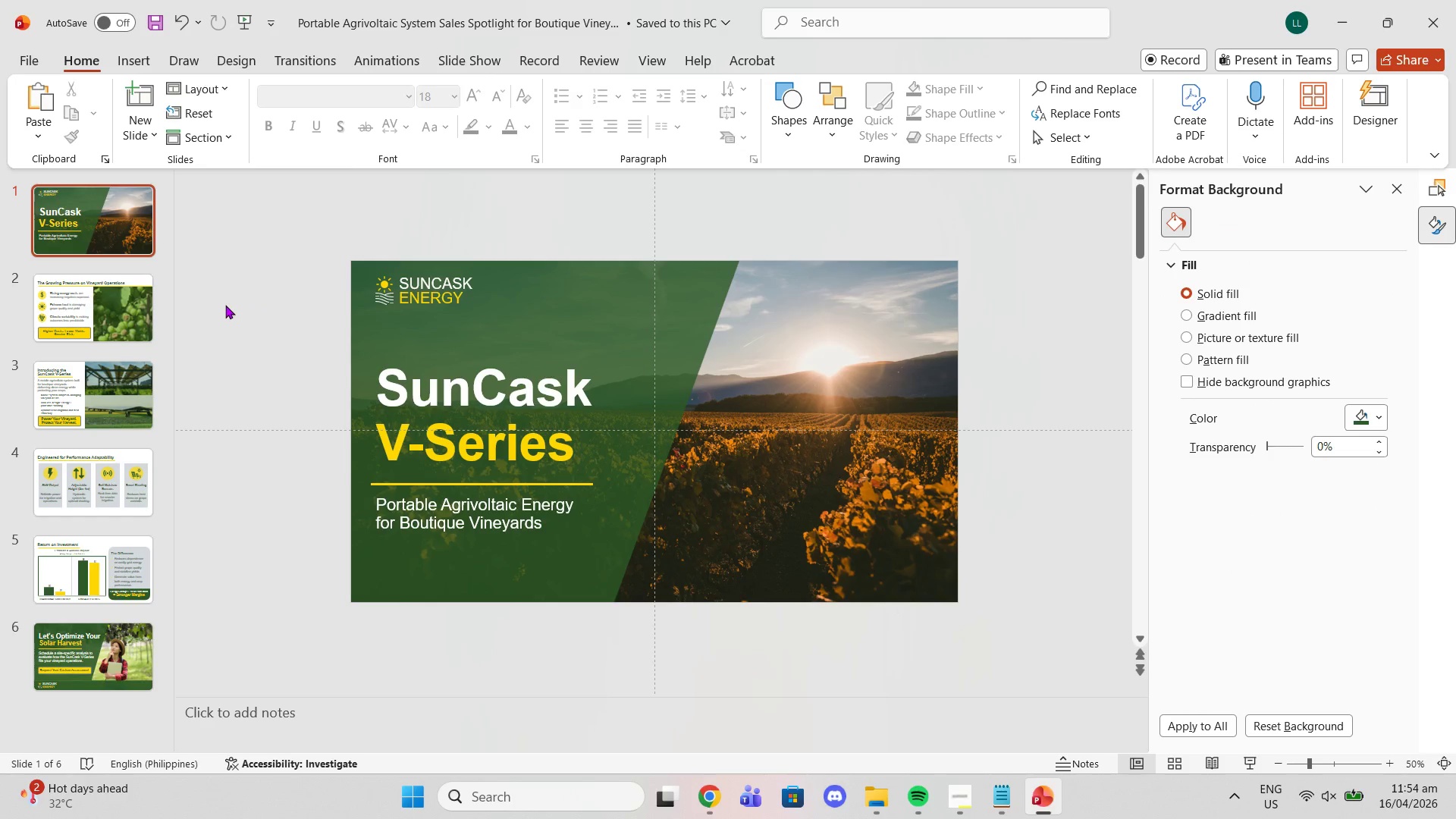 
left_click_drag(start_coordinate=[215, 283], to_coordinate=[199, 356])
 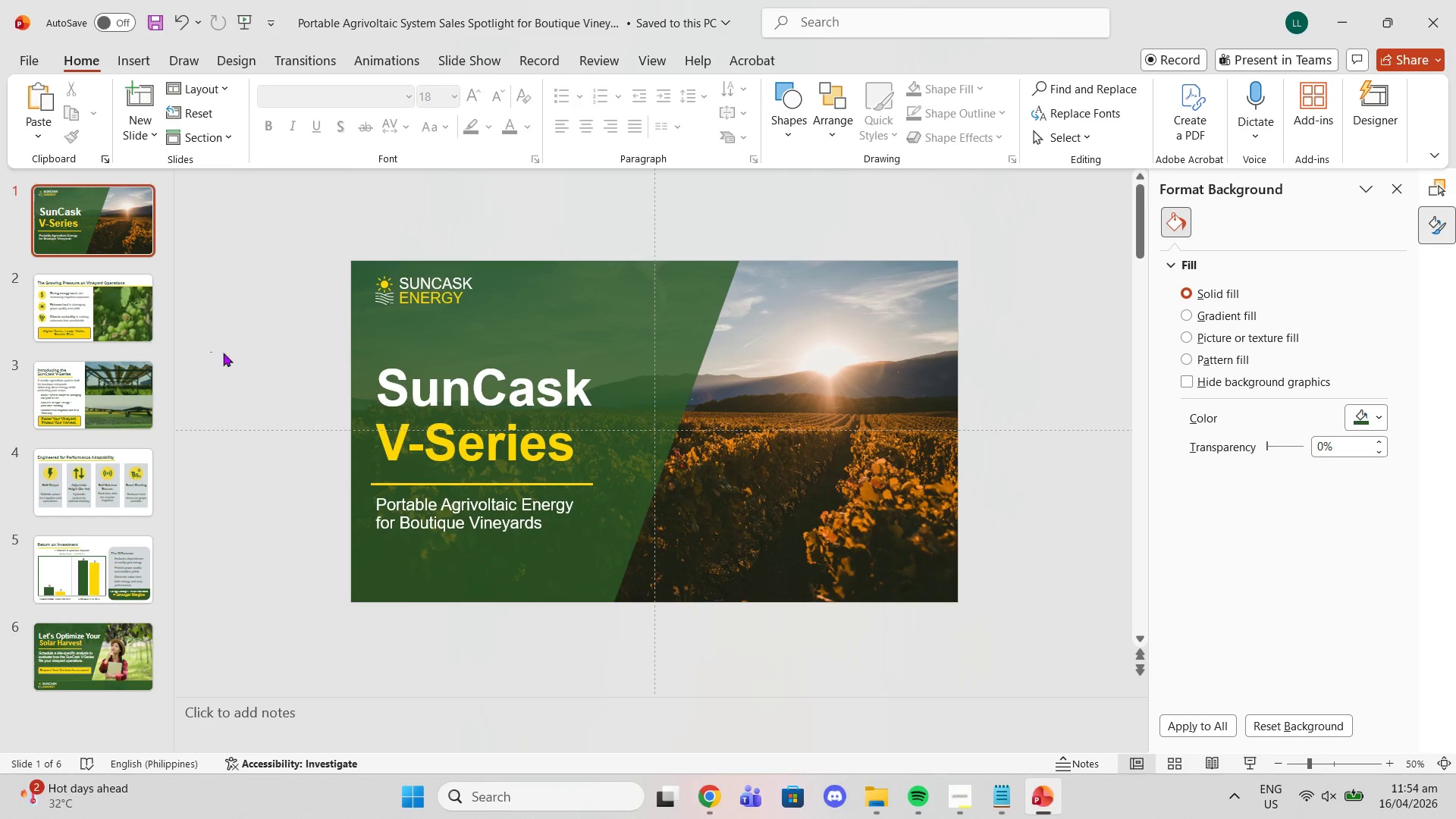 
left_click_drag(start_coordinate=[210, 353], to_coordinate=[686, 611])
 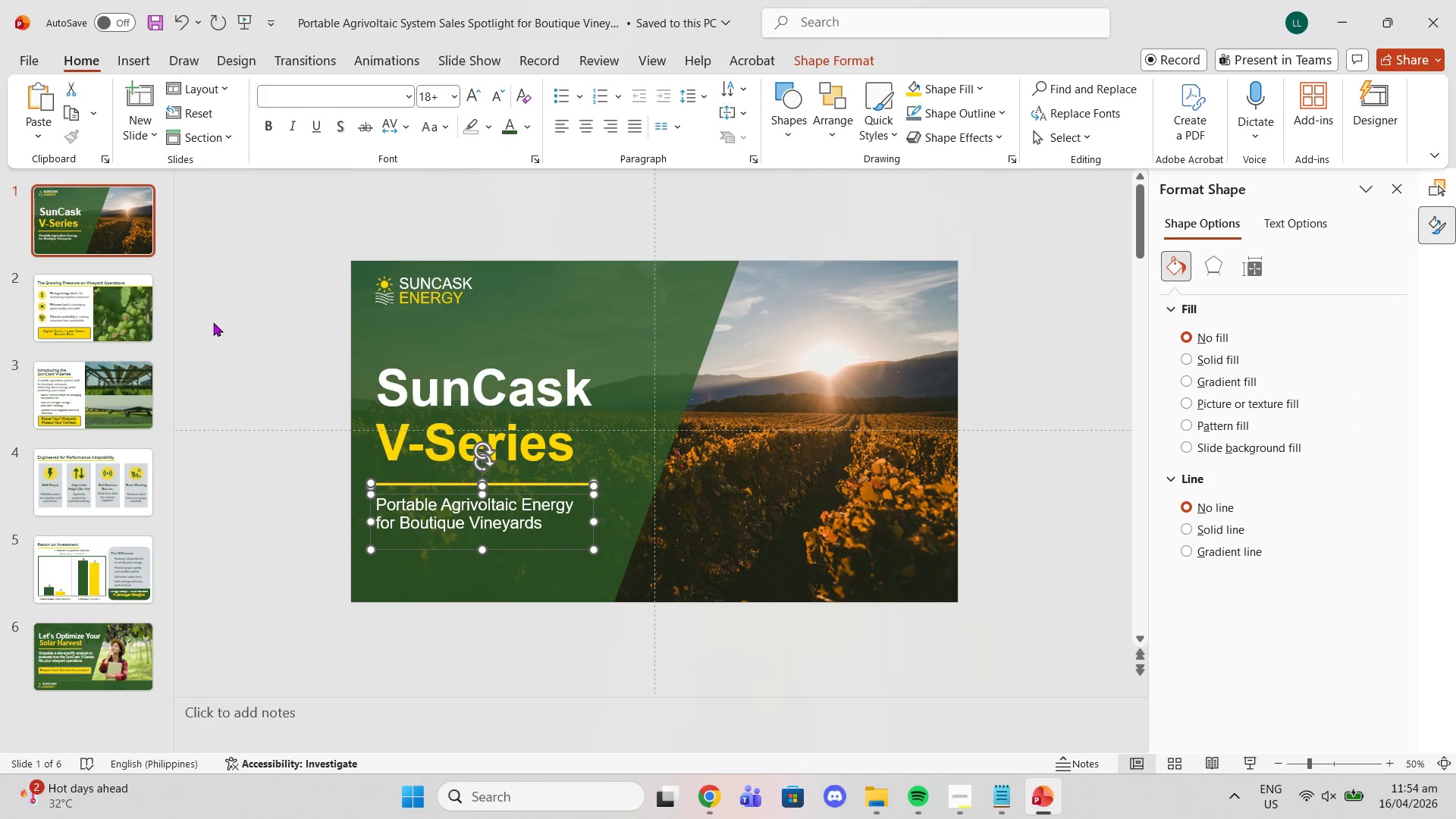 
left_click([183, 301])
 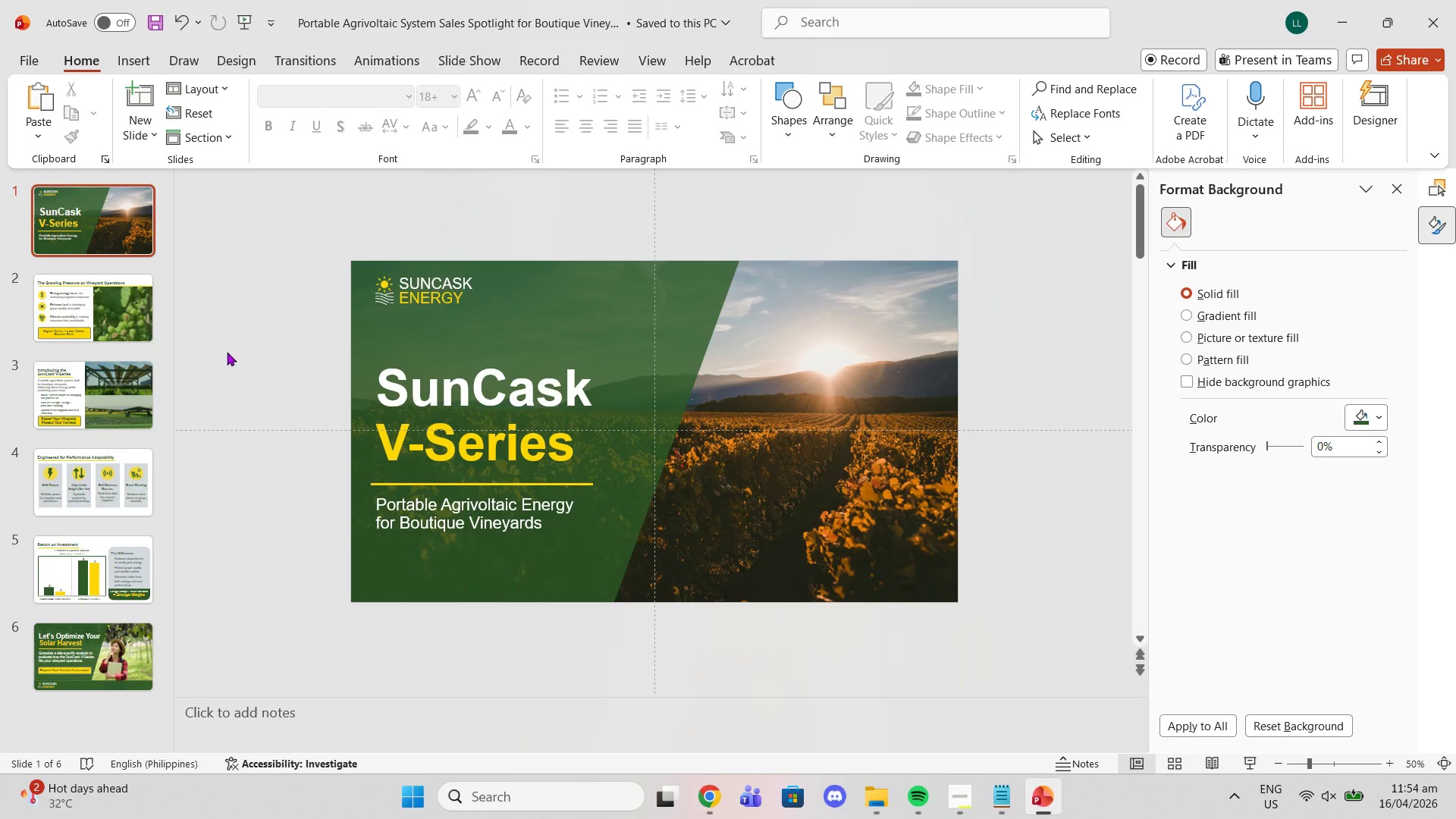 
left_click_drag(start_coordinate=[226, 352], to_coordinate=[737, 584])
 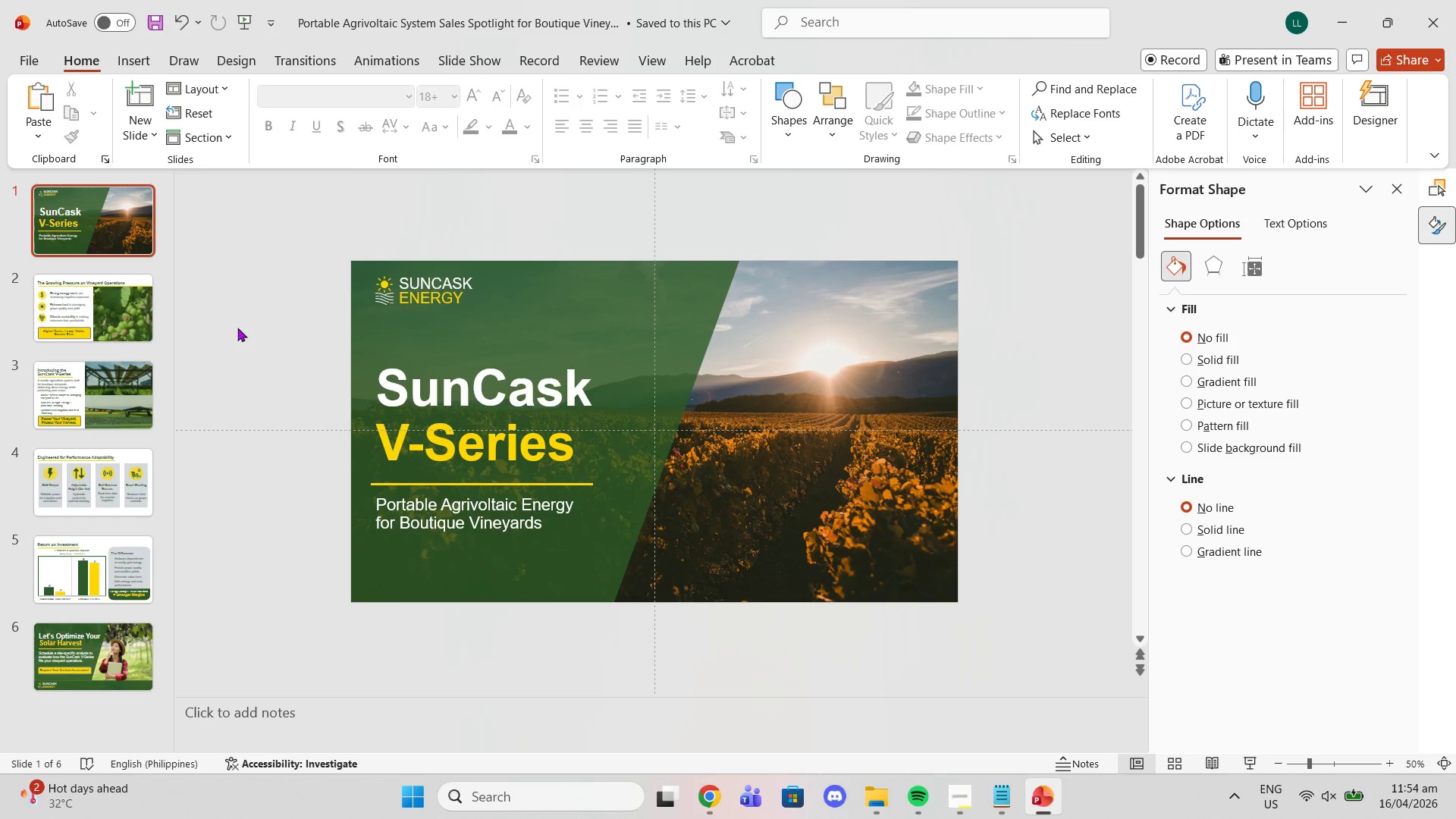 
double_click([379, 379])
 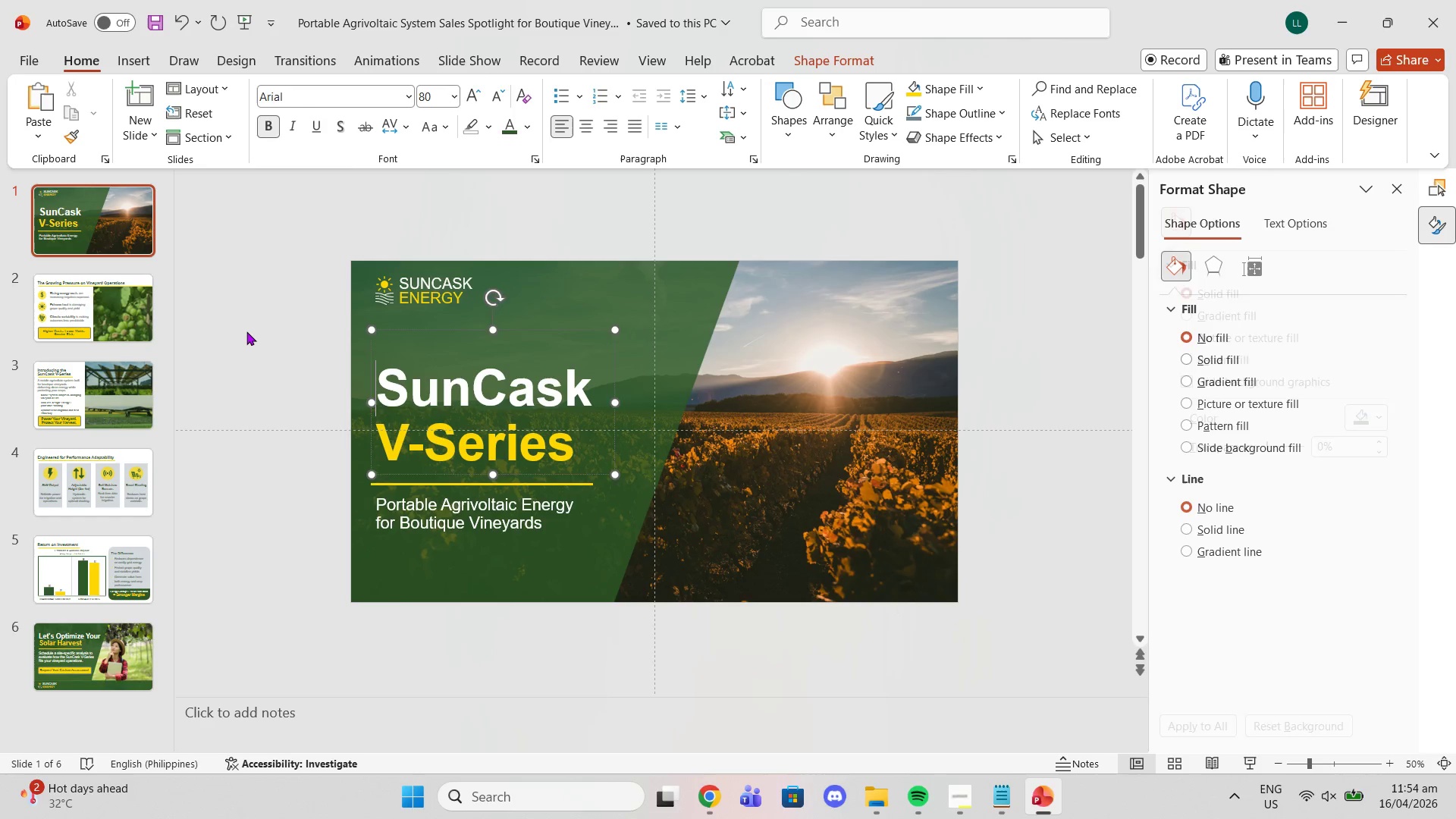 
left_click([246, 331])
 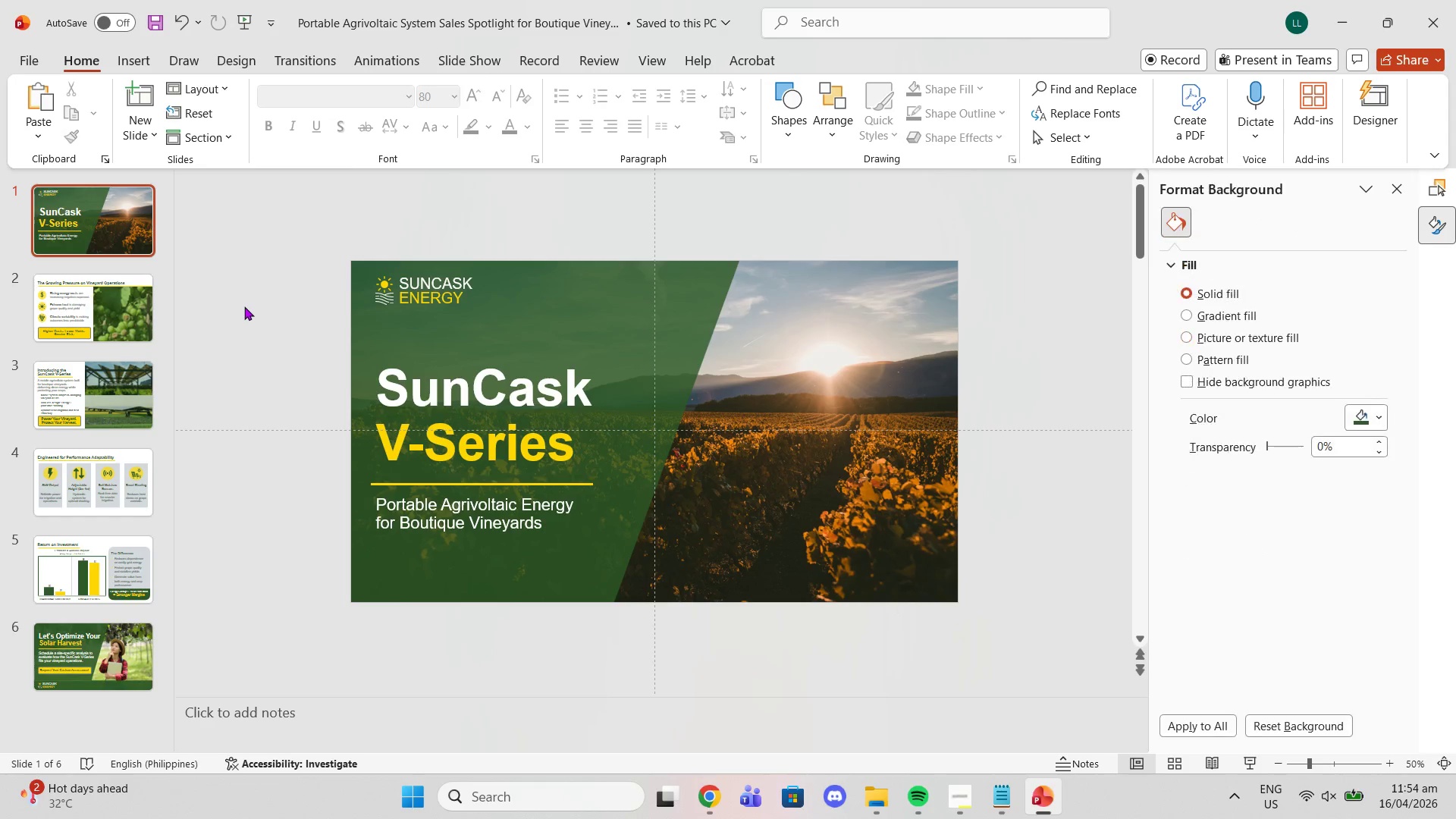 
left_click_drag(start_coordinate=[244, 306], to_coordinate=[735, 663])
 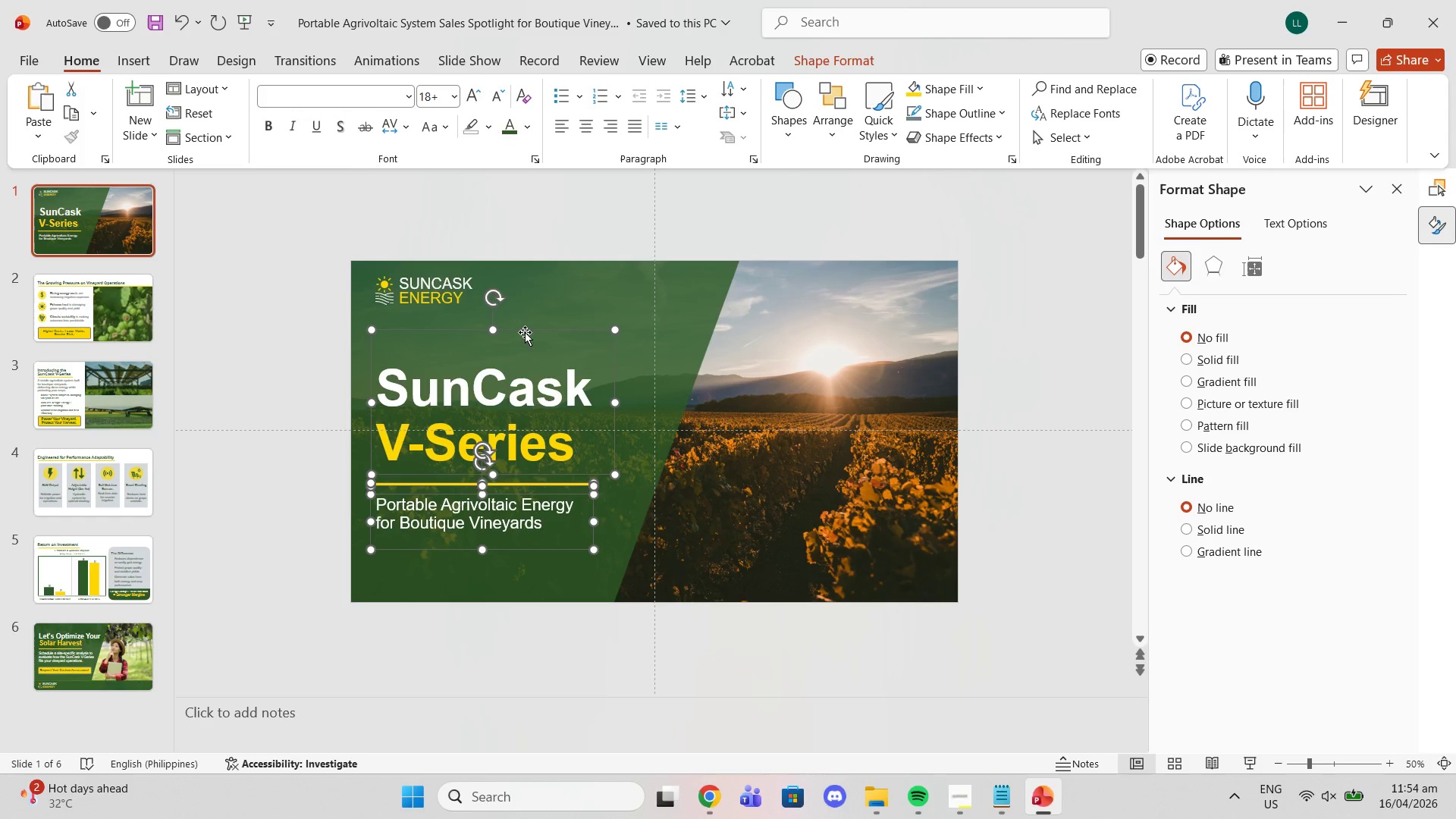 
left_click_drag(start_coordinate=[524, 331], to_coordinate=[520, 318])
 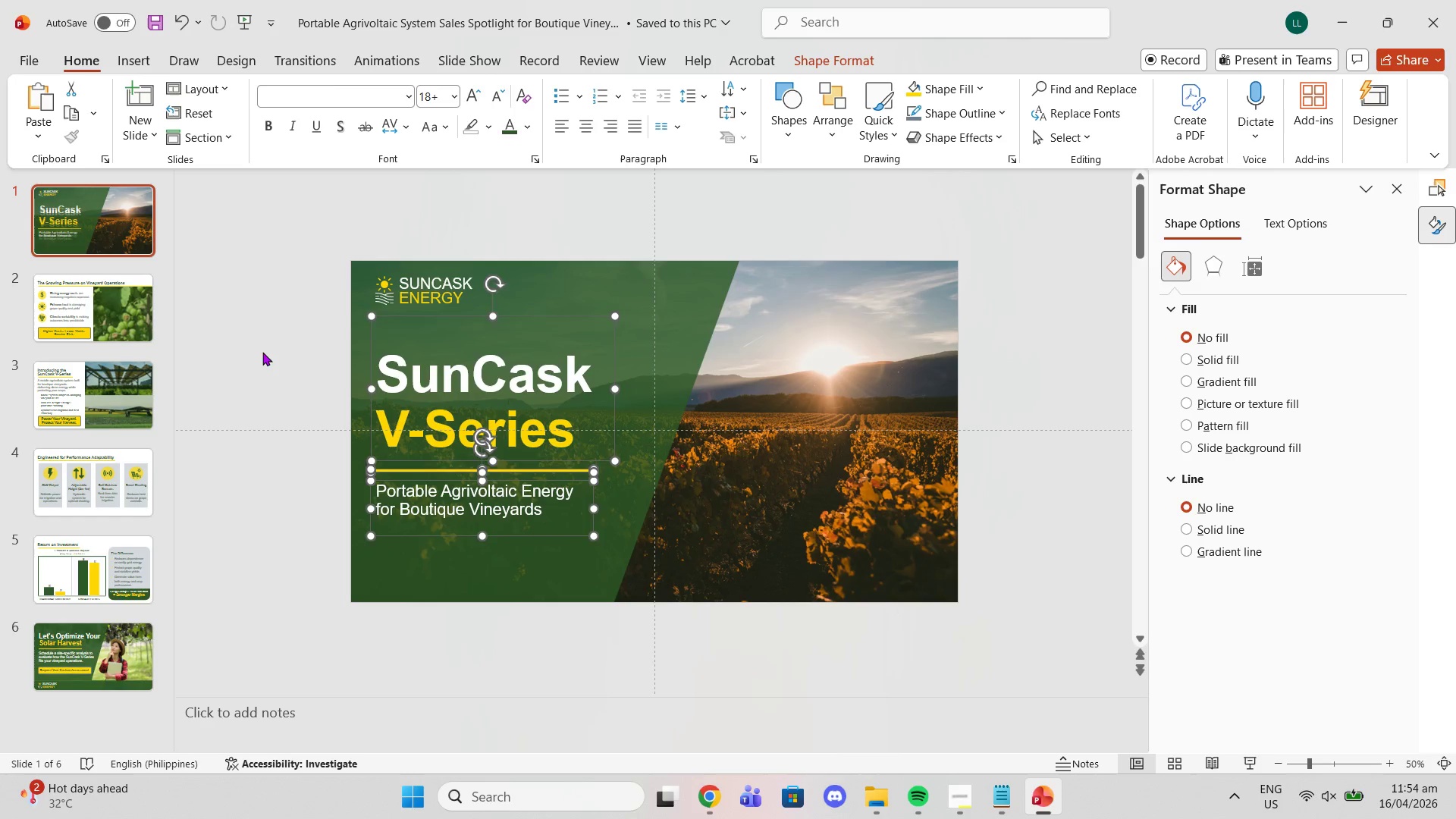 
left_click([253, 348])
 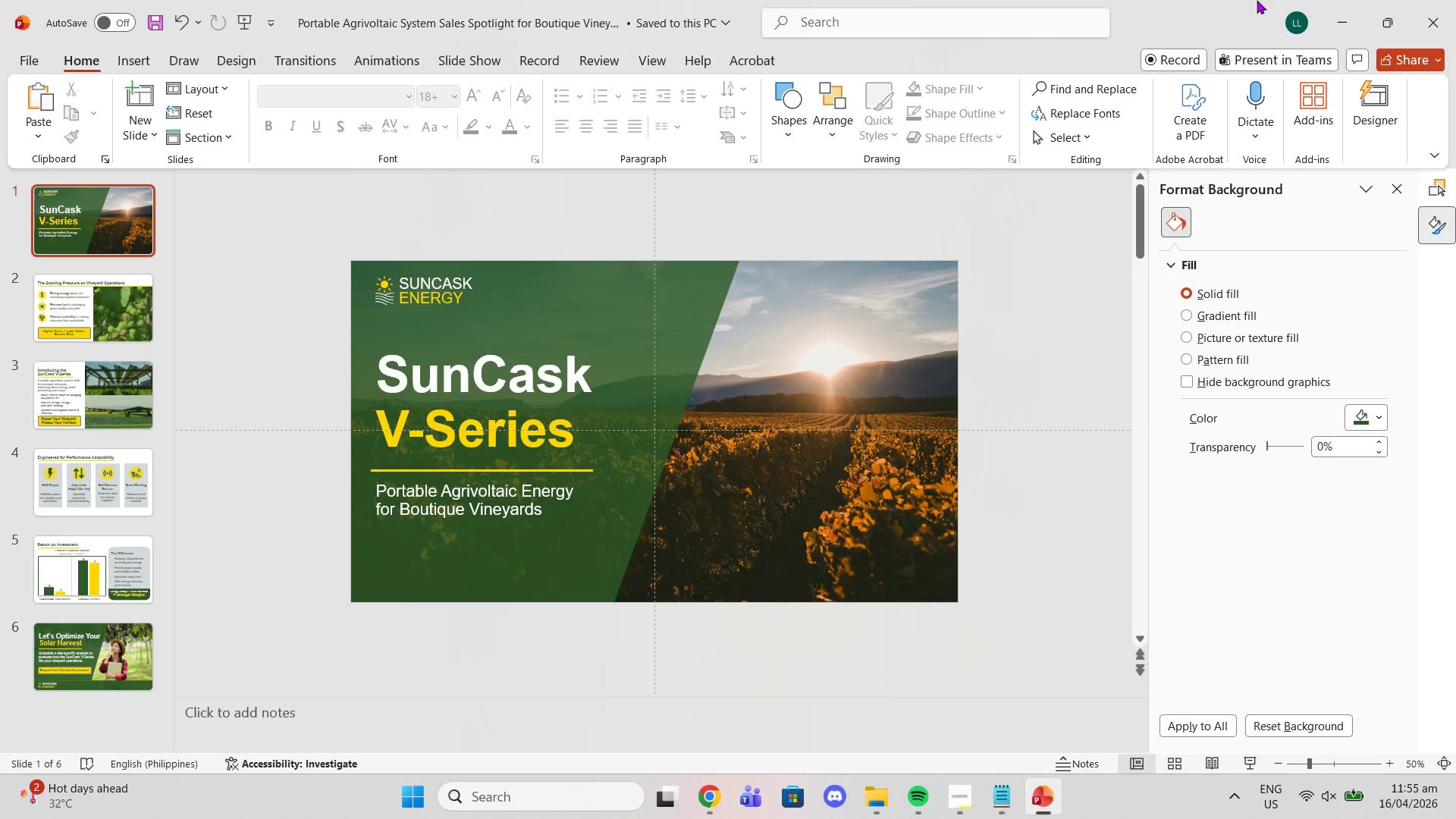 
wait(15.75)
 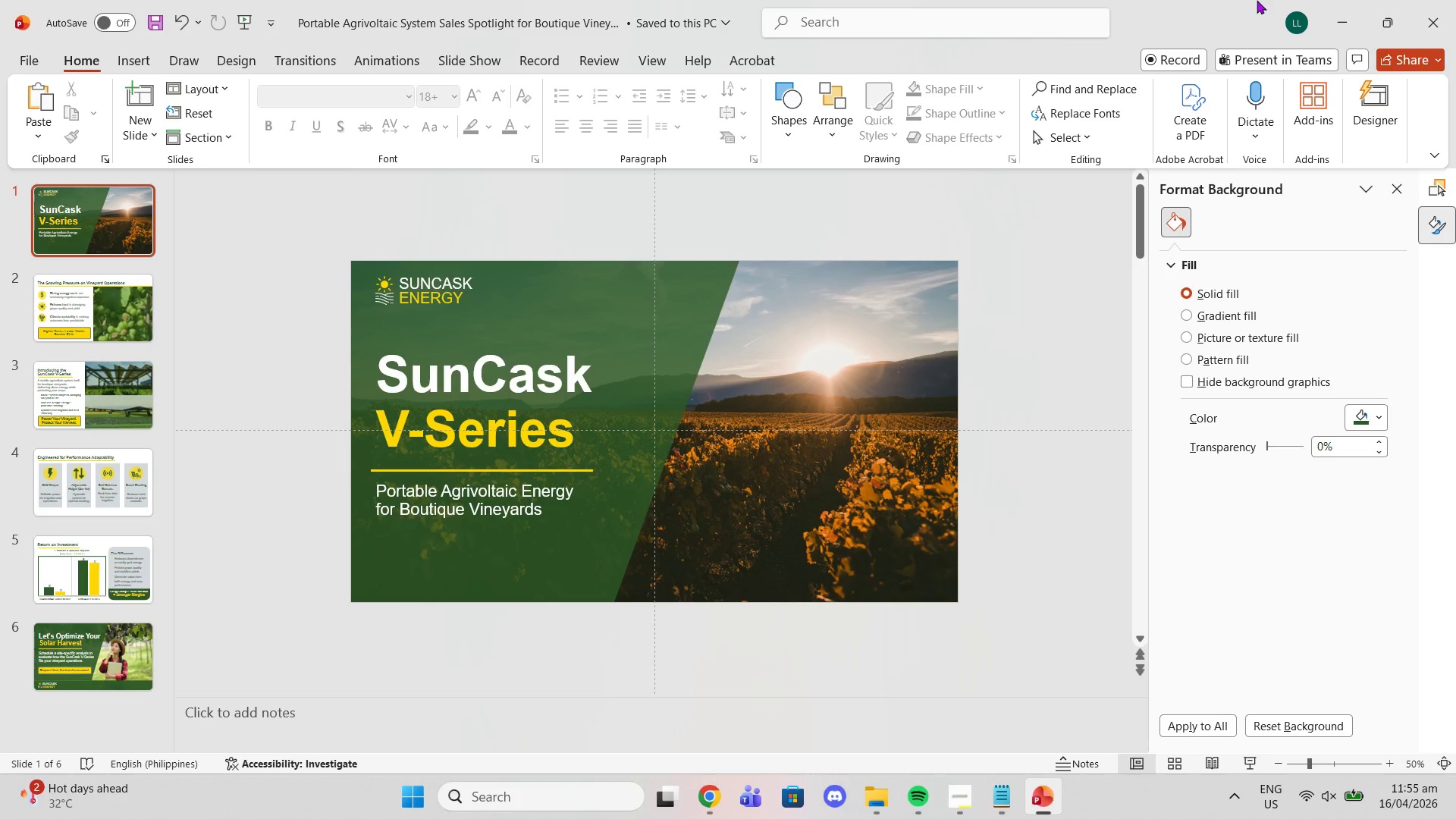 
double_click([461, 494])
 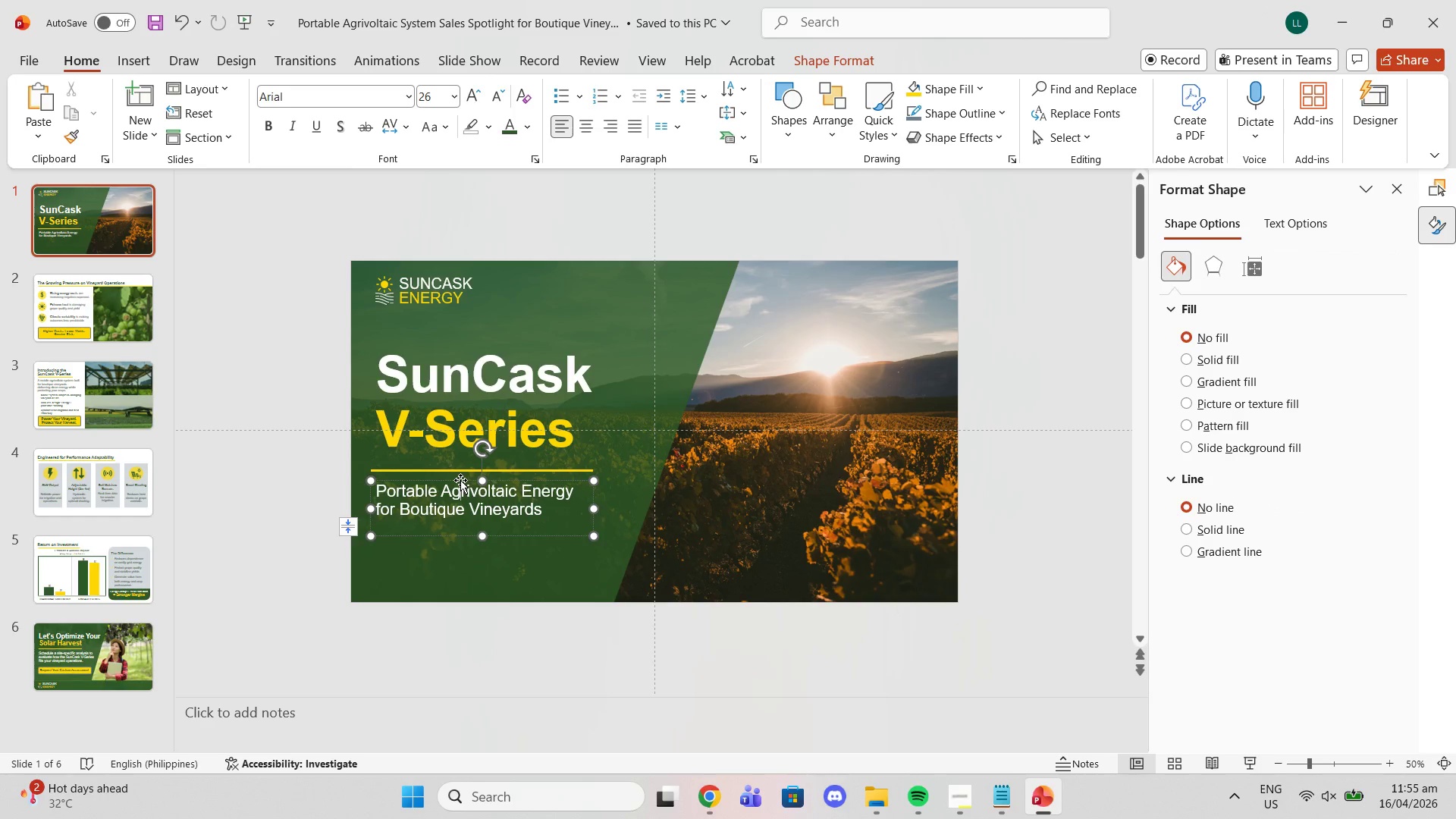 
left_click_drag(start_coordinate=[460, 480], to_coordinate=[457, 485])
 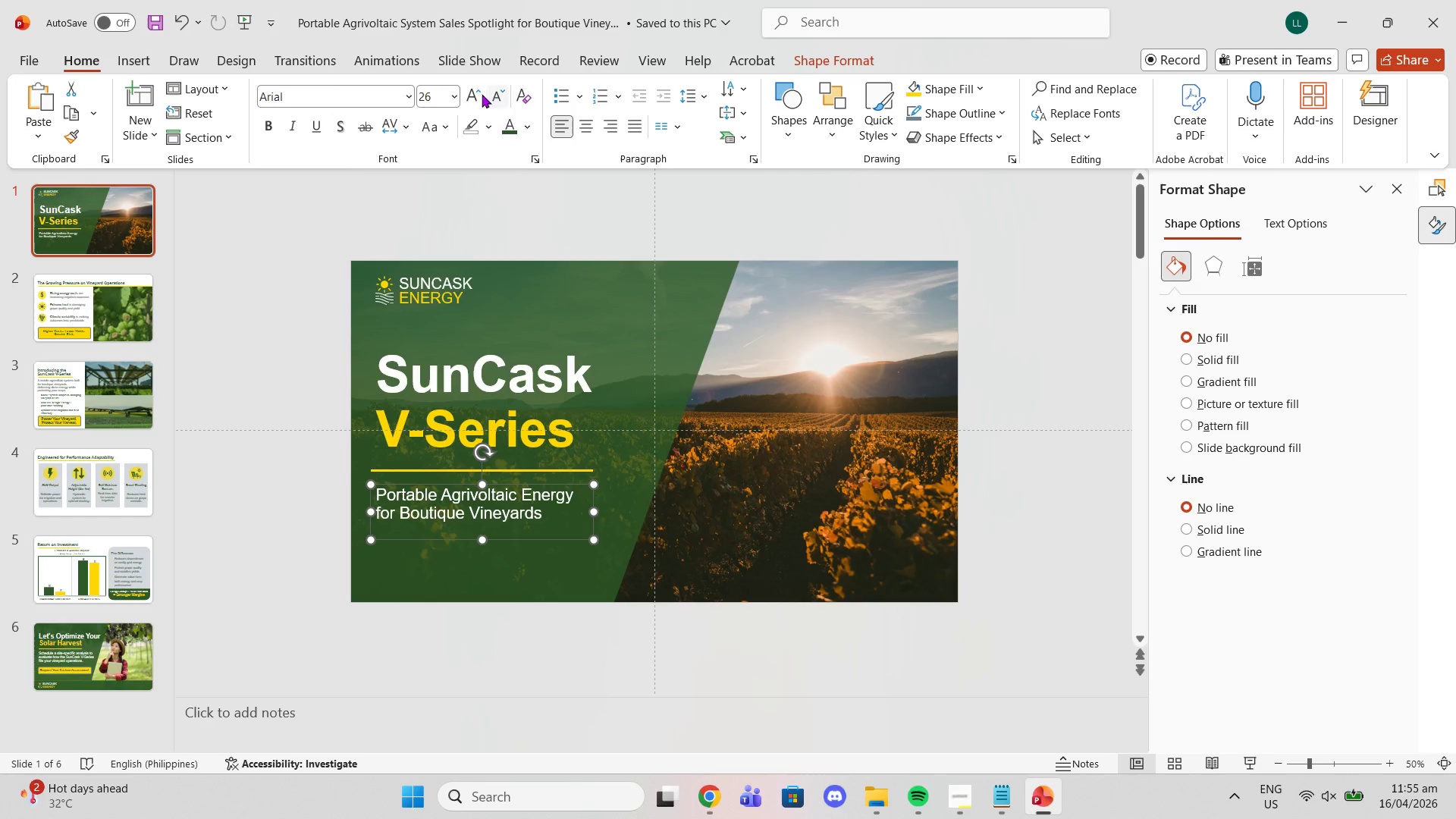 
left_click([459, 98])
 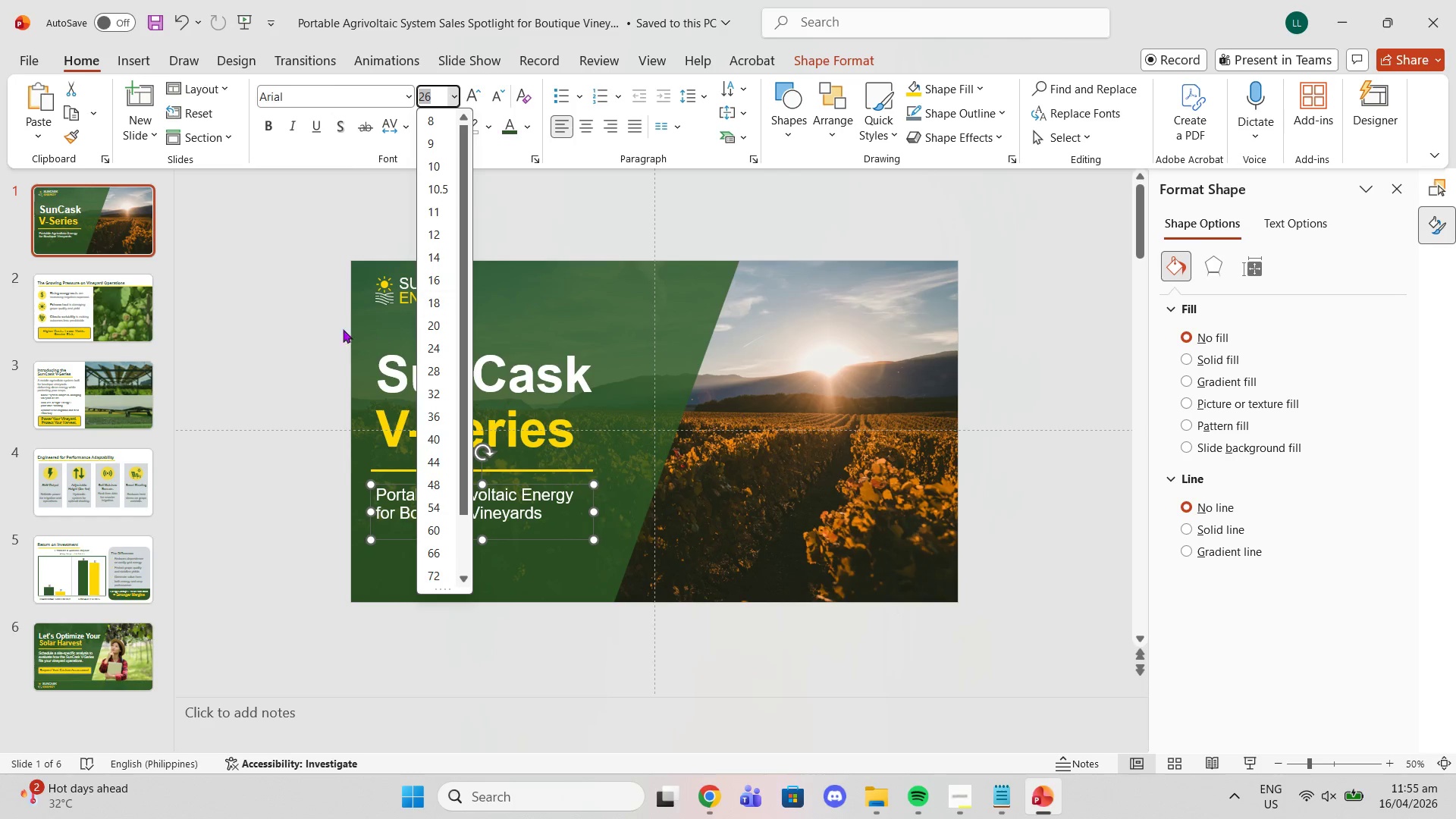 
left_click([270, 306])
 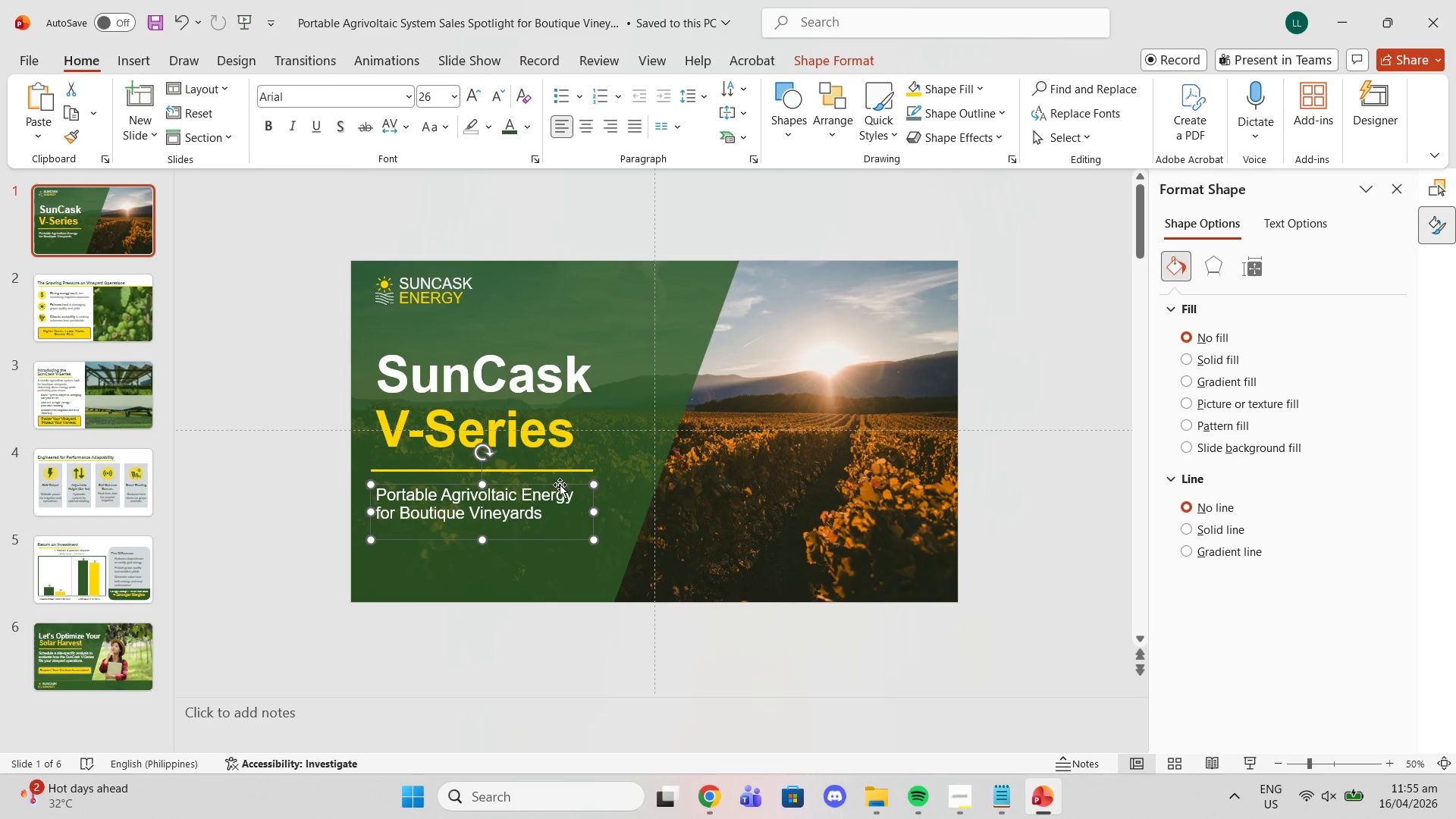 
left_click([558, 484])
 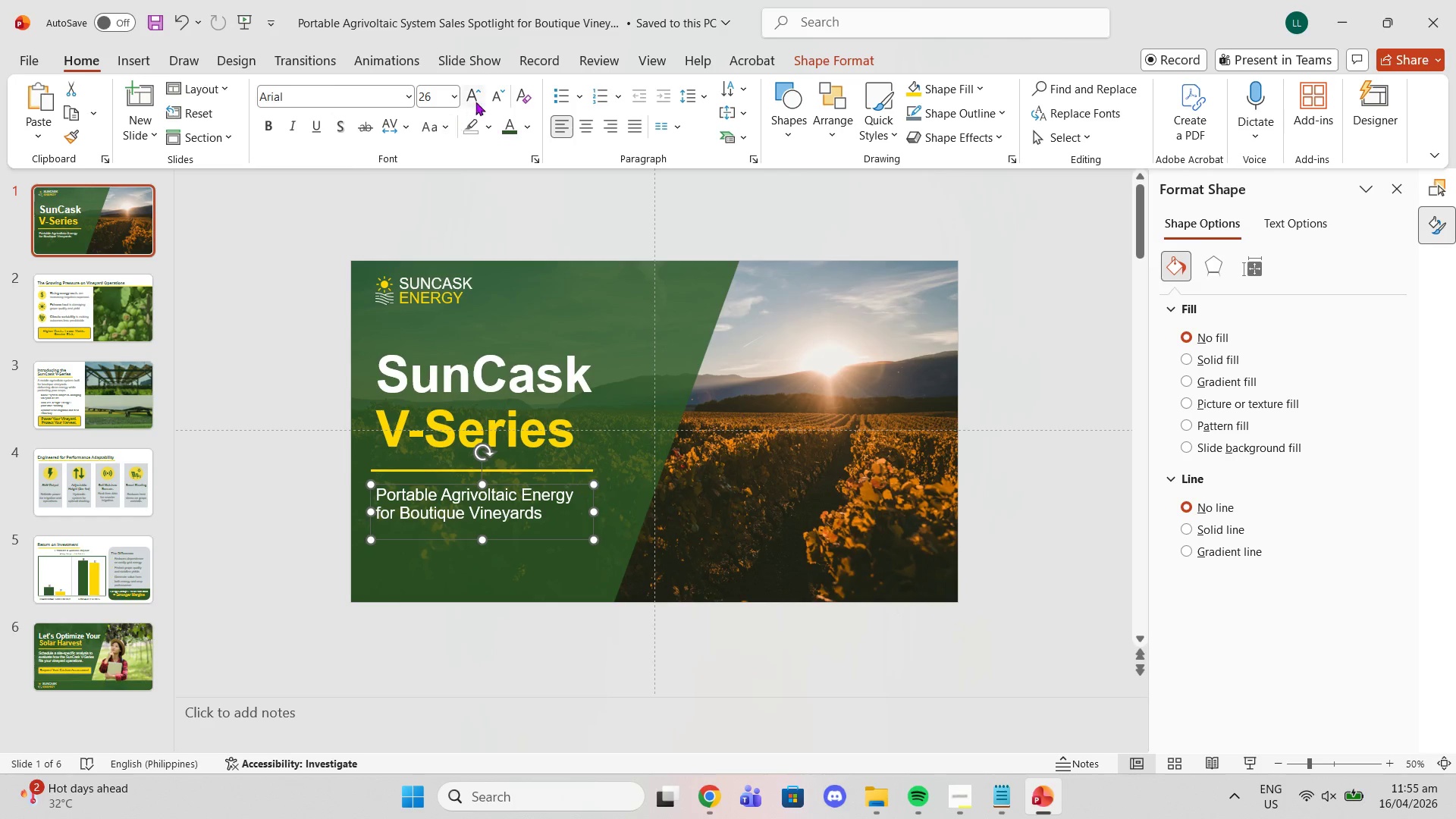 
left_click([475, 99])
 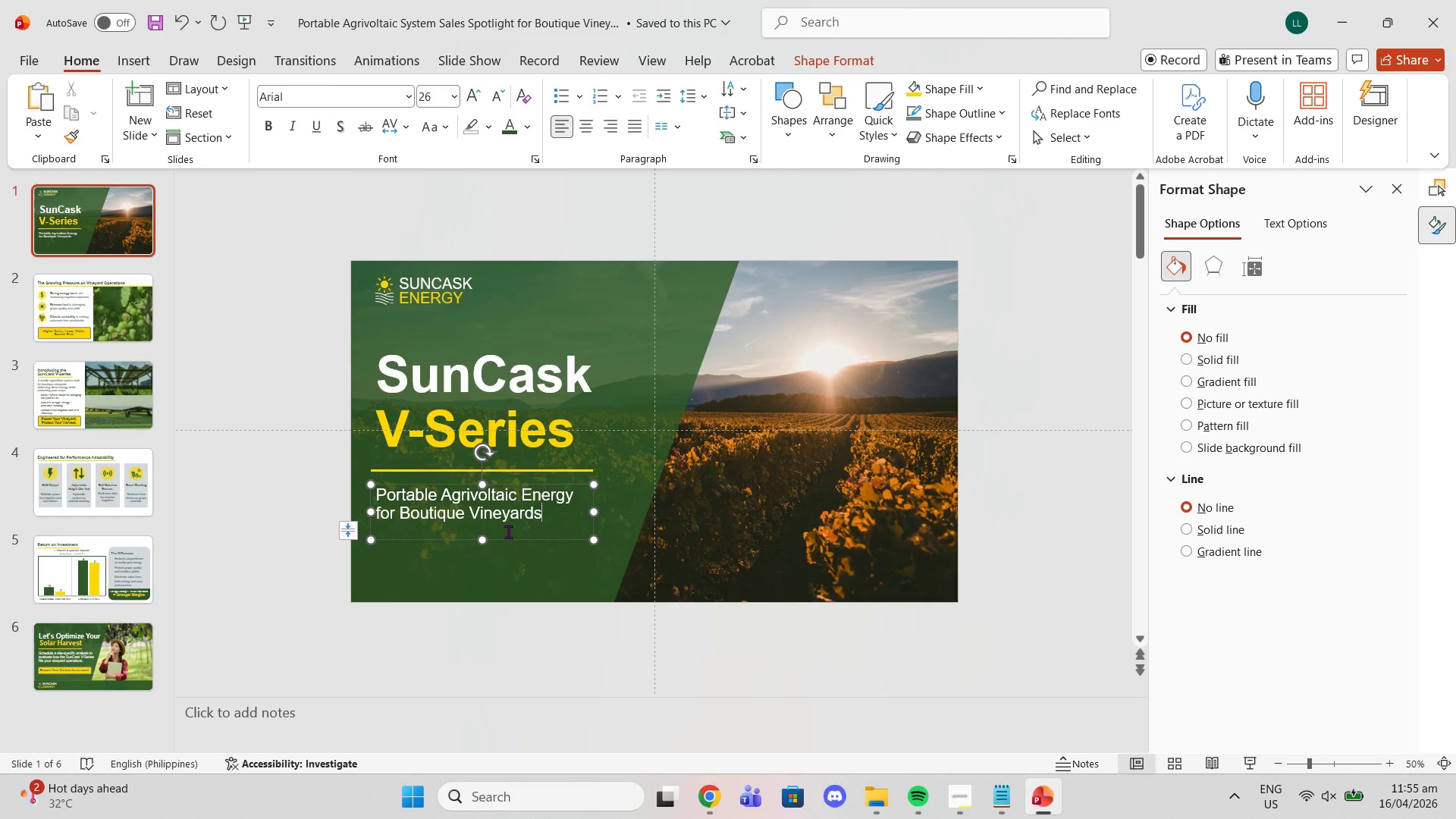 
left_click_drag(start_coordinate=[486, 540], to_coordinate=[488, 551])
 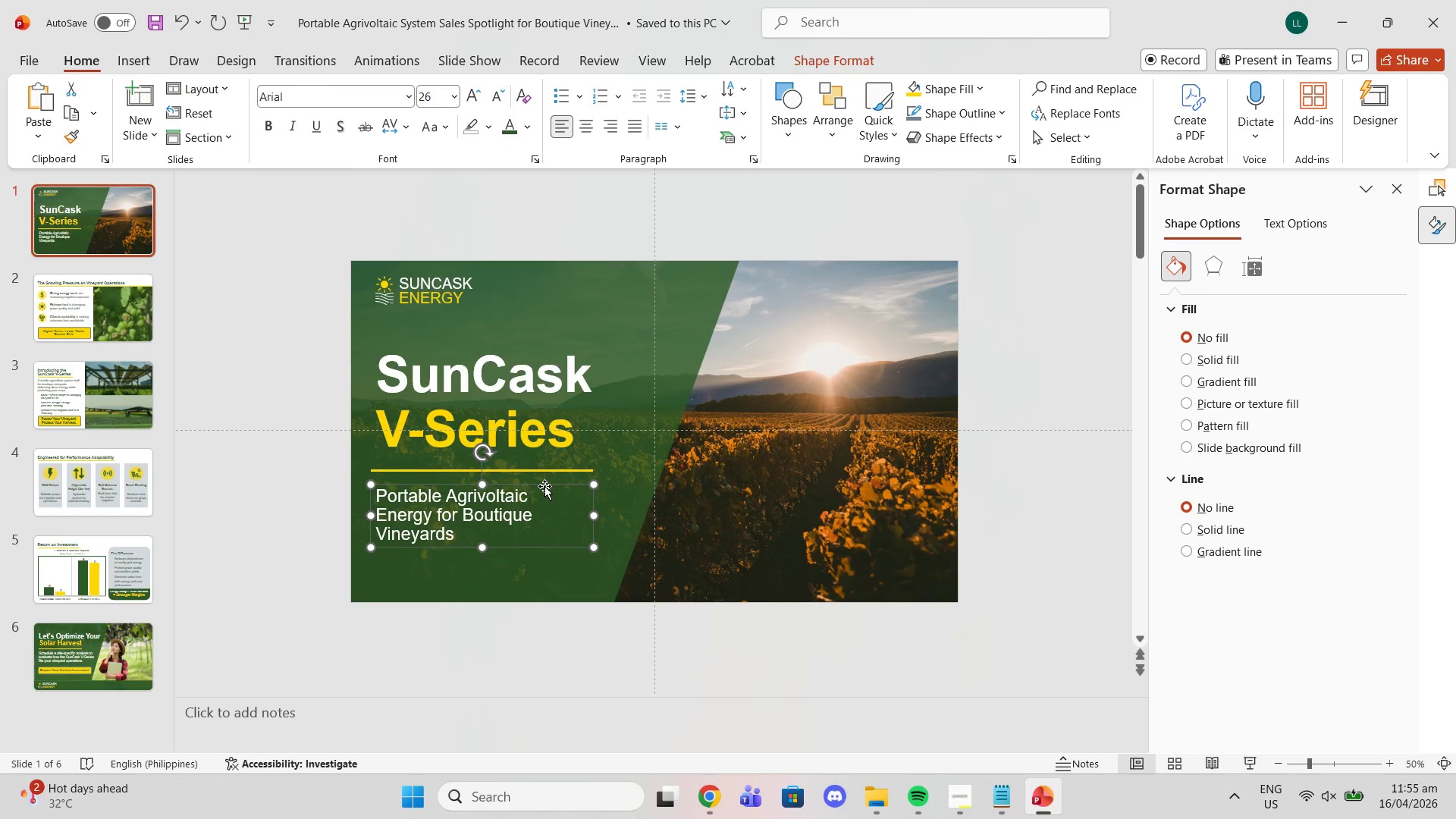 
left_click([544, 486])
 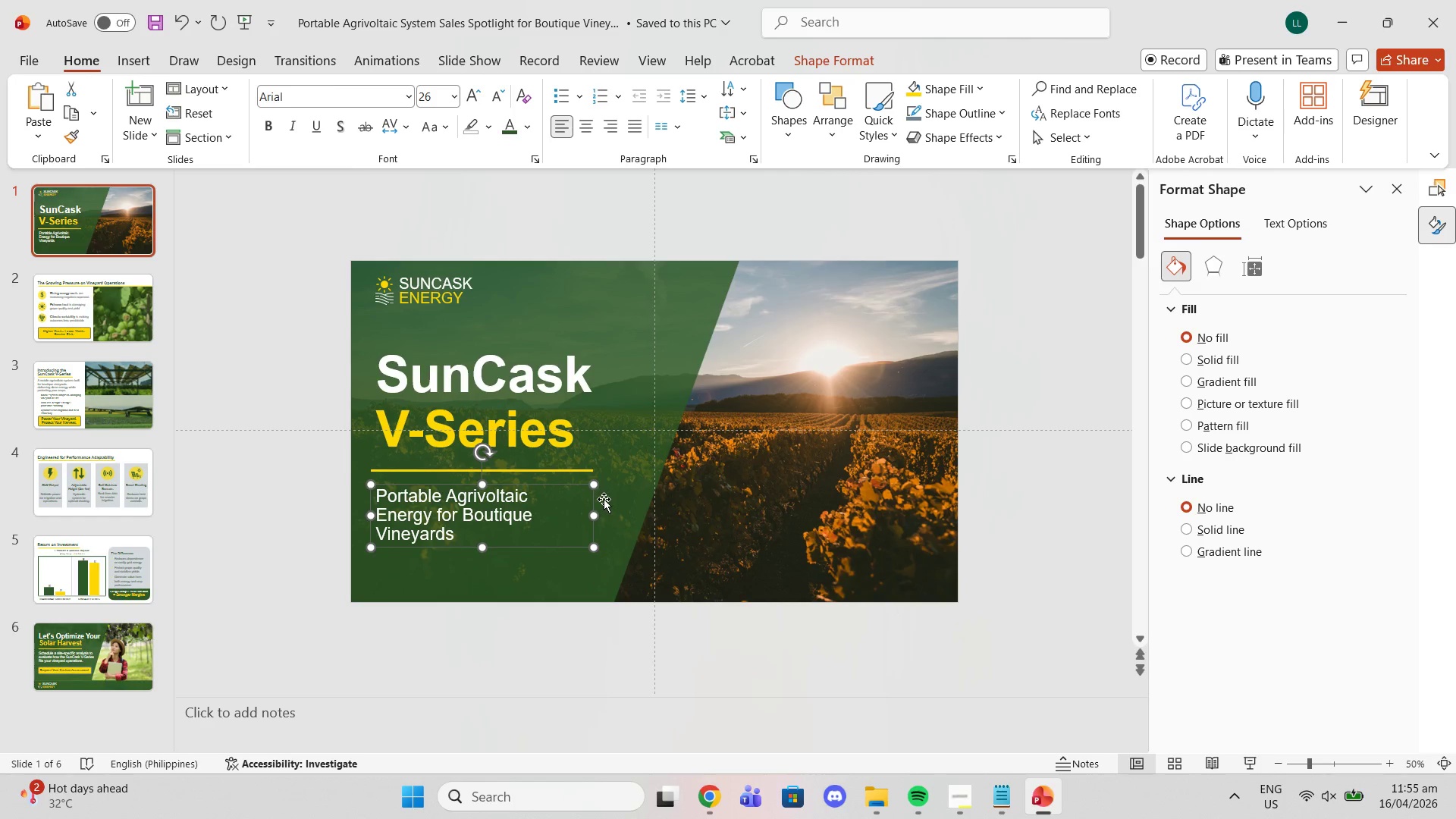 
left_click_drag(start_coordinate=[594, 516], to_coordinate=[600, 516])
 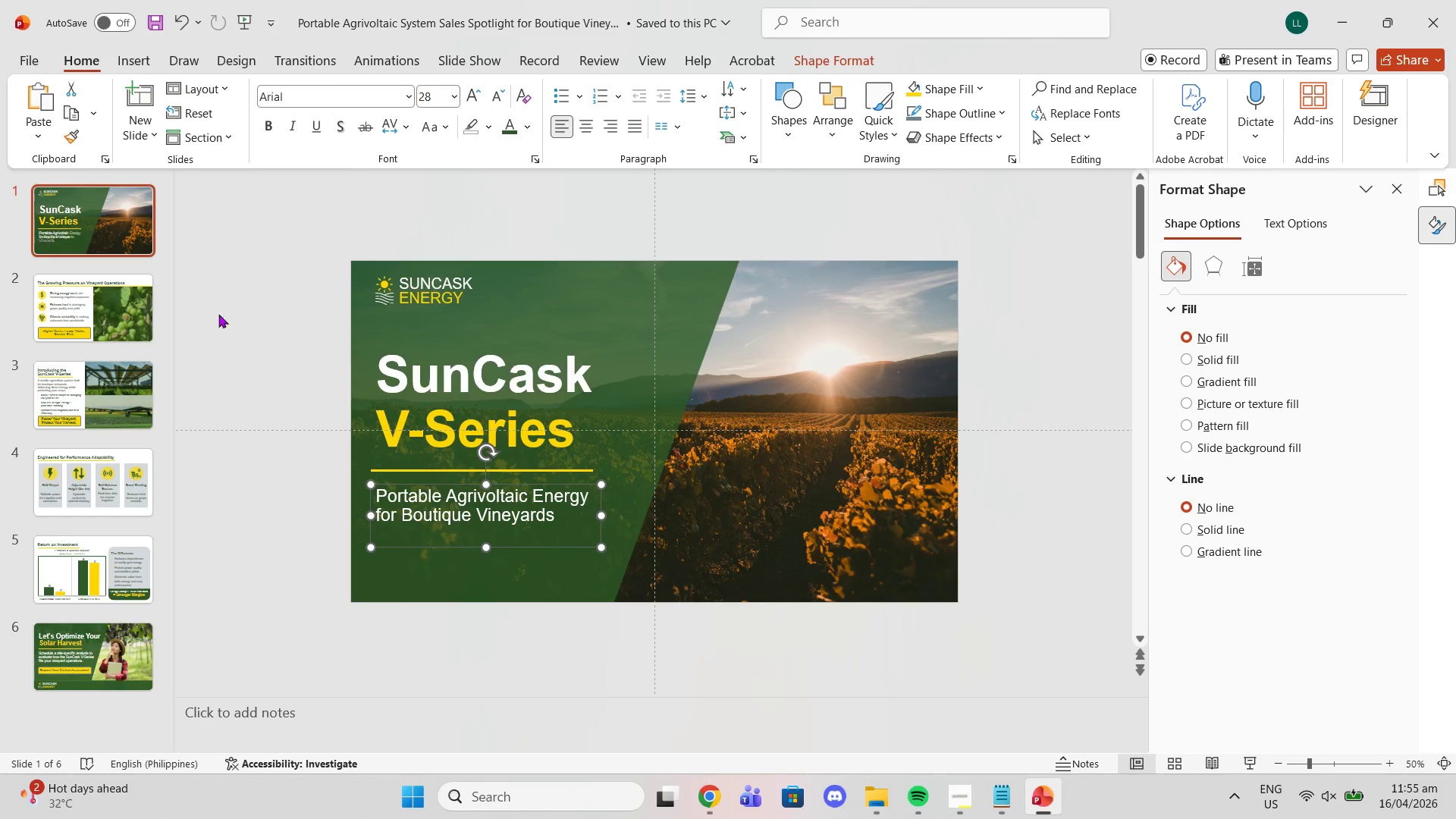 
left_click([202, 305])
 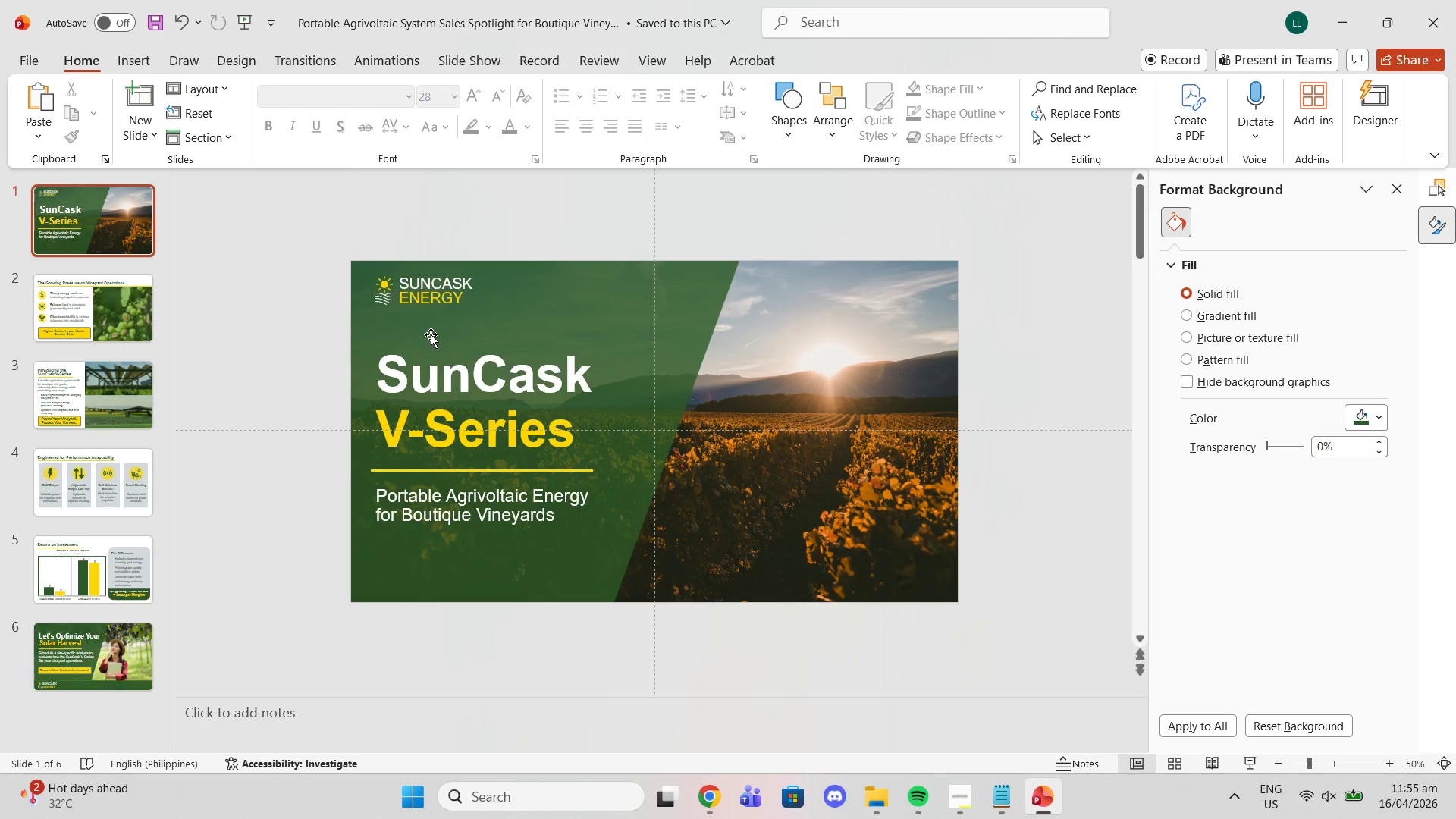 
left_click([431, 345])
 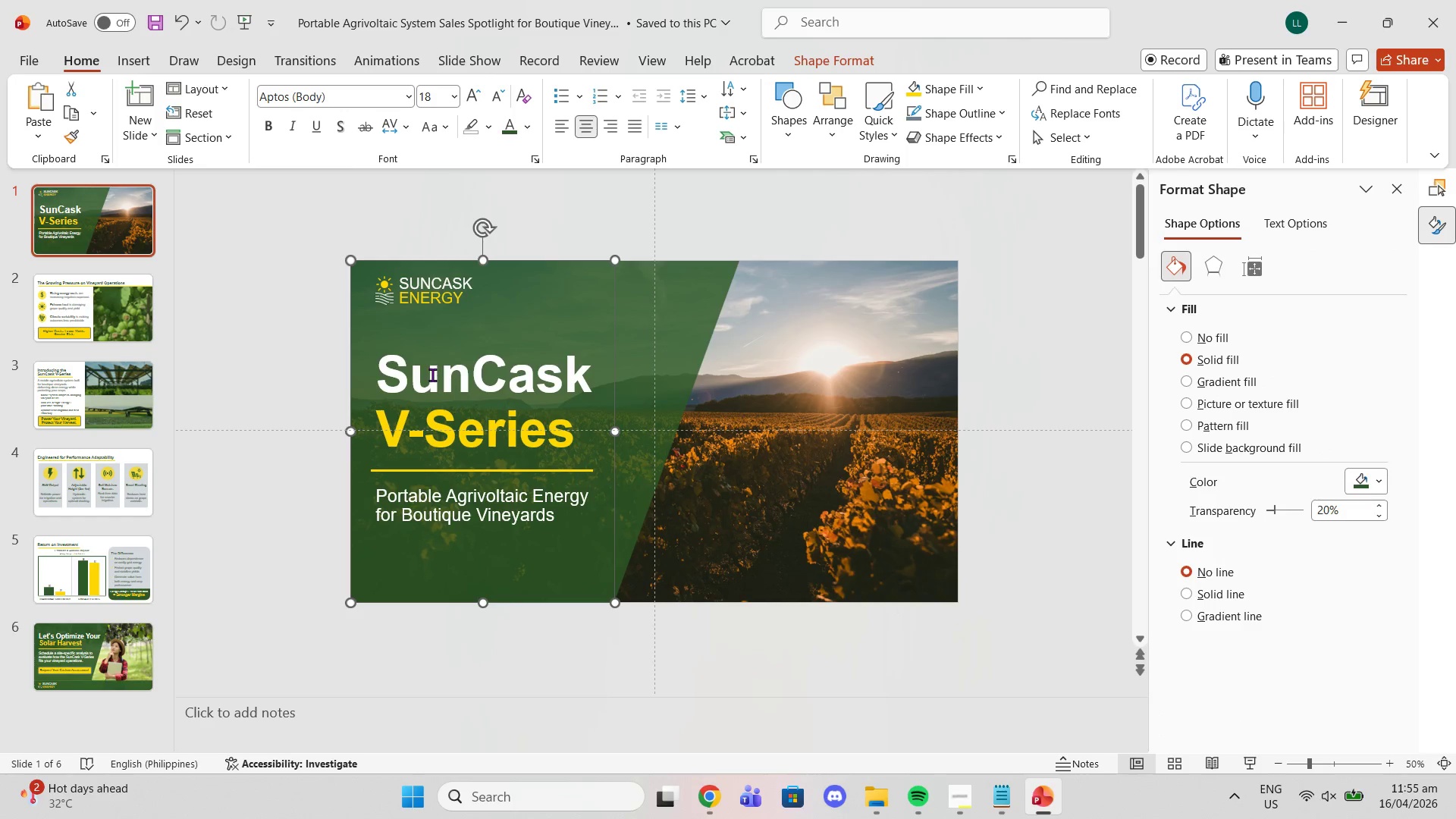 
left_click([432, 375])
 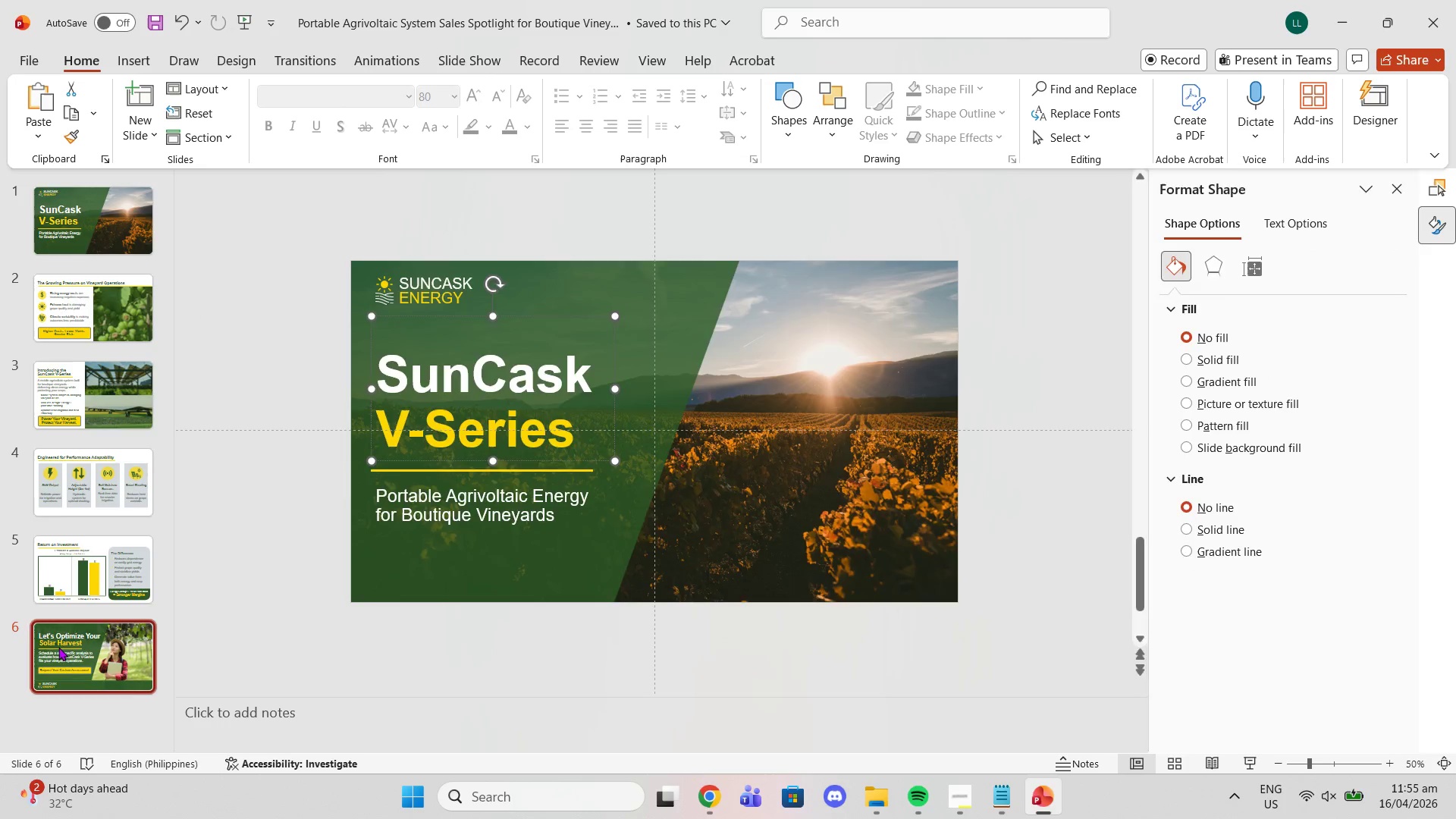 
left_click([382, 334])
 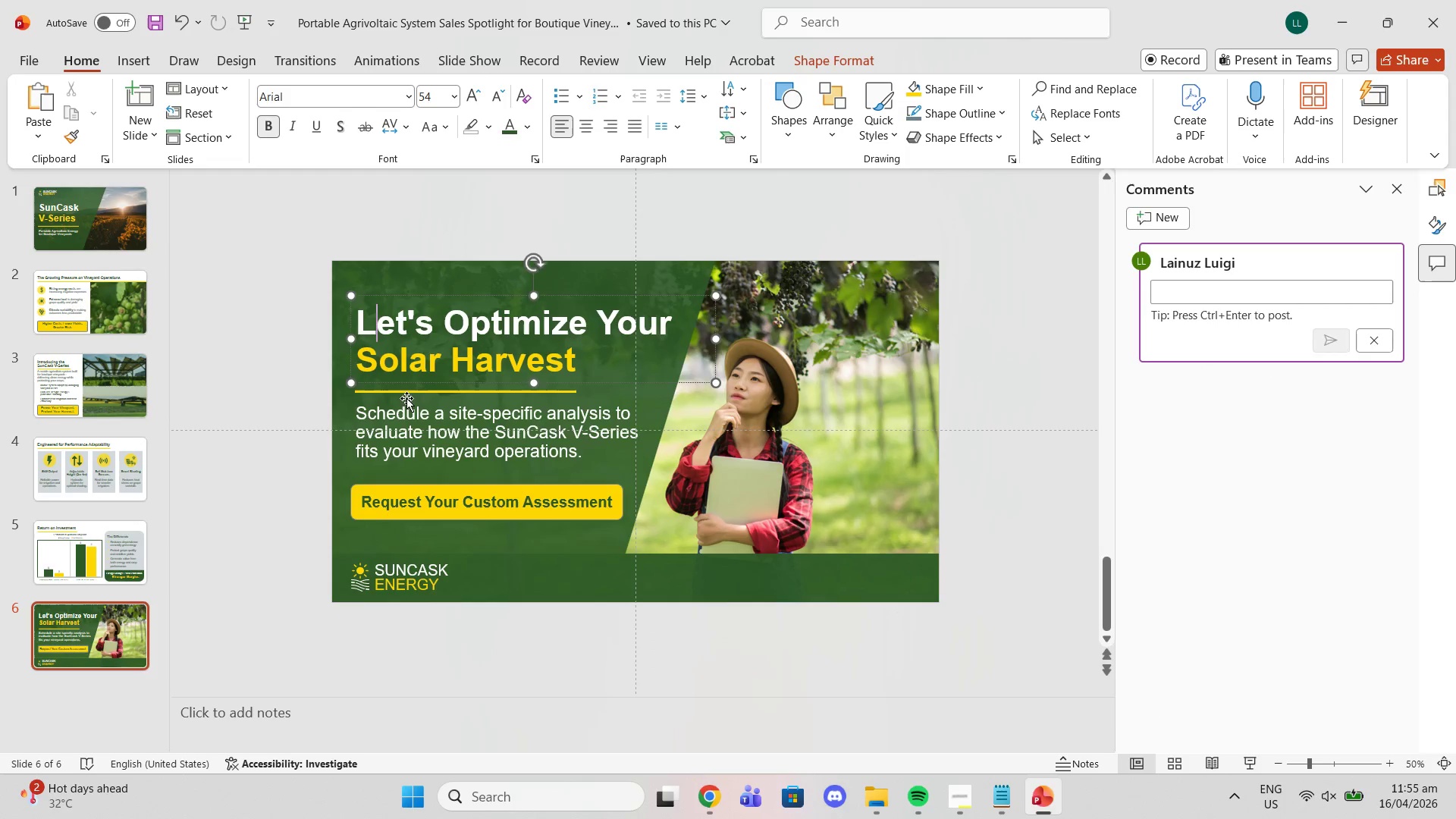 
left_click([410, 402])
 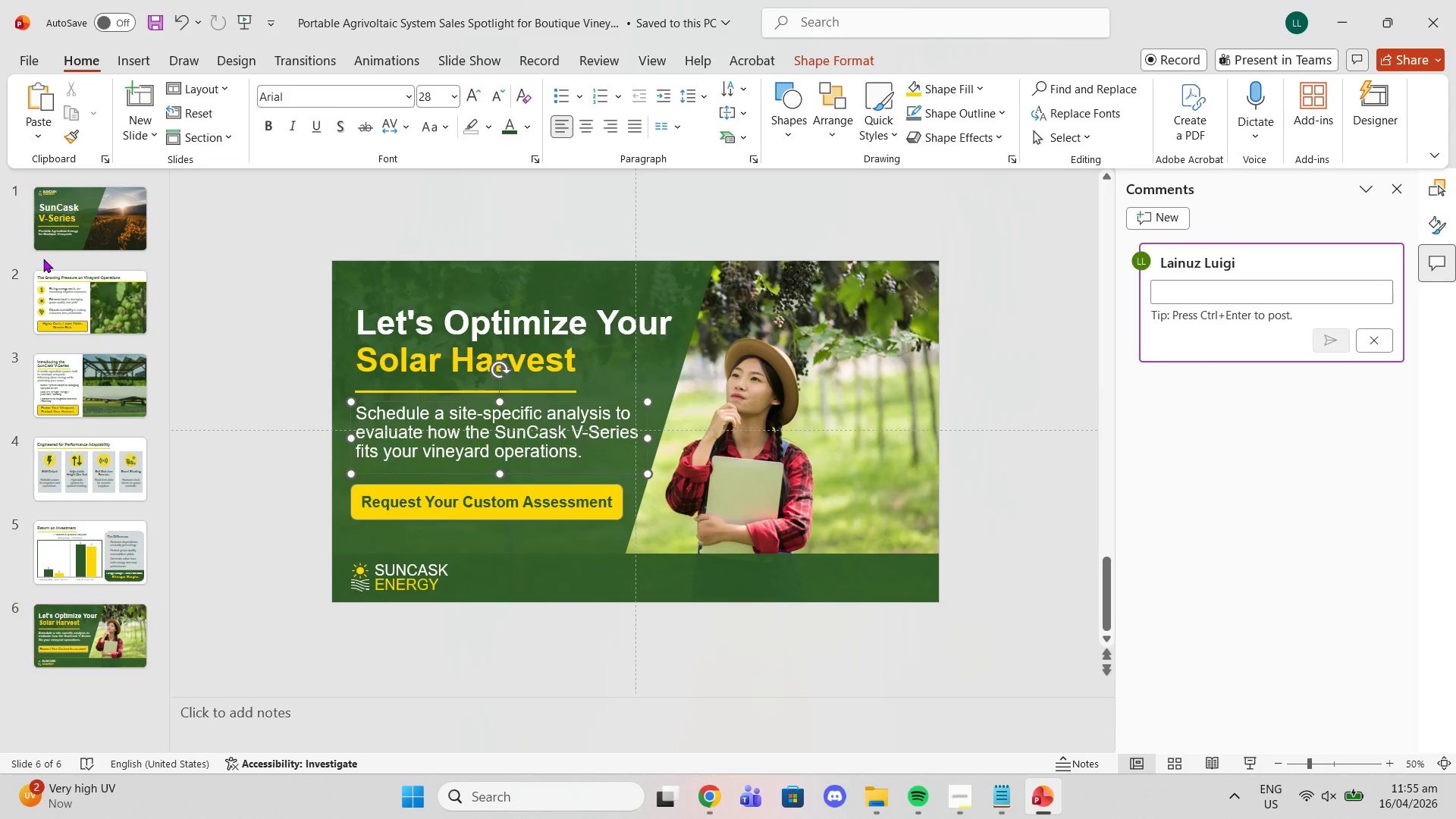 
double_click([49, 234])
 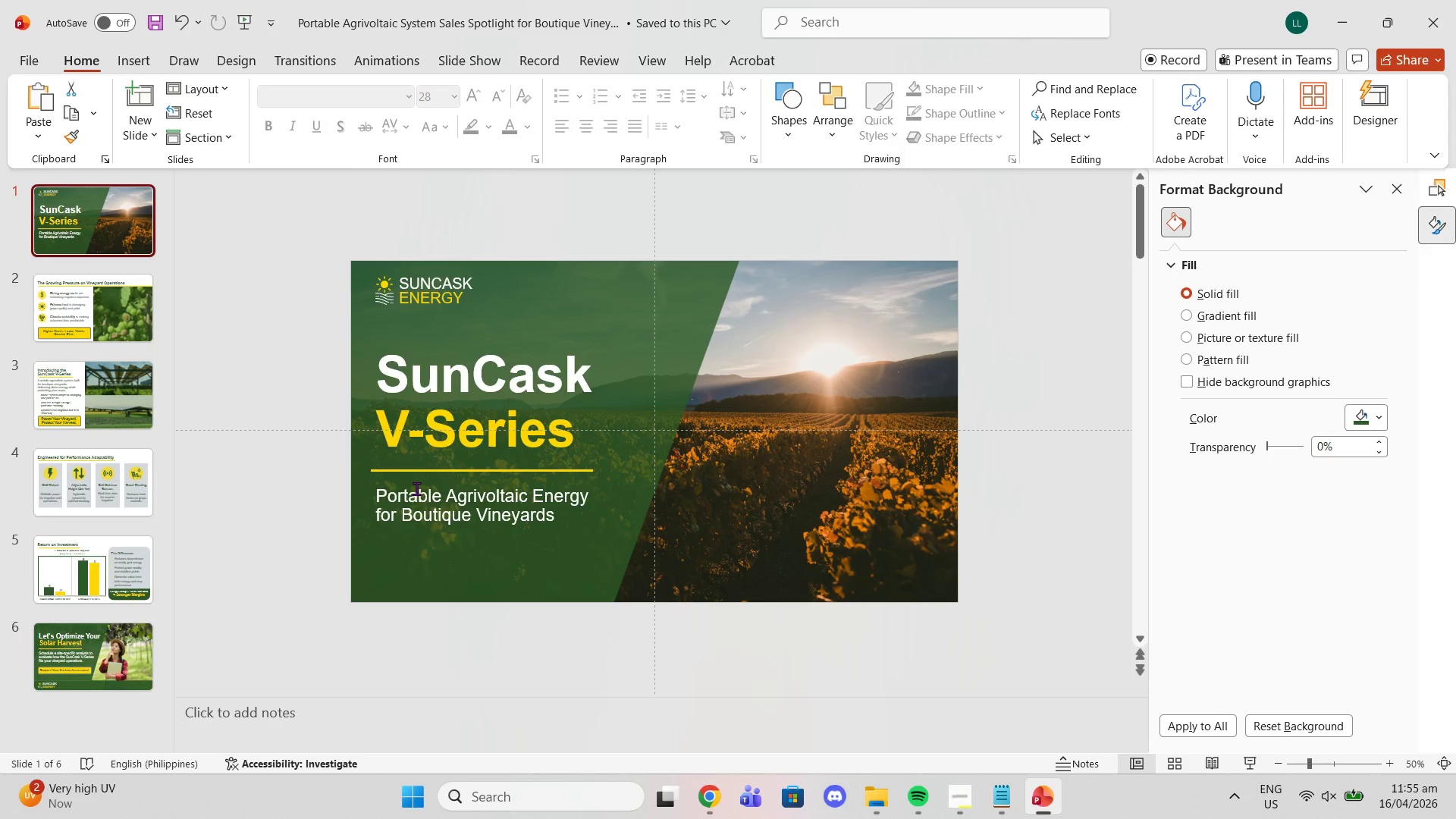 
left_click([415, 499])
 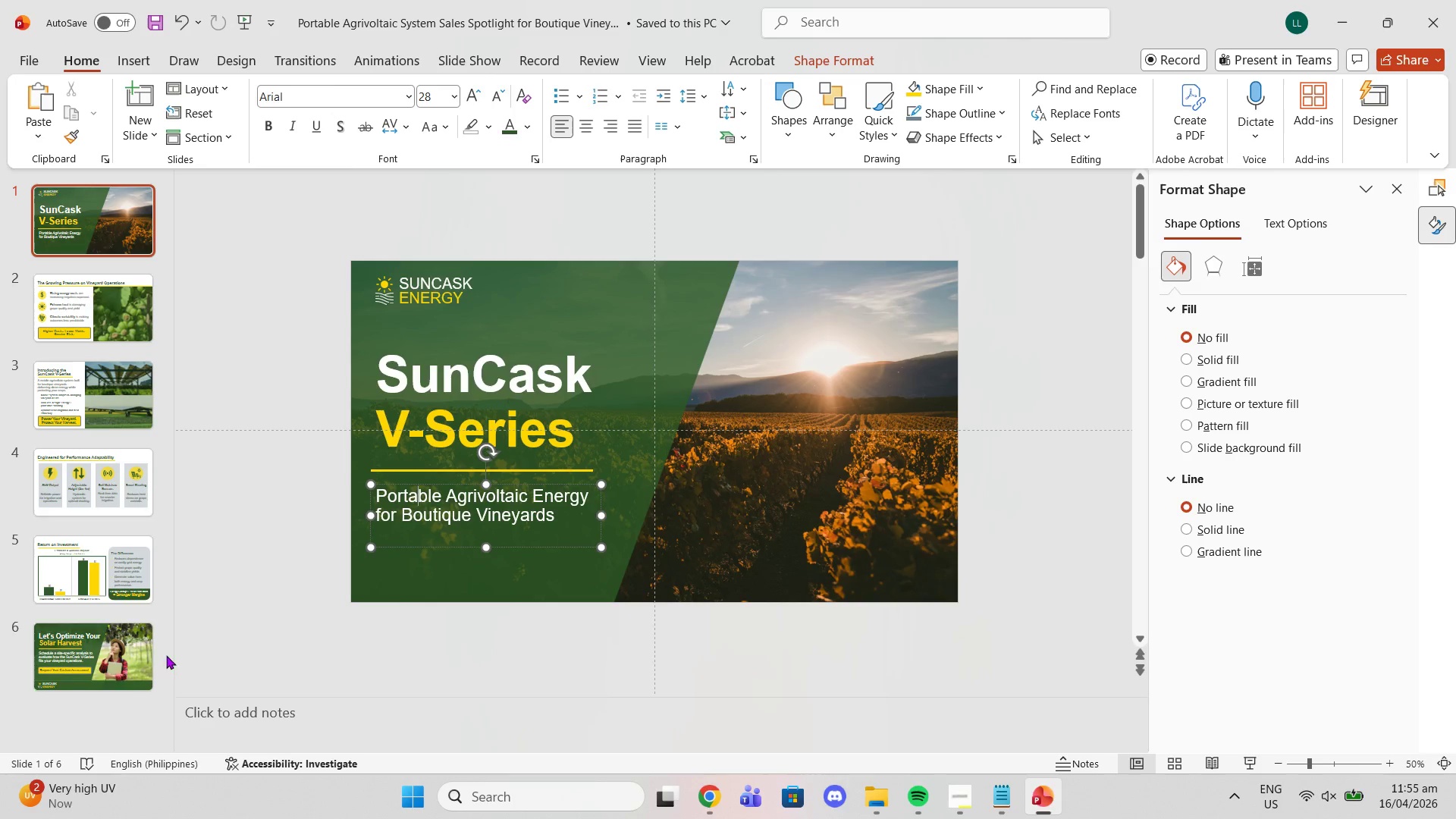 
left_click([102, 665])
 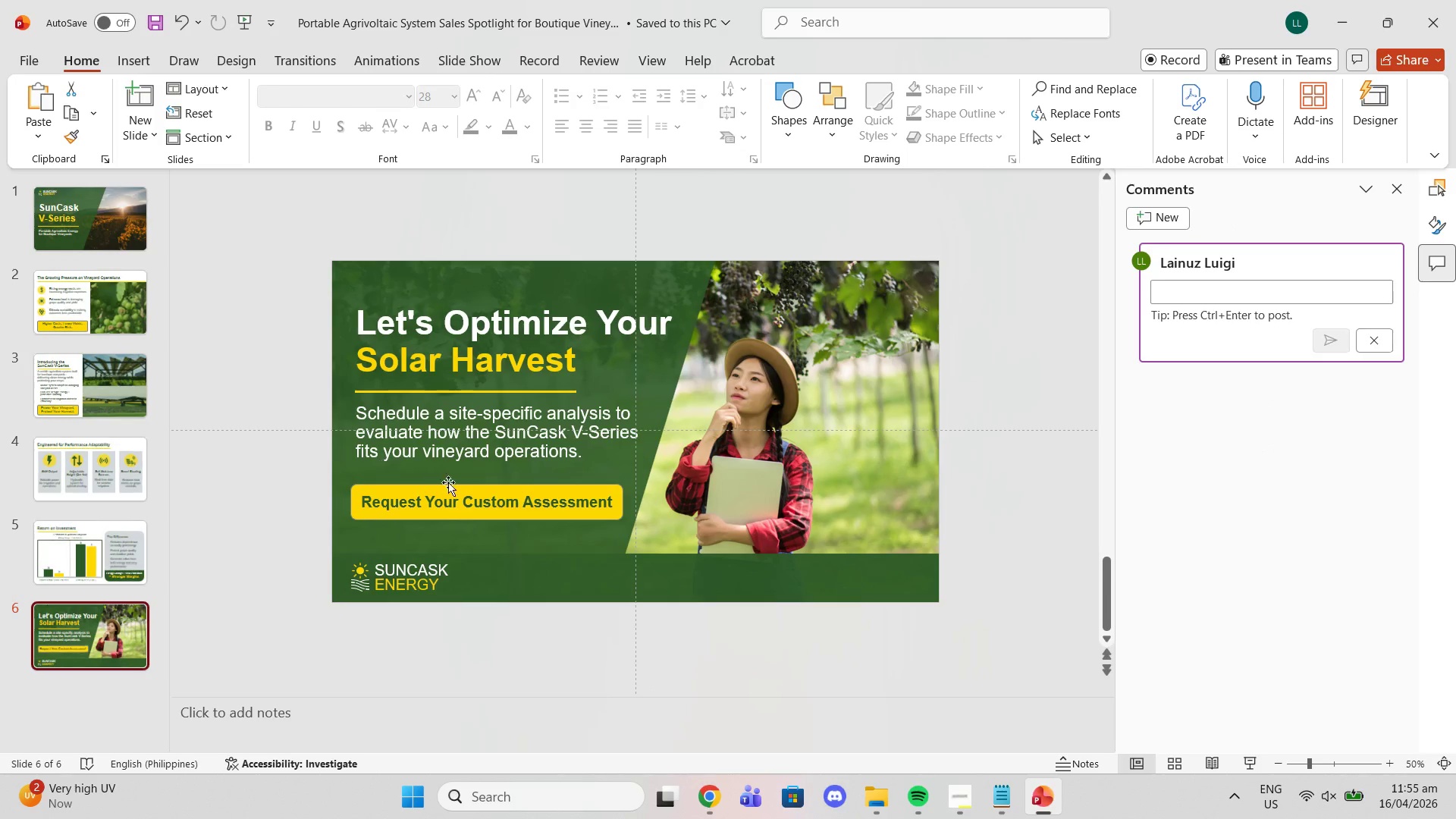 
left_click([452, 505])
 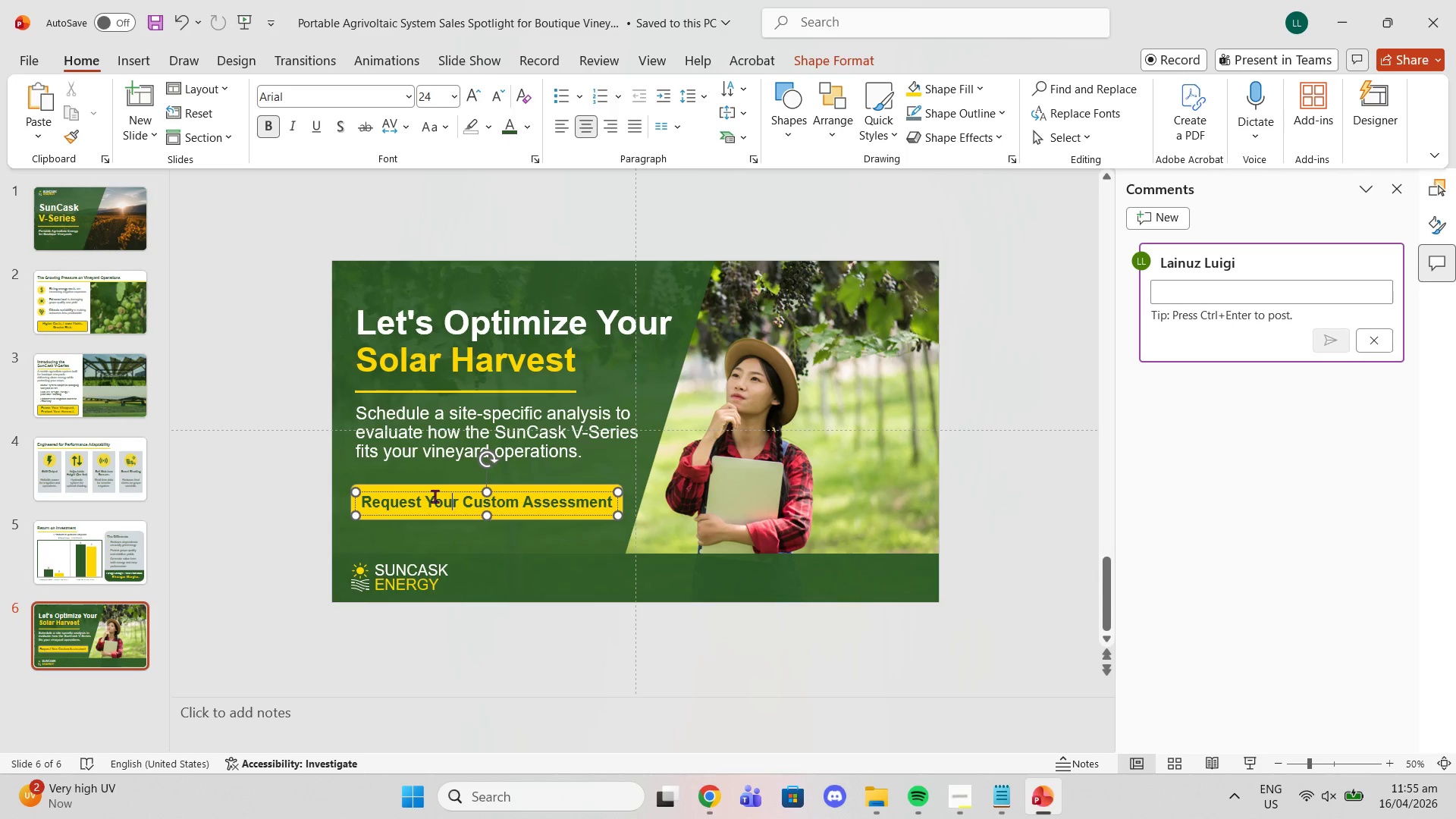 
left_click([194, 405])
 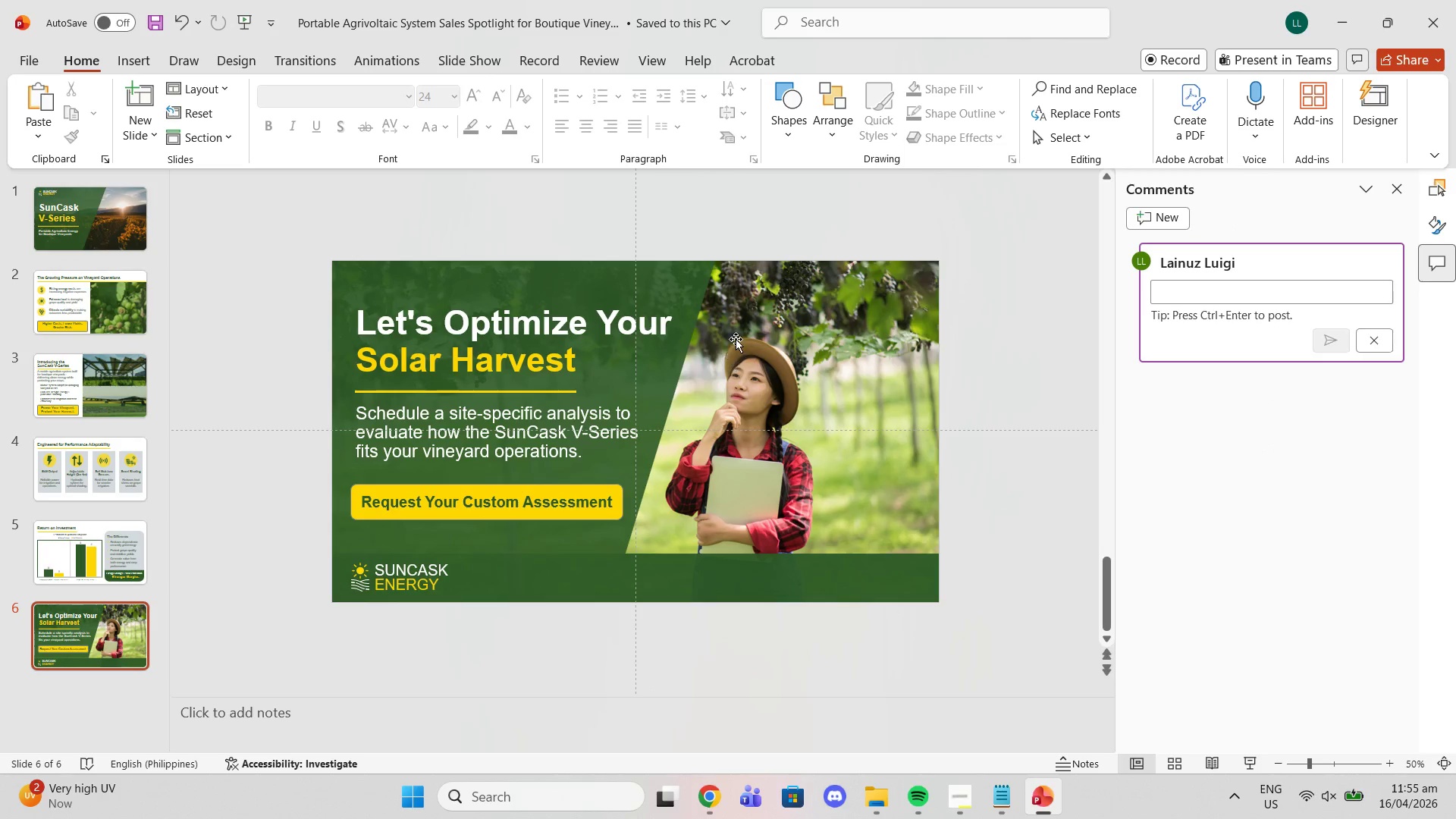 
left_click([736, 339])
 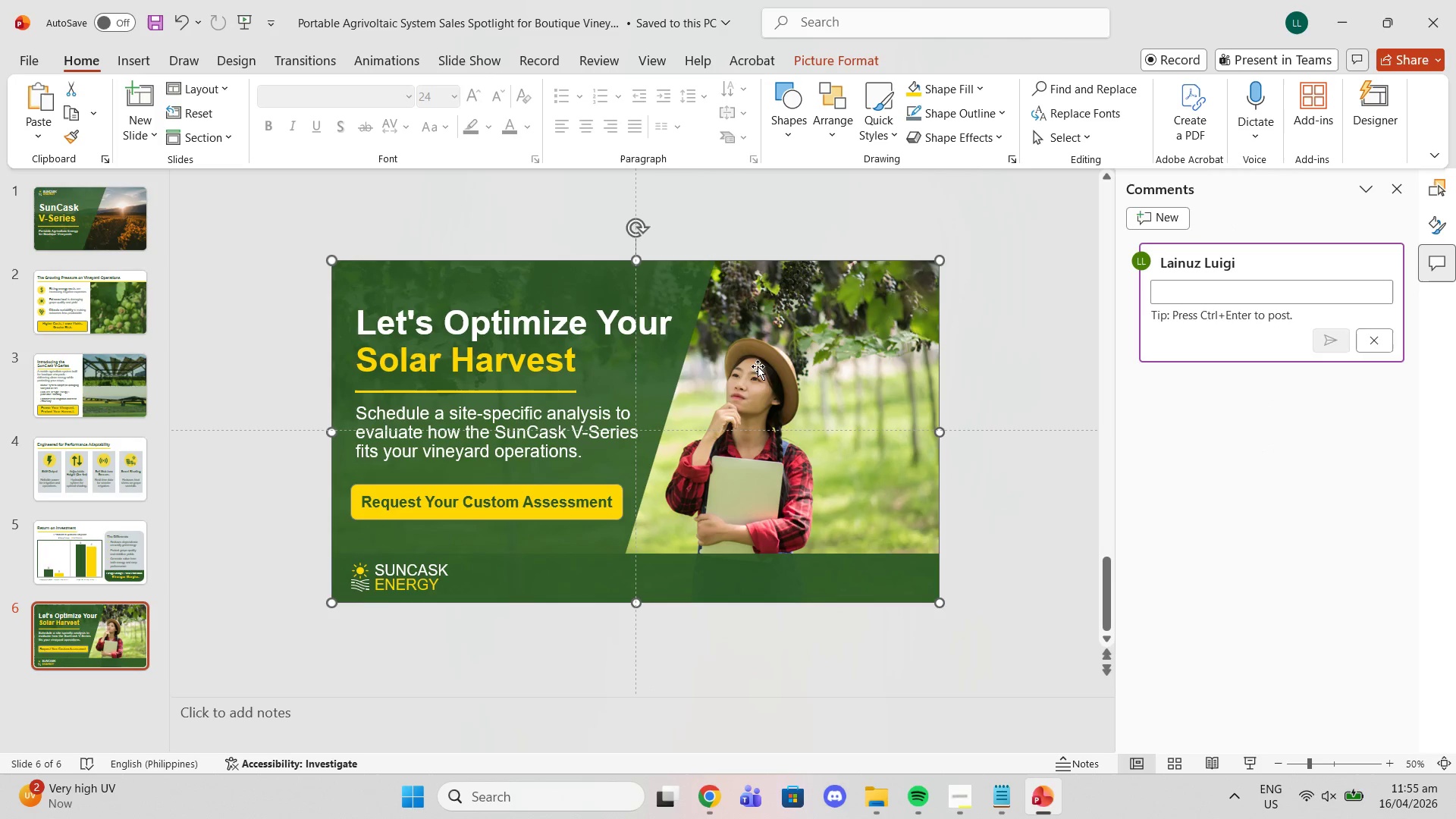 
right_click([764, 372])
 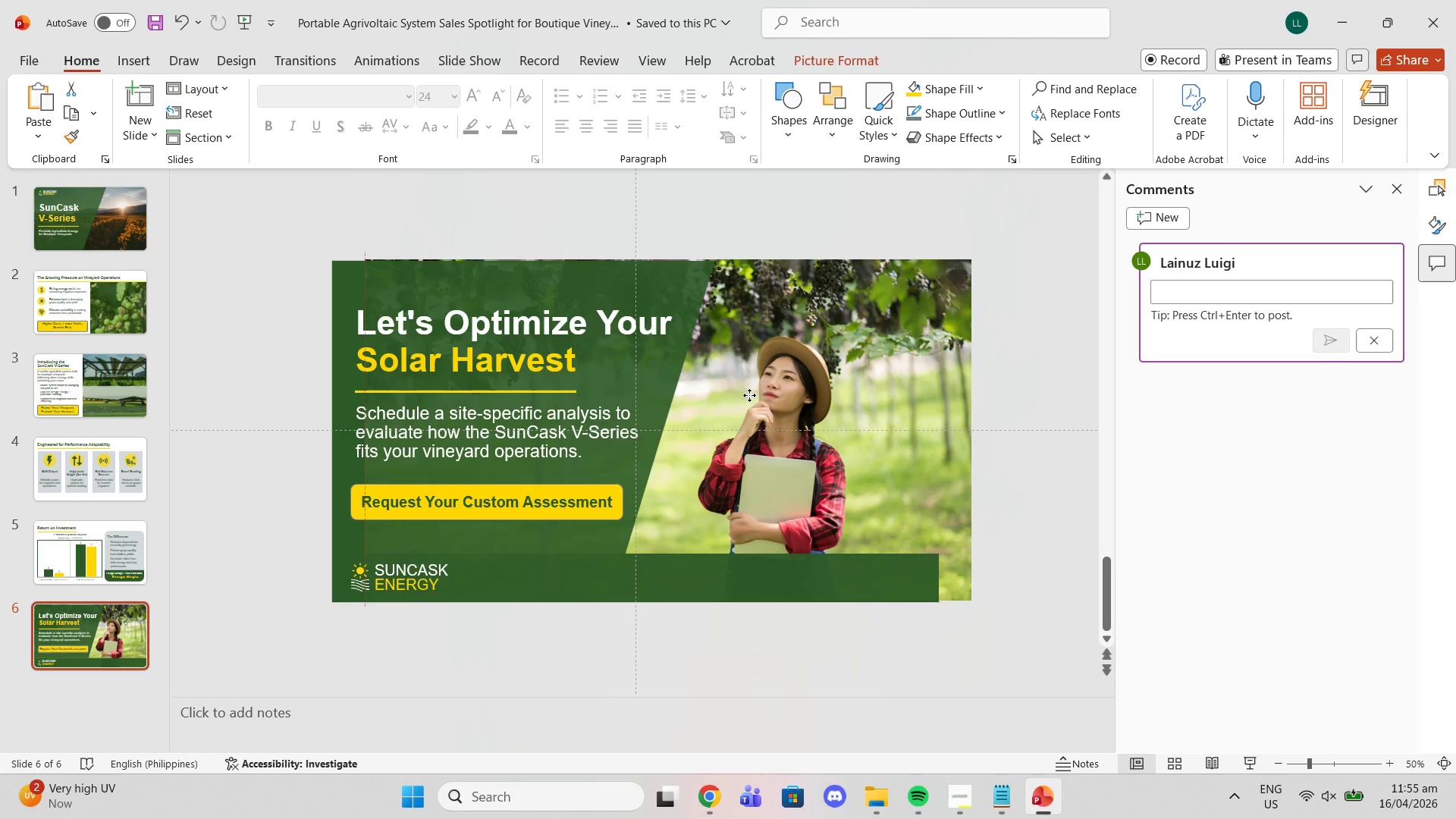 
wait(8.14)
 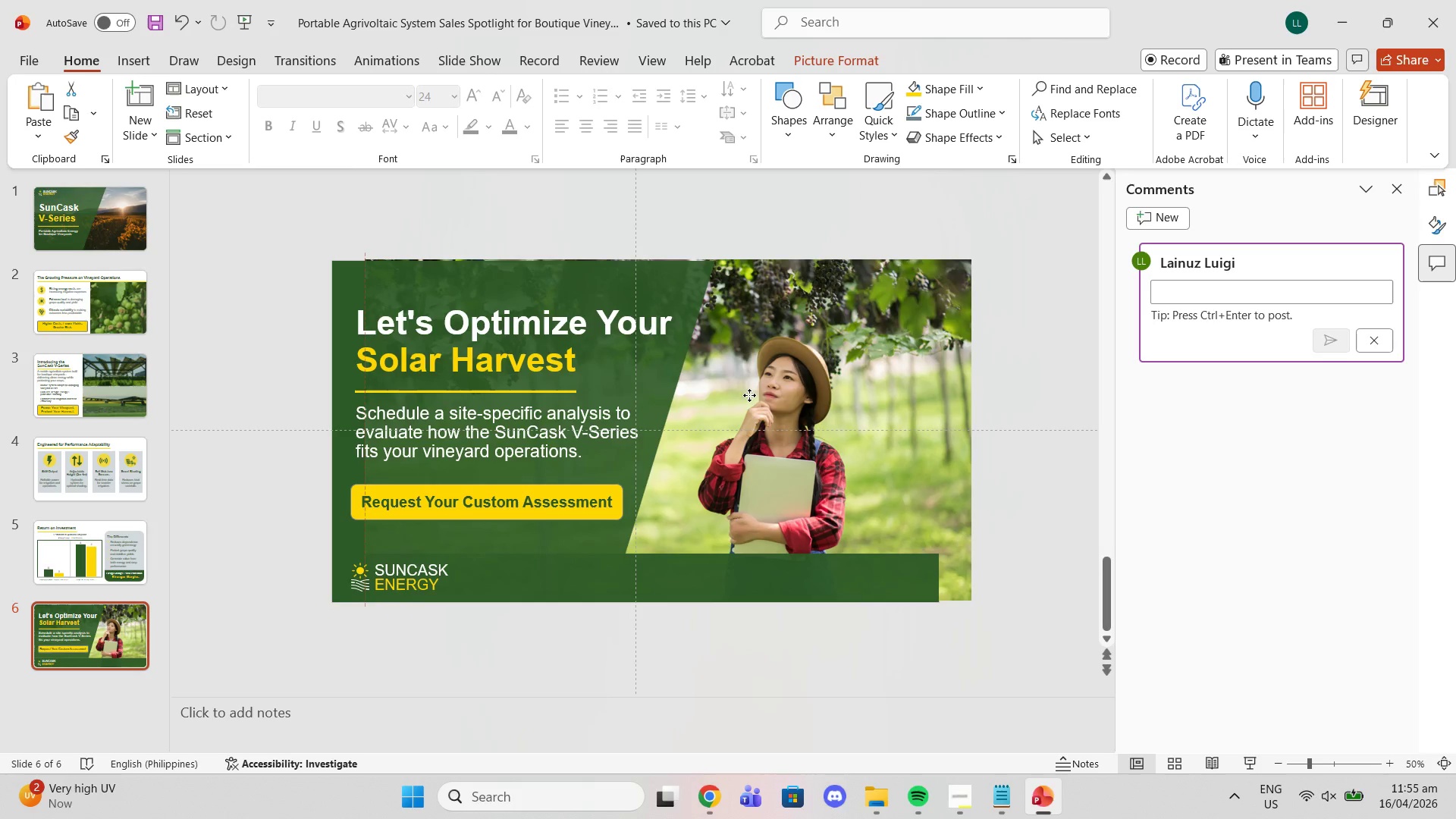 
left_click([717, 397])
 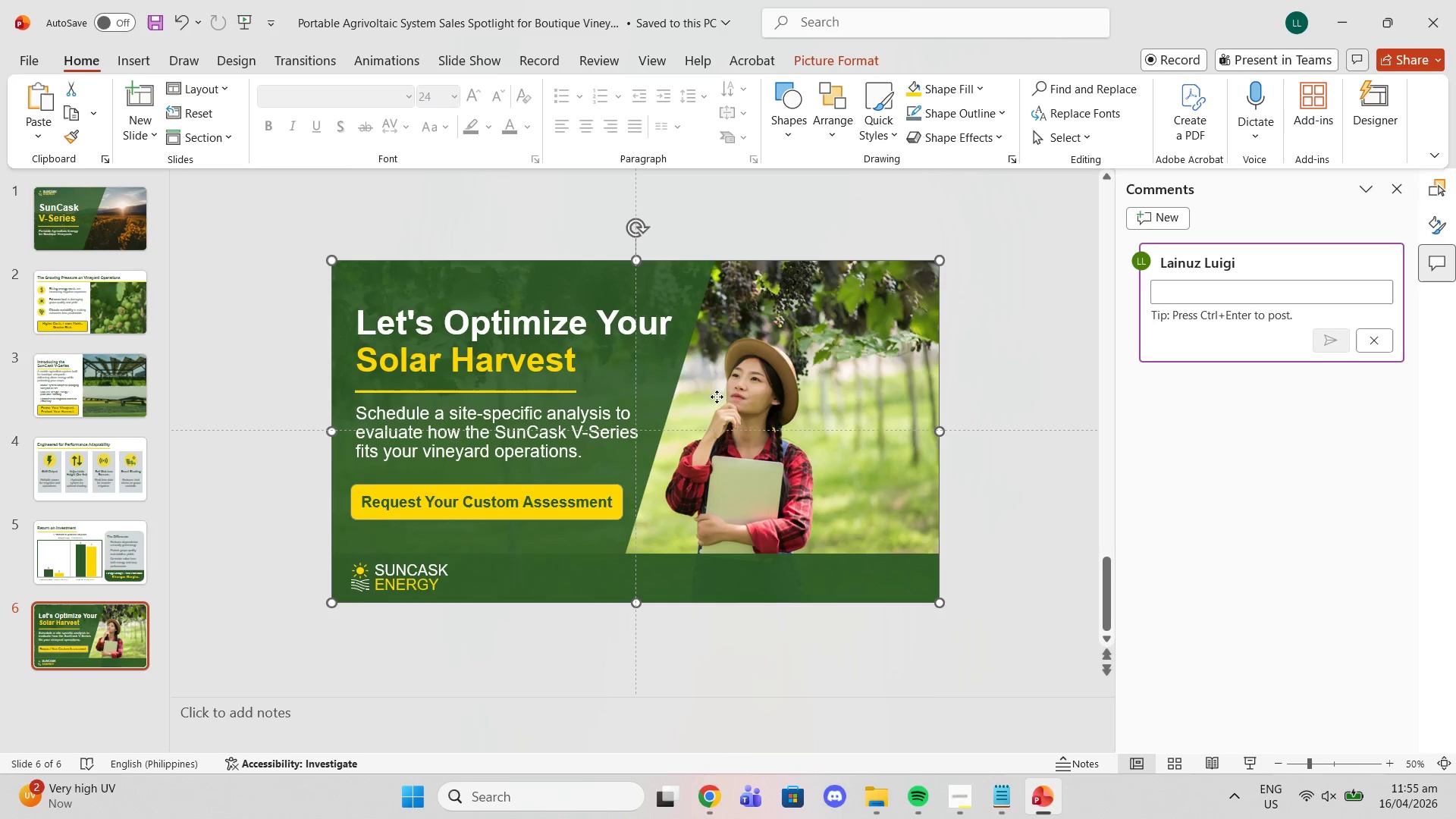 
right_click([717, 397])
 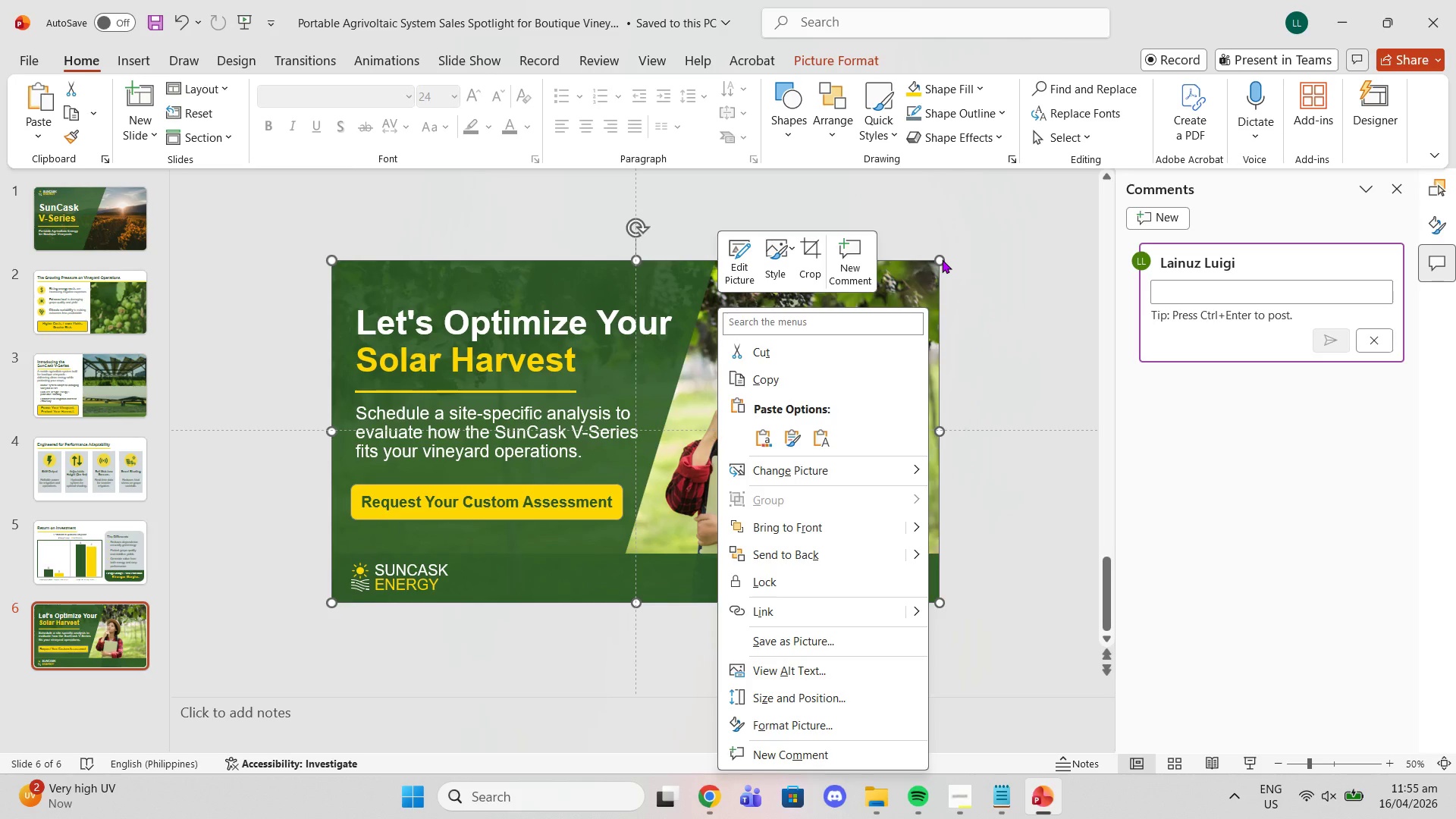 
left_click([940, 259])
 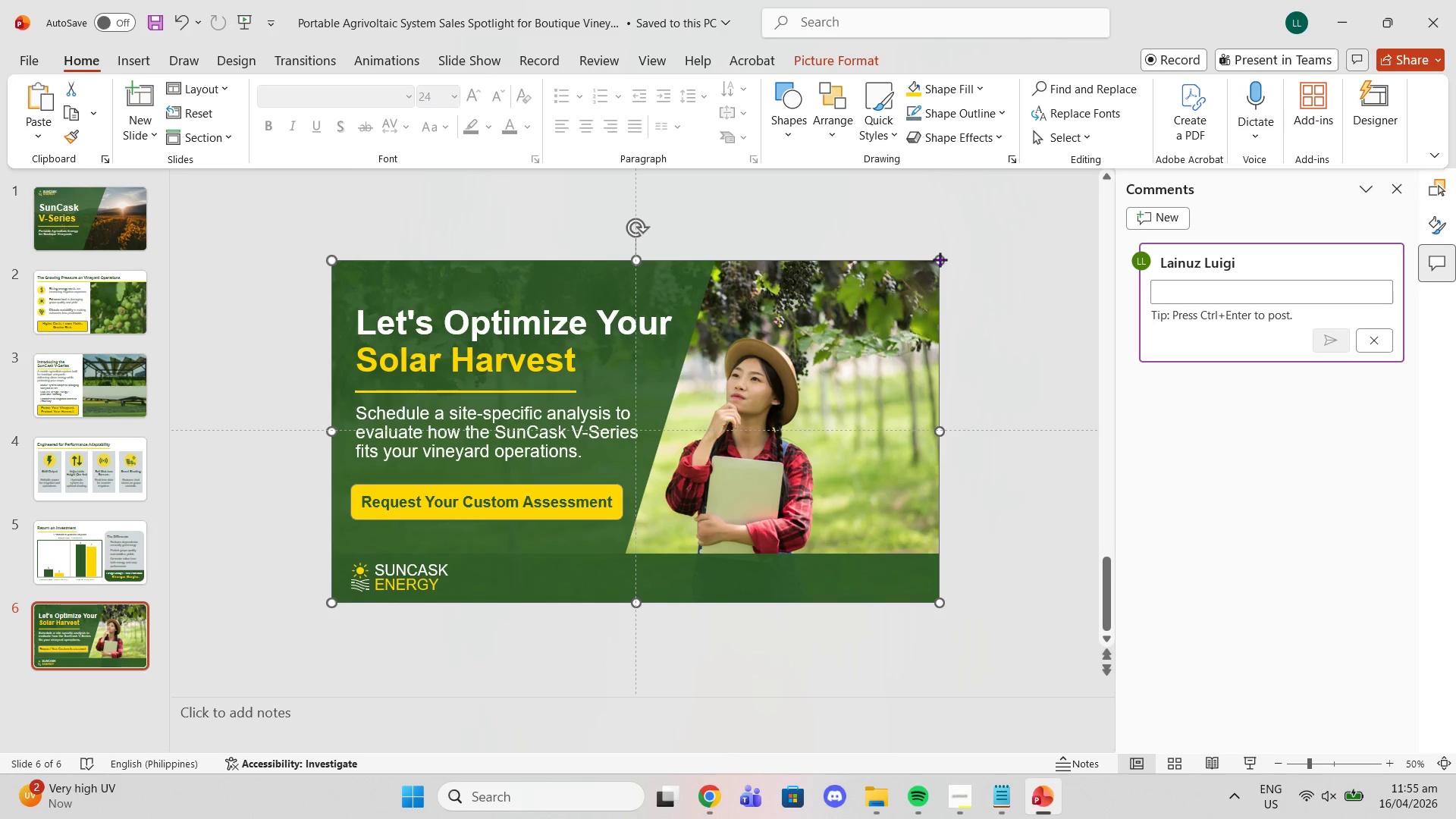 
left_click_drag(start_coordinate=[940, 259], to_coordinate=[971, 229])
 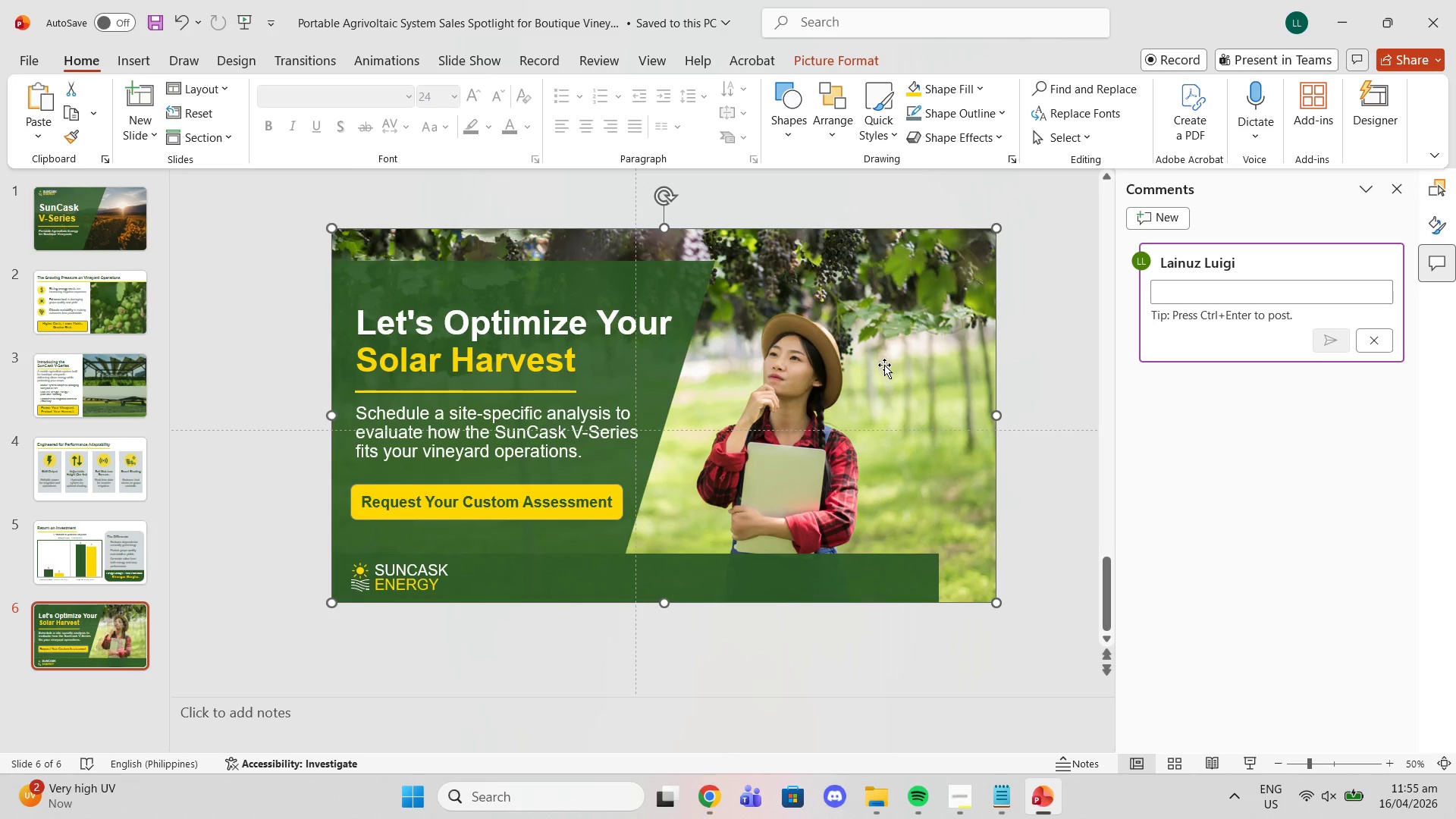 
left_click_drag(start_coordinate=[884, 365], to_coordinate=[888, 365])
 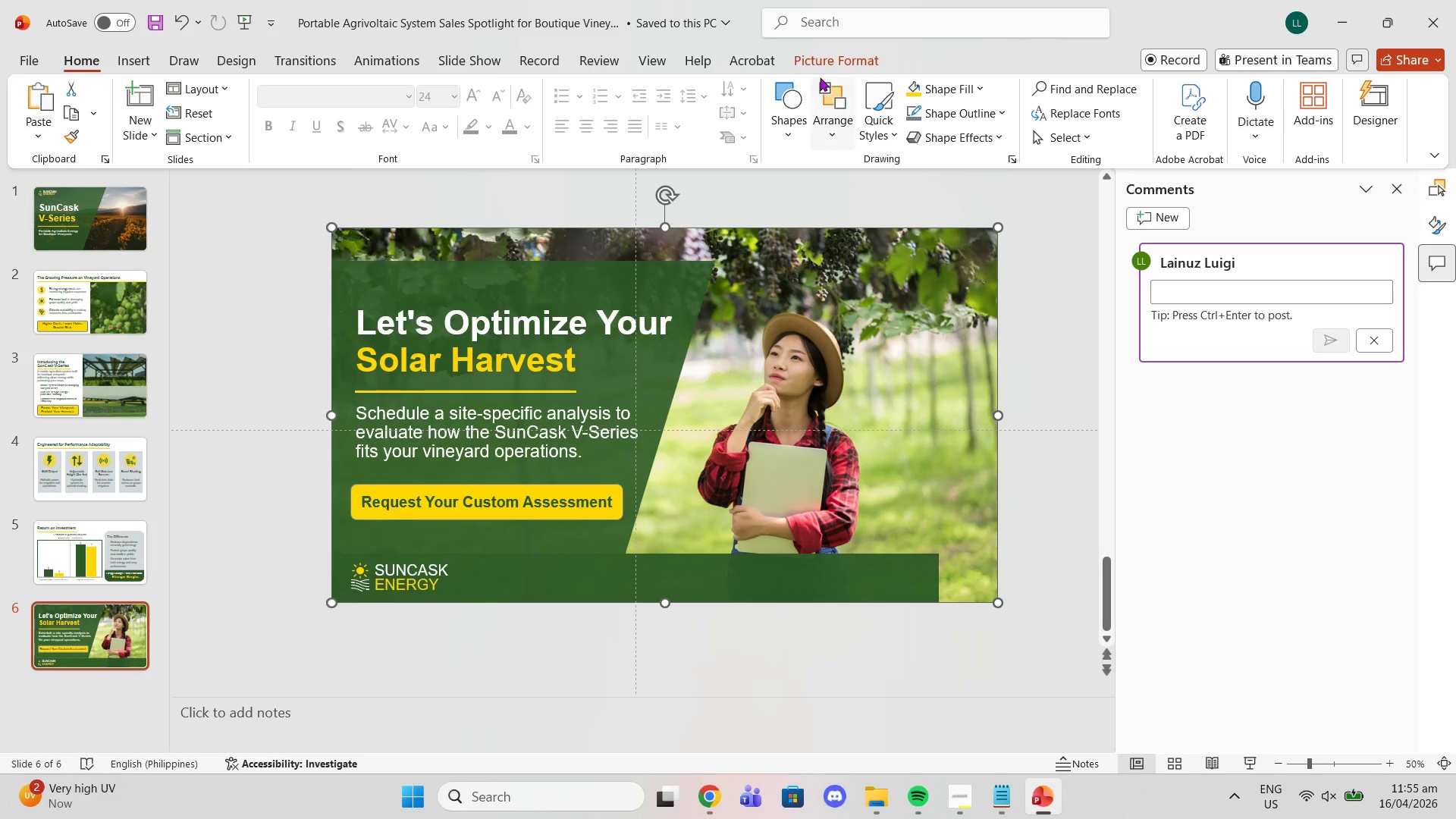 
wait(6.36)
 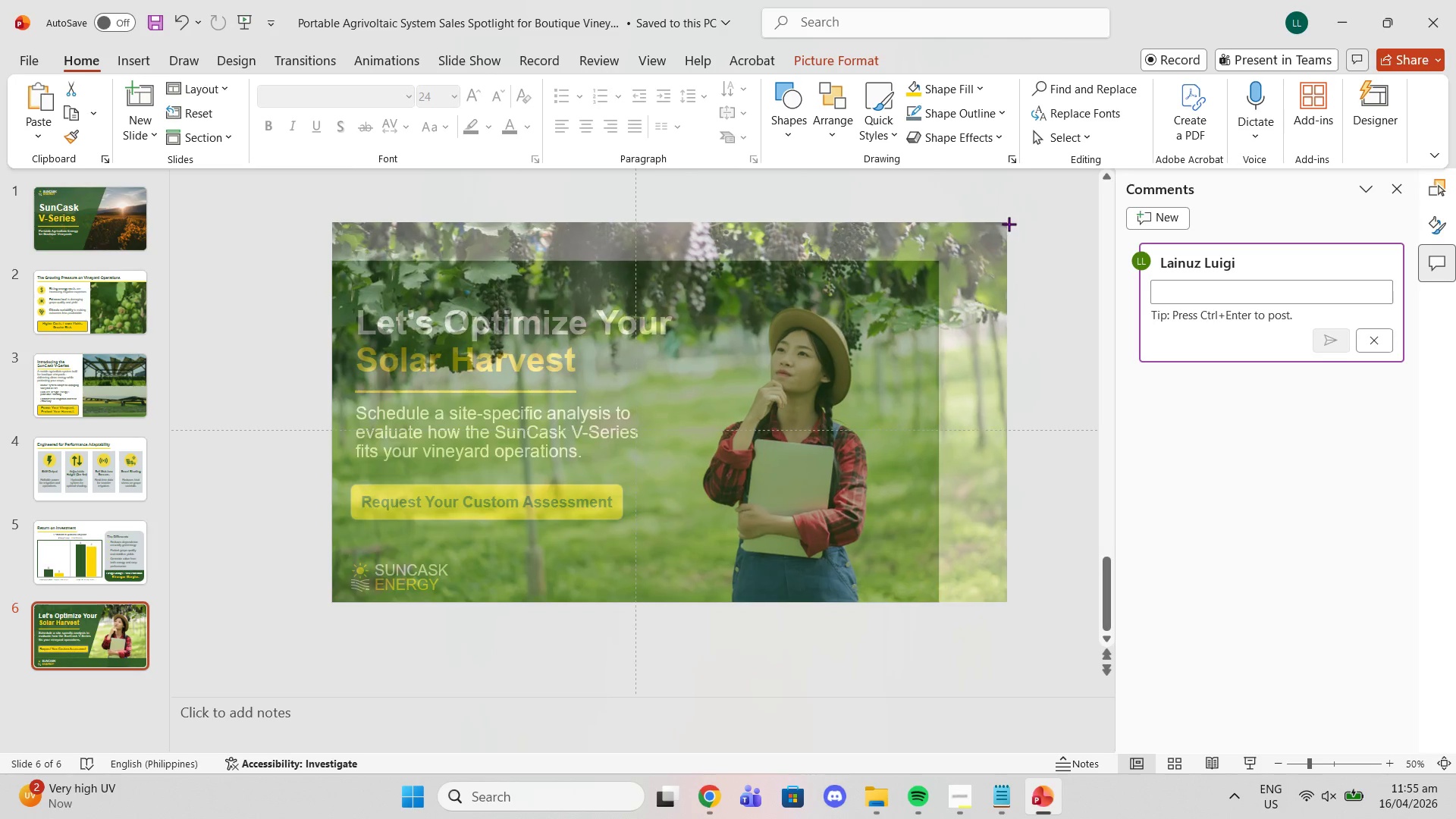 
left_click_drag(start_coordinate=[999, 226], to_coordinate=[987, 244])
 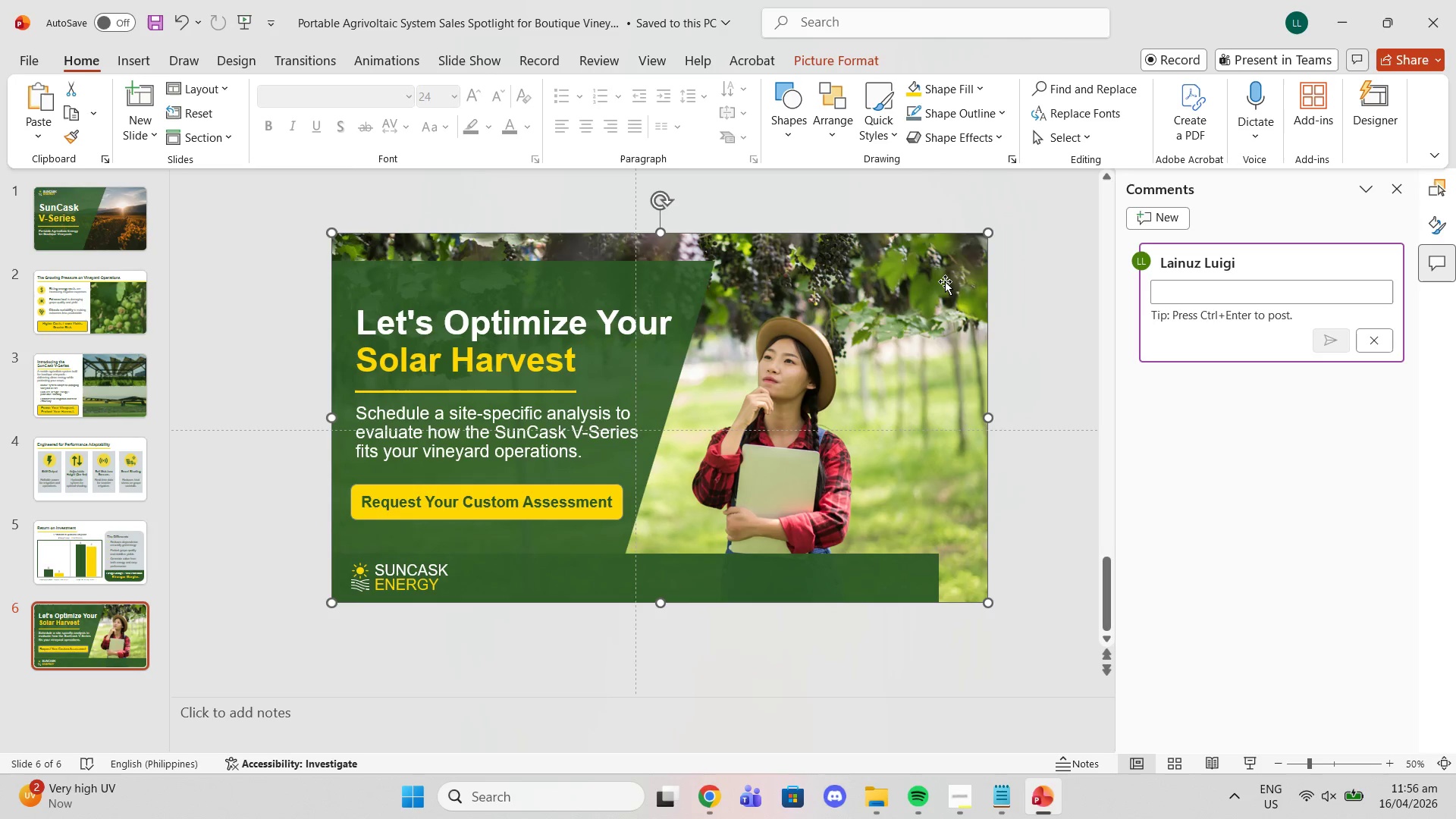 
right_click([945, 281])
 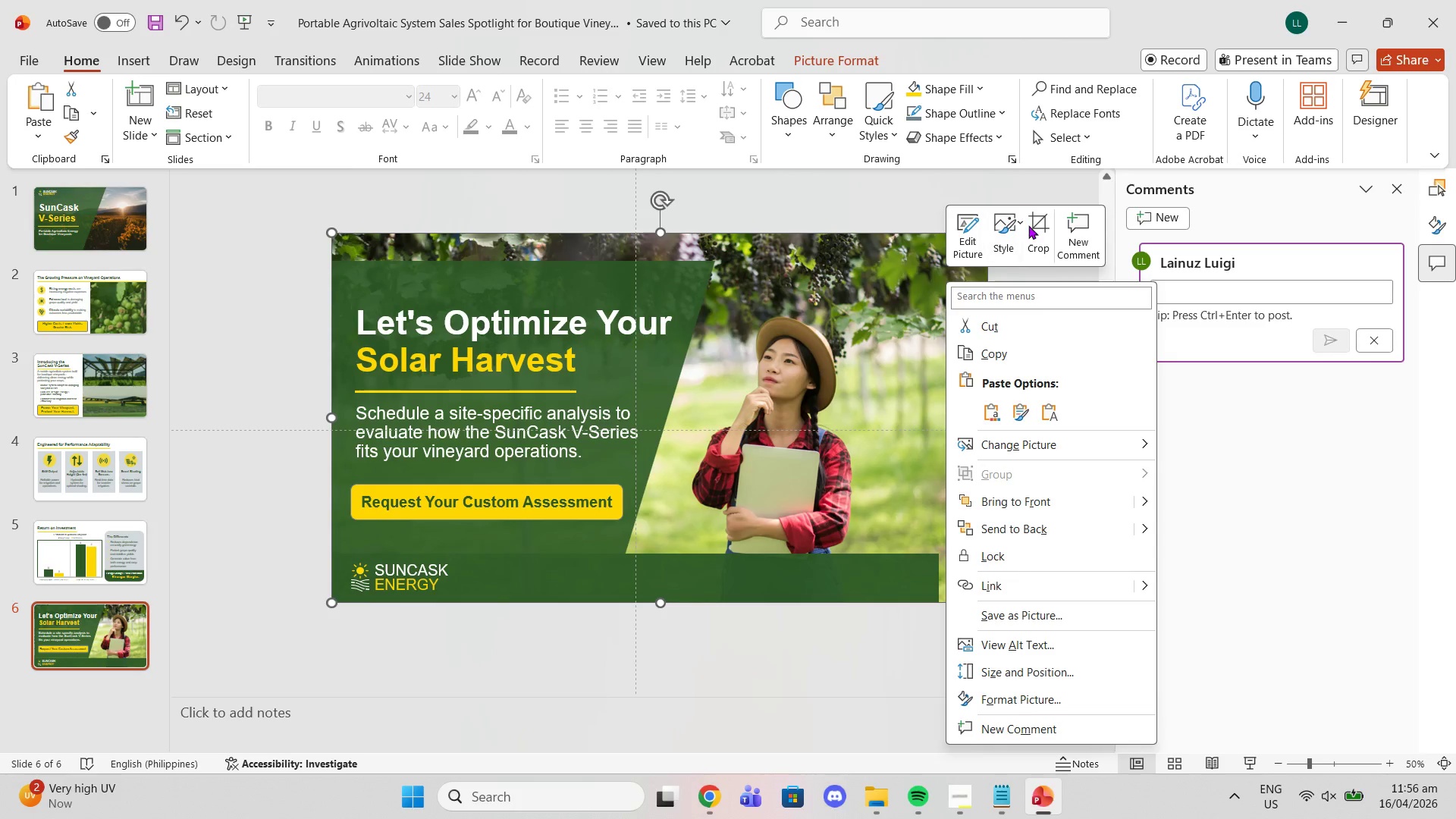 
left_click([1034, 229])
 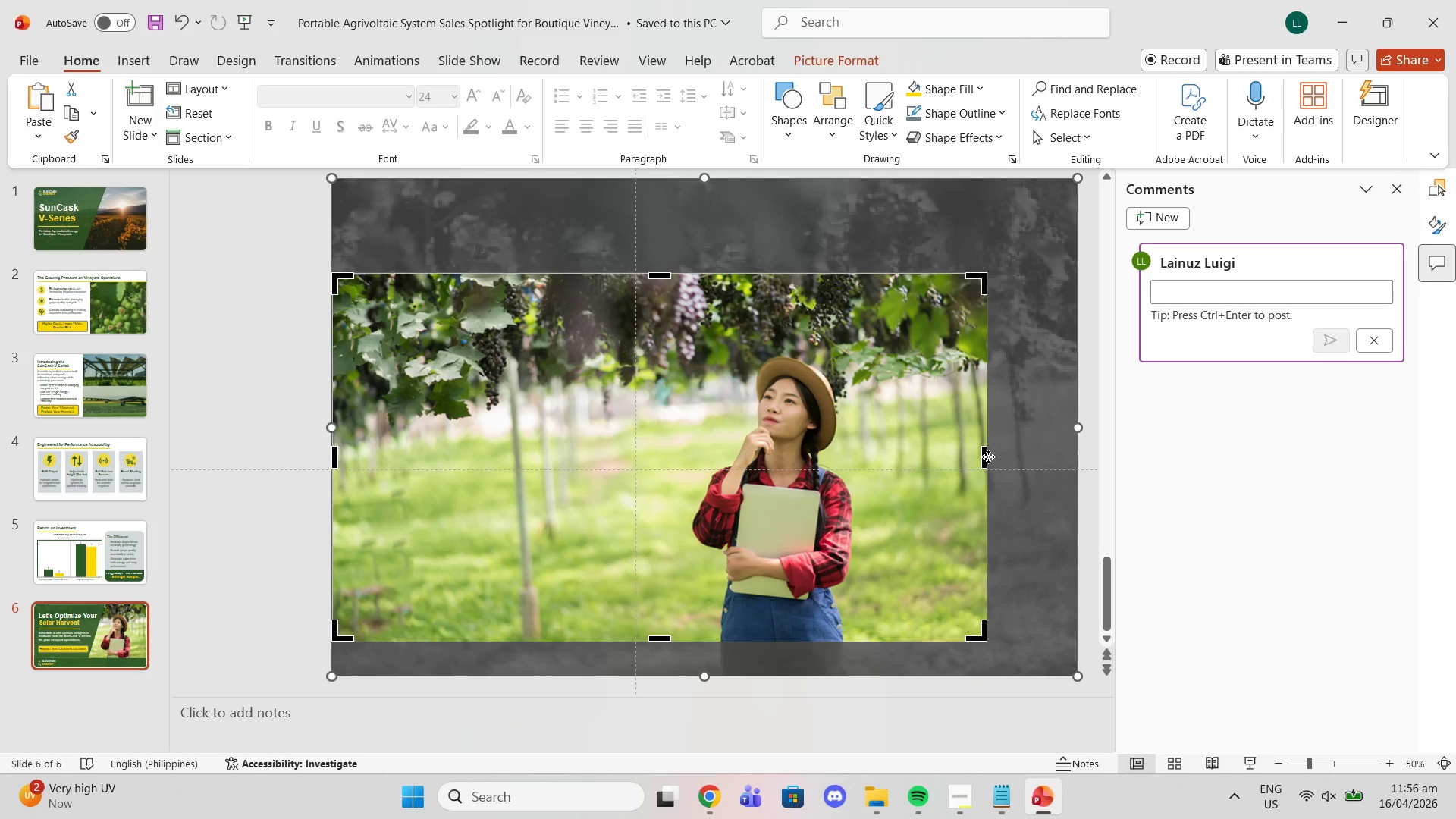 
left_click_drag(start_coordinate=[988, 457], to_coordinate=[919, 450])
 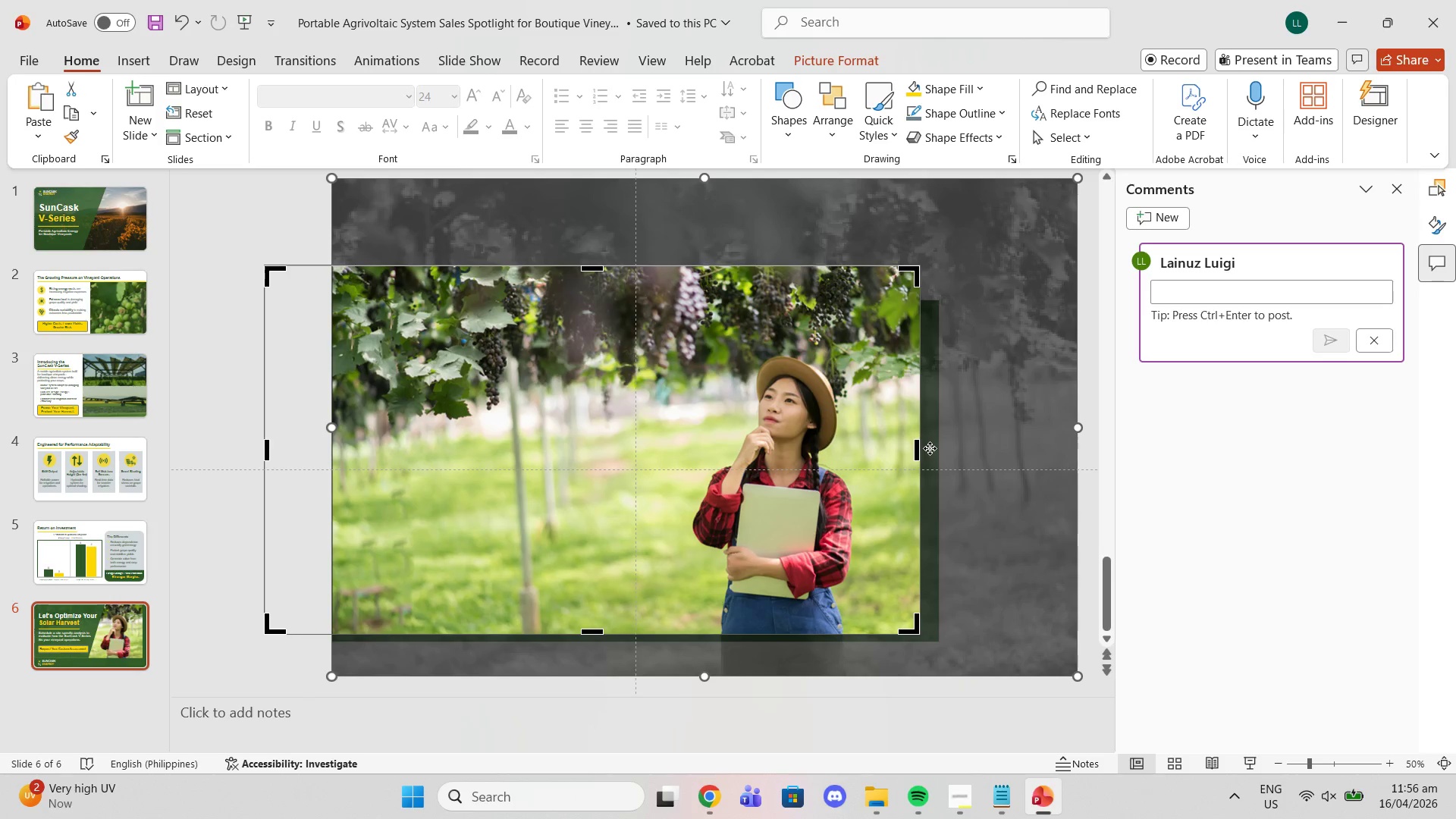 
key(Control+Z)
 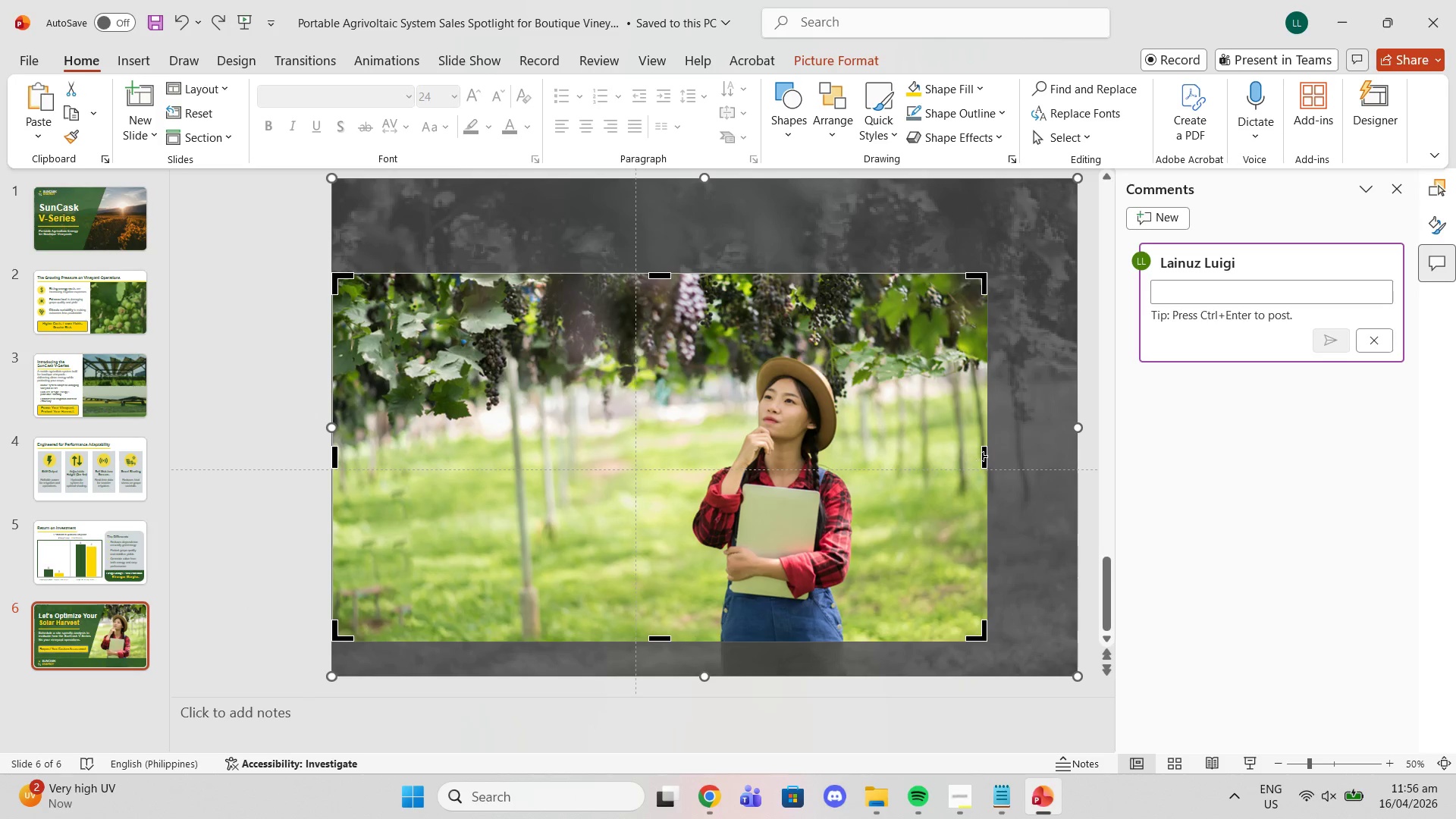 
left_click_drag(start_coordinate=[982, 456], to_coordinate=[937, 451])
 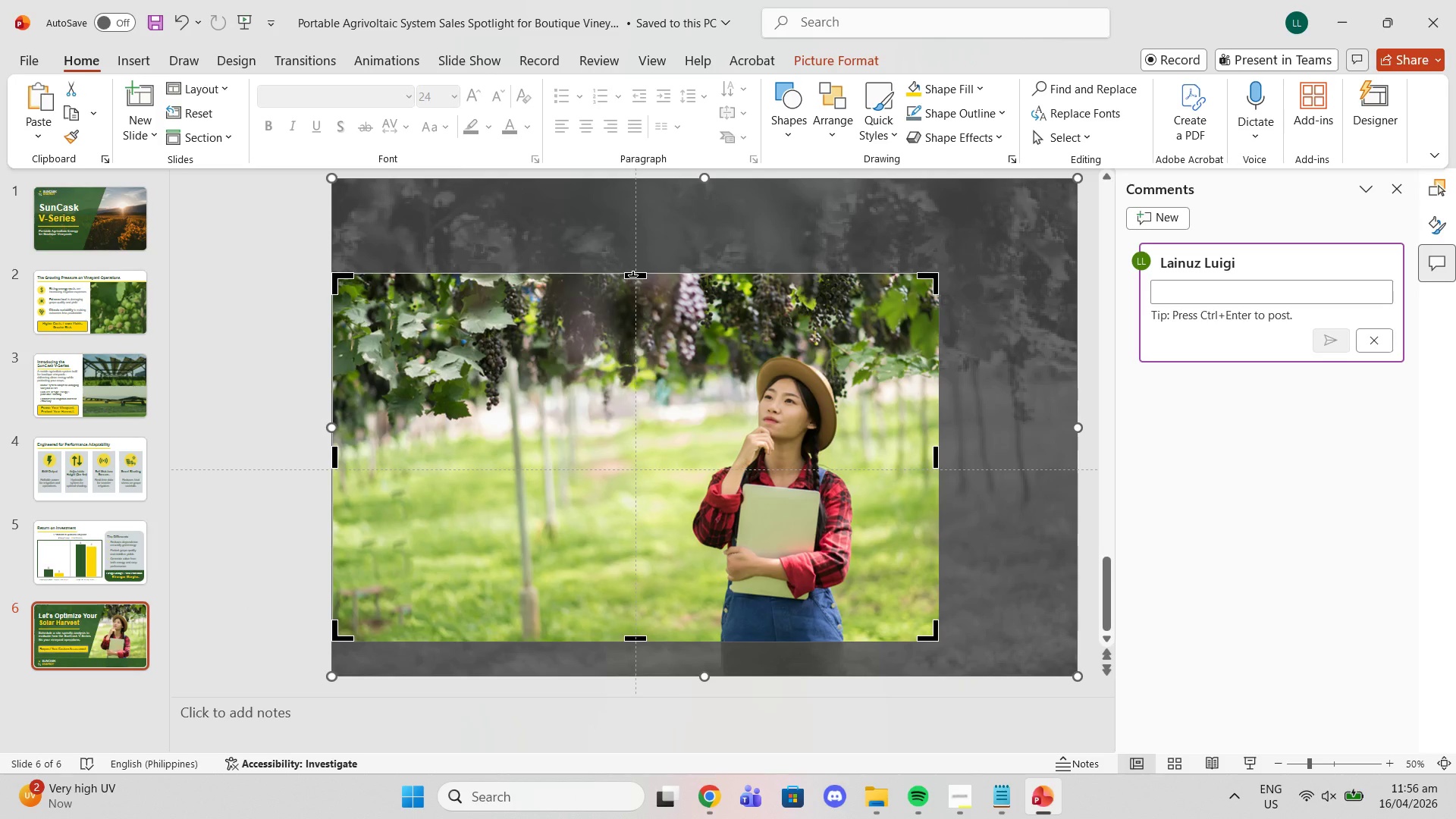 
left_click_drag(start_coordinate=[633, 276], to_coordinate=[639, 295])
 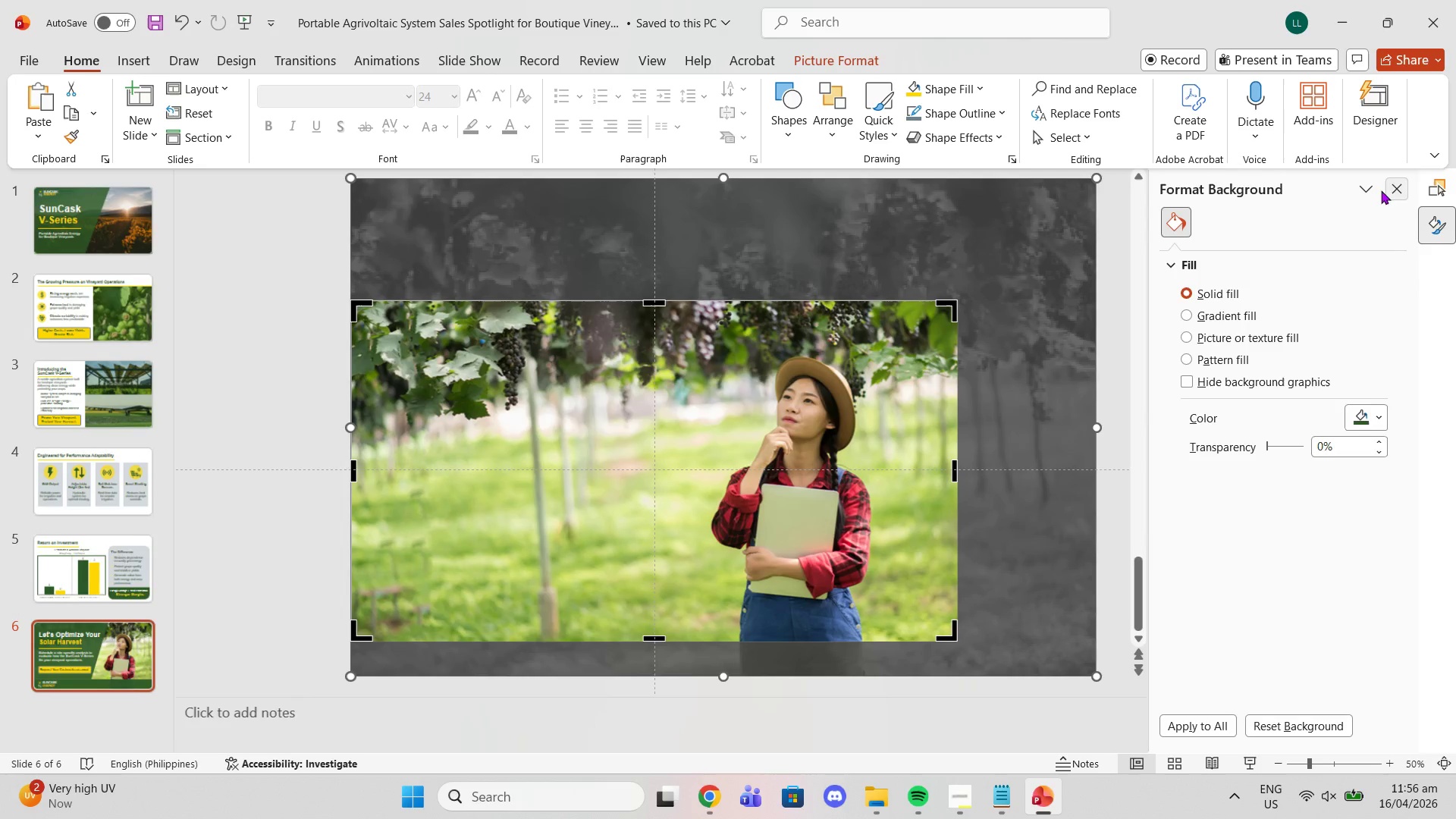 
left_click([1125, 322])
 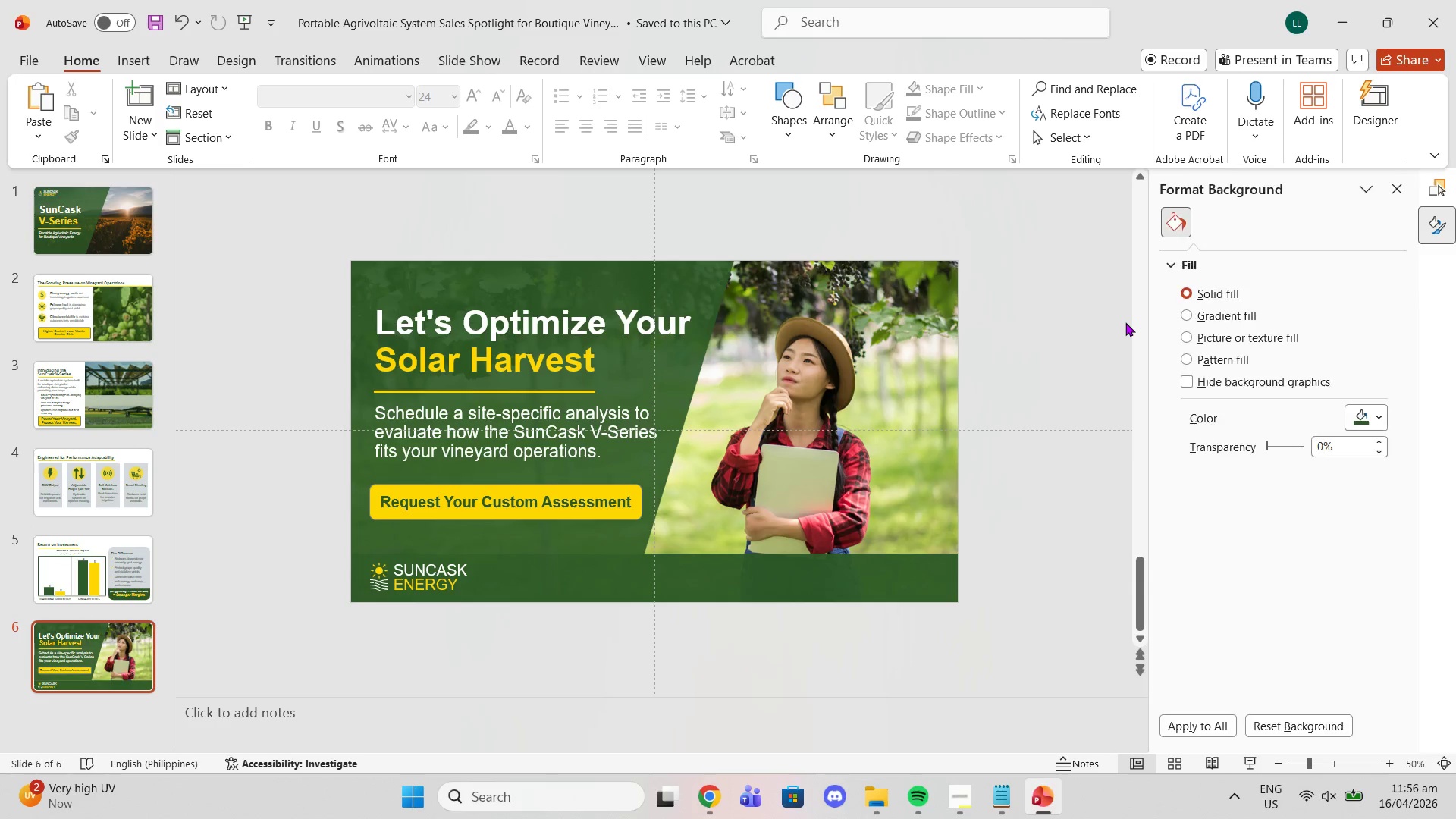 
left_click([1125, 322])
 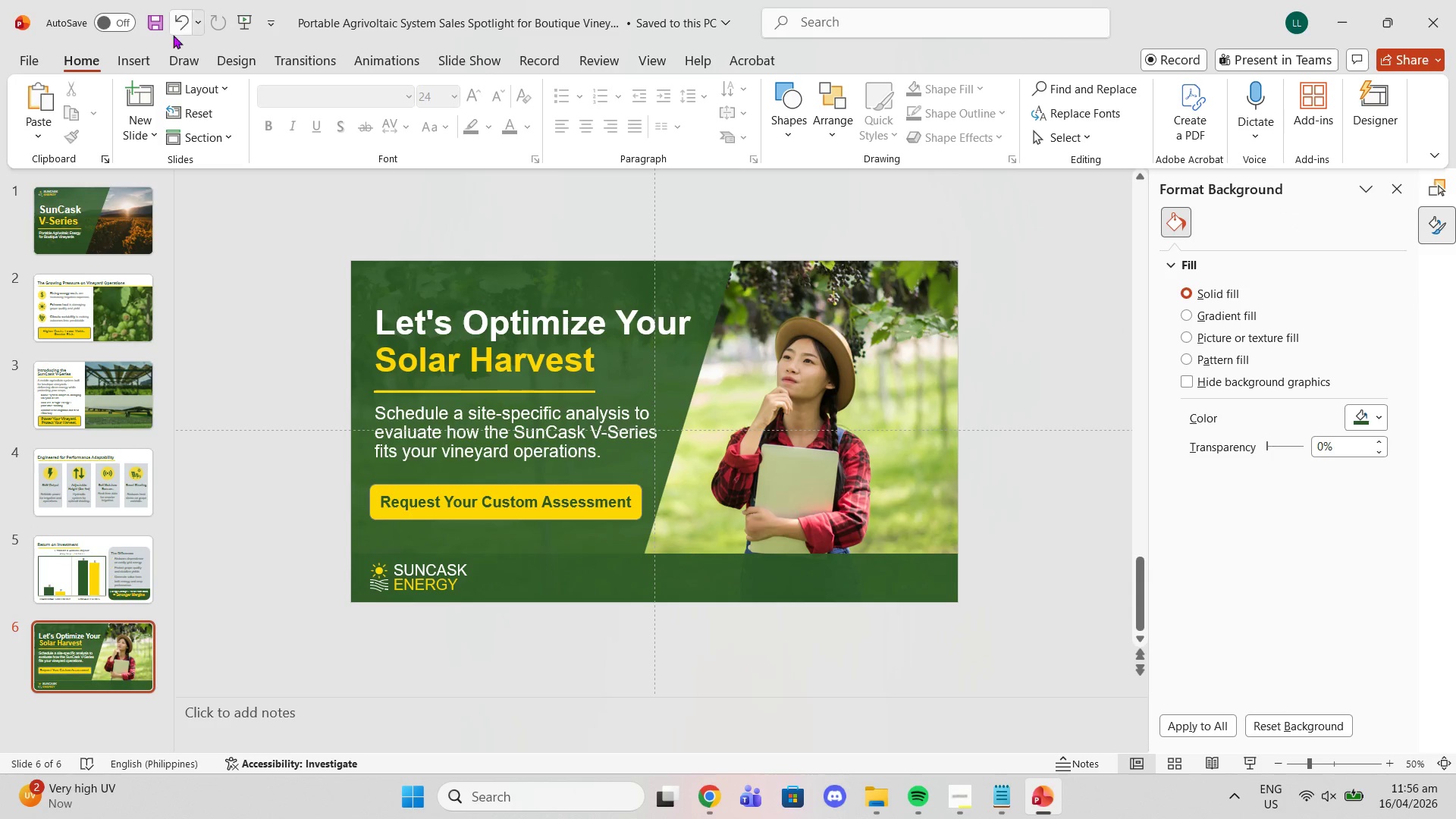 
wait(6.59)
 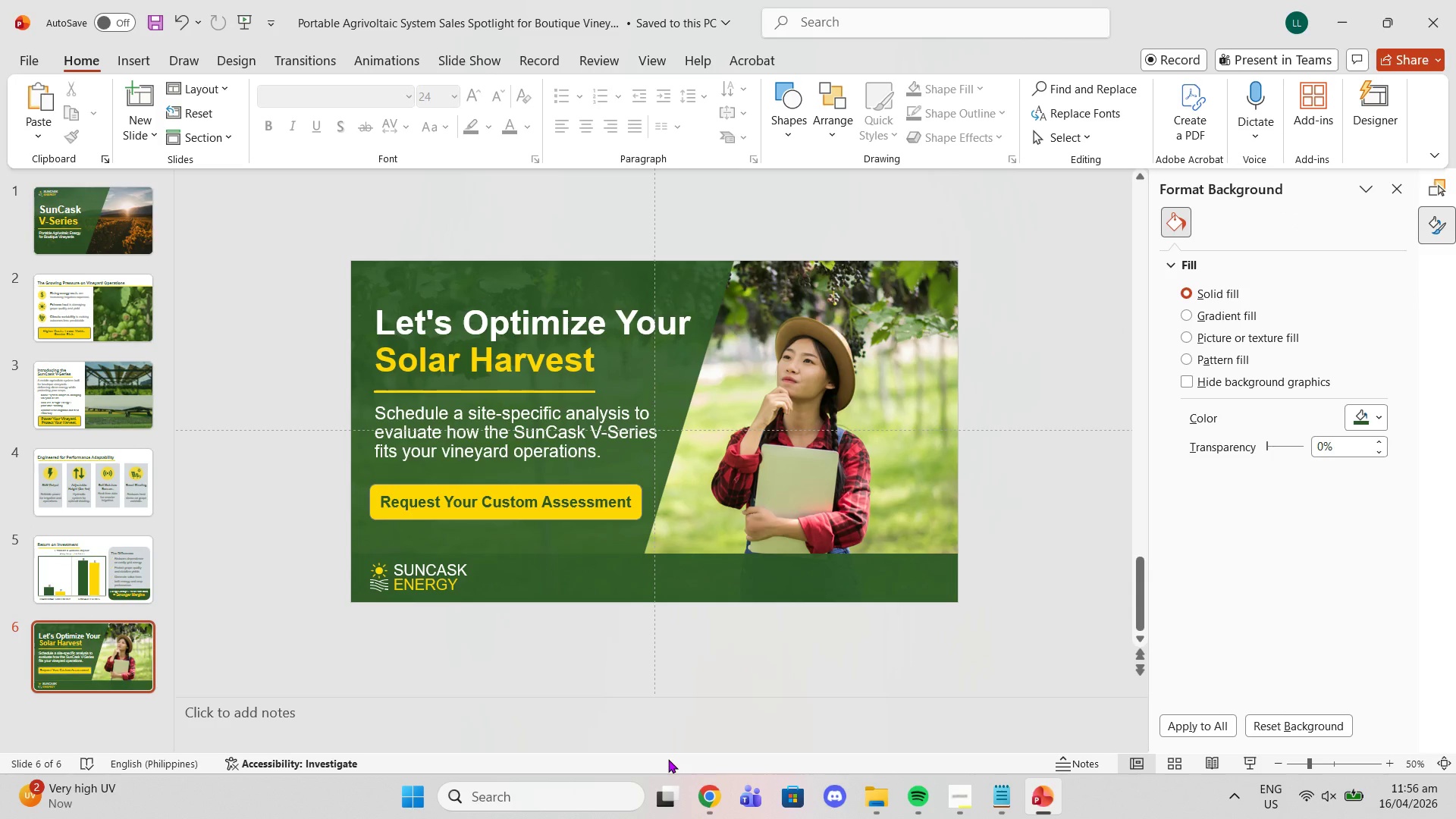 
left_click_drag(start_coordinate=[426, 400], to_coordinate=[426, 403])
 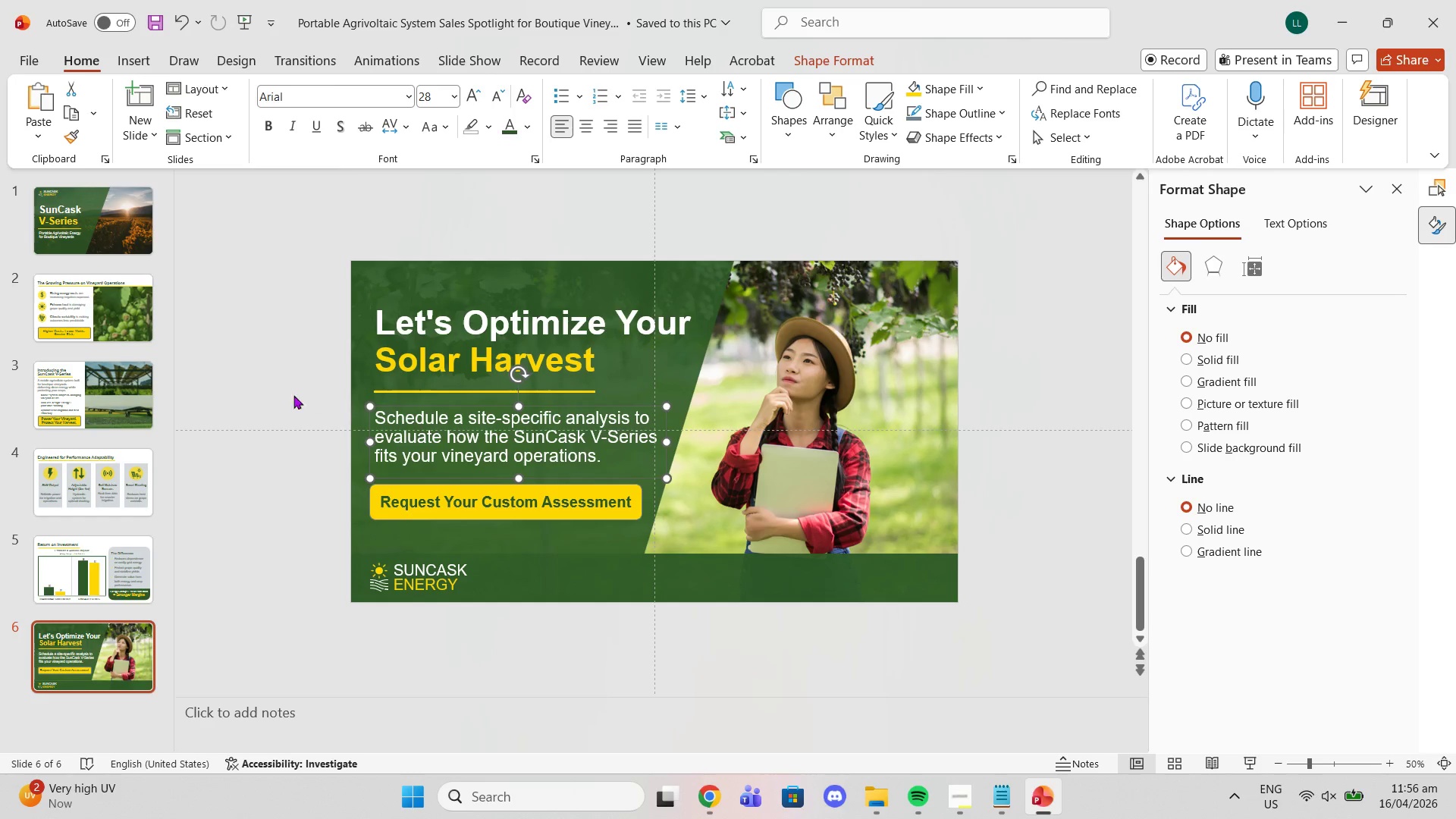 
left_click([263, 401])
 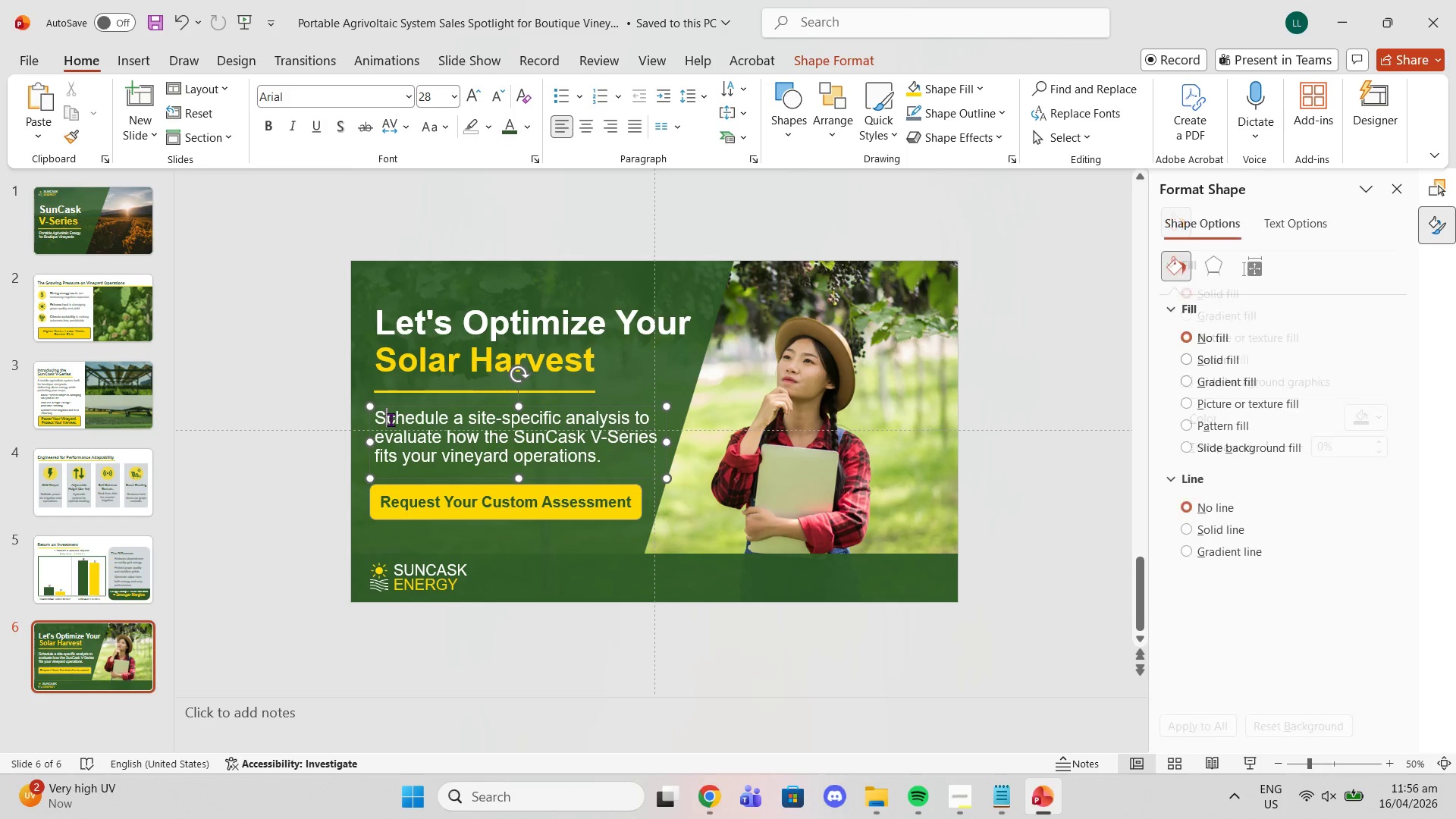 
left_click([383, 350])
 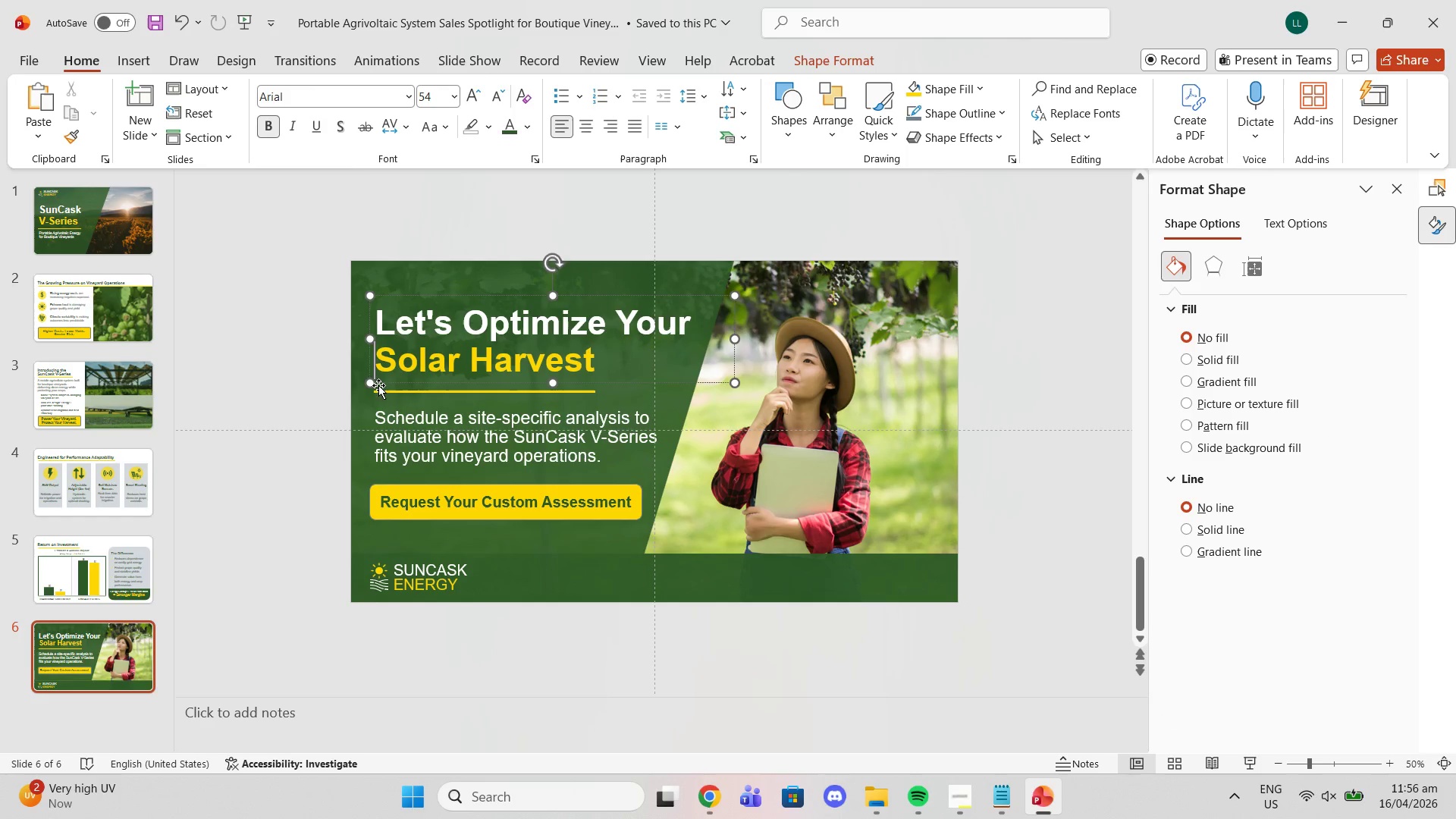 
left_click([378, 396])
 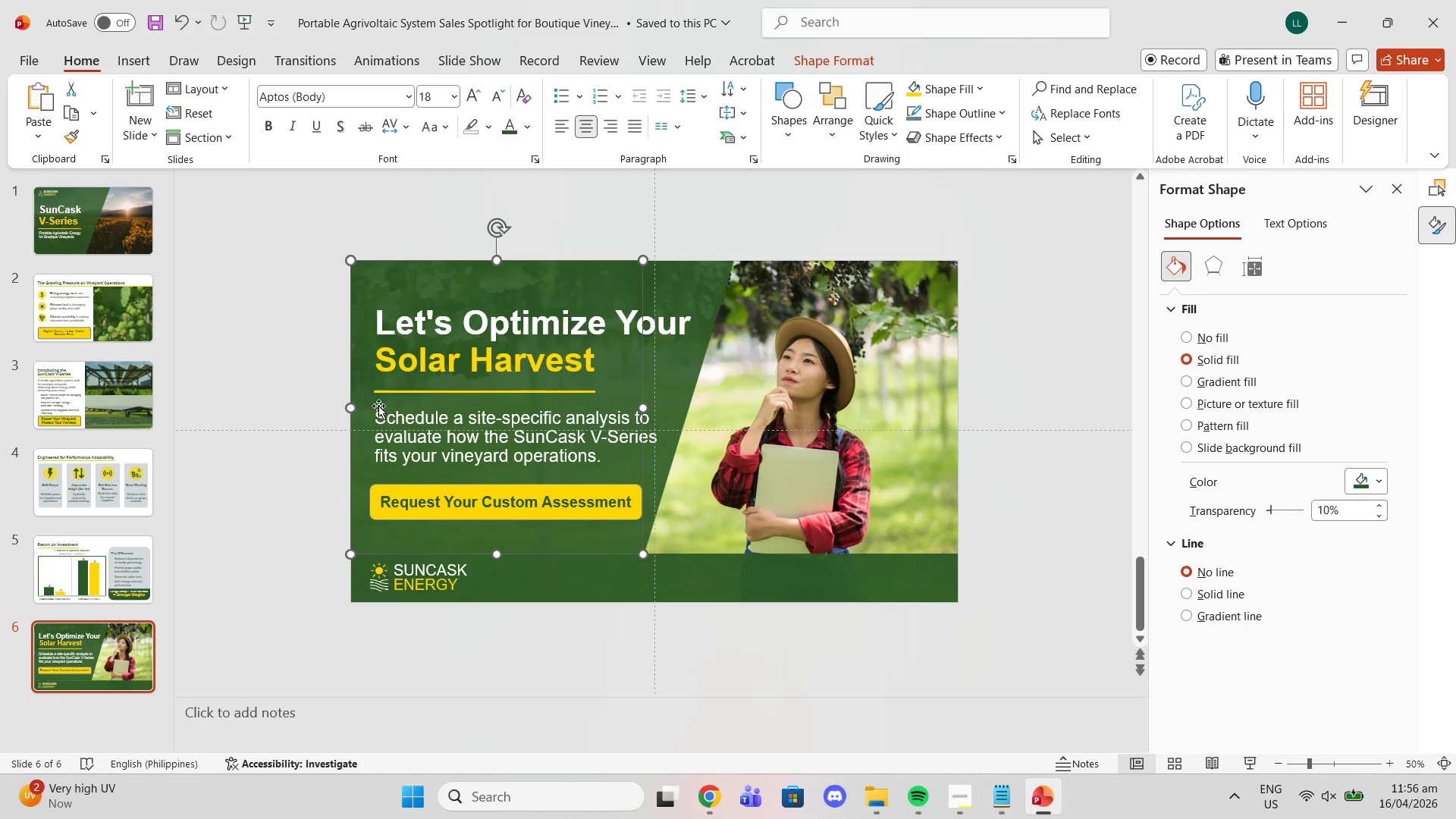 
left_click([375, 413])
 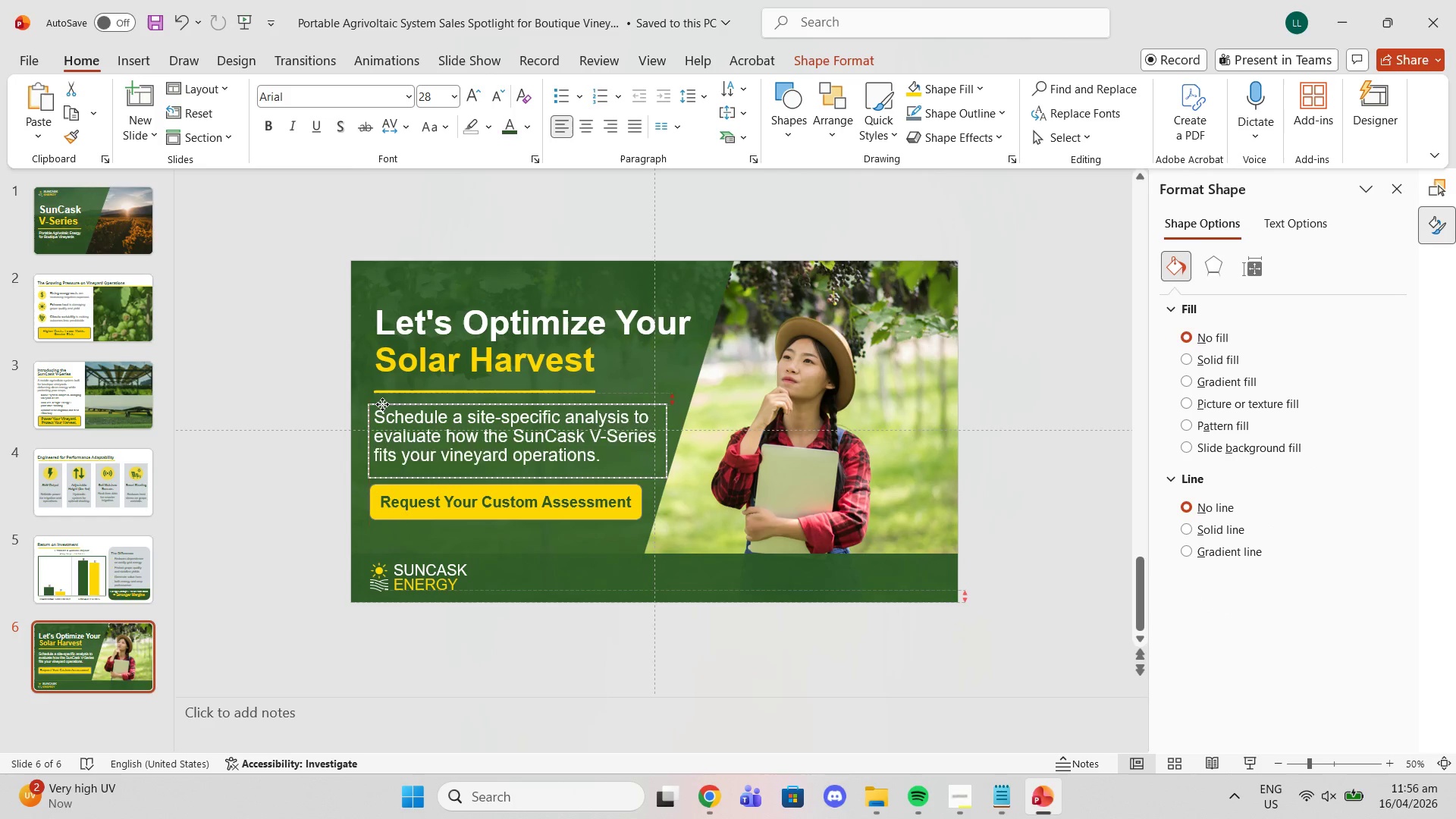 
wait(13.59)
 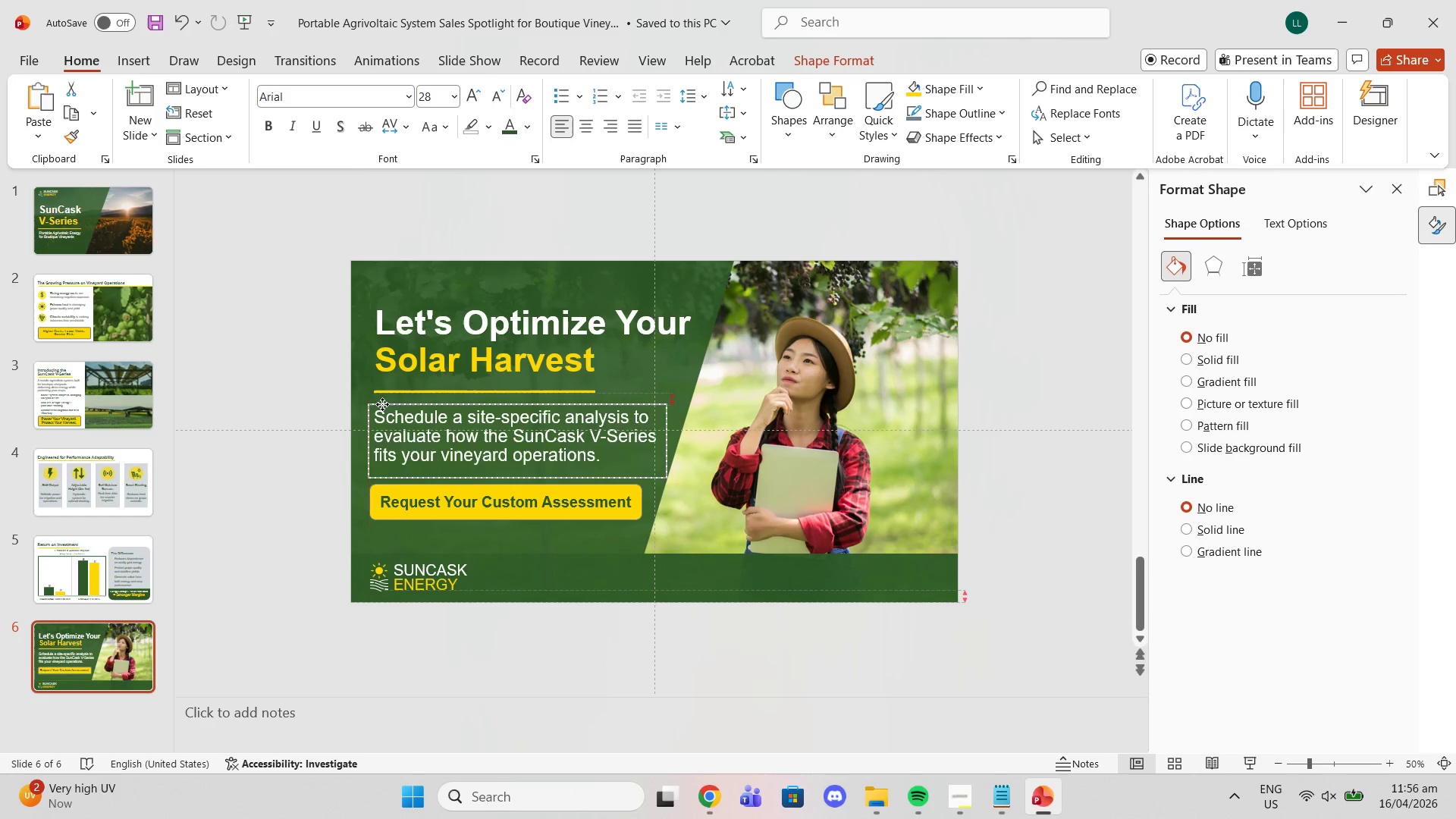 
left_click([642, 64])
 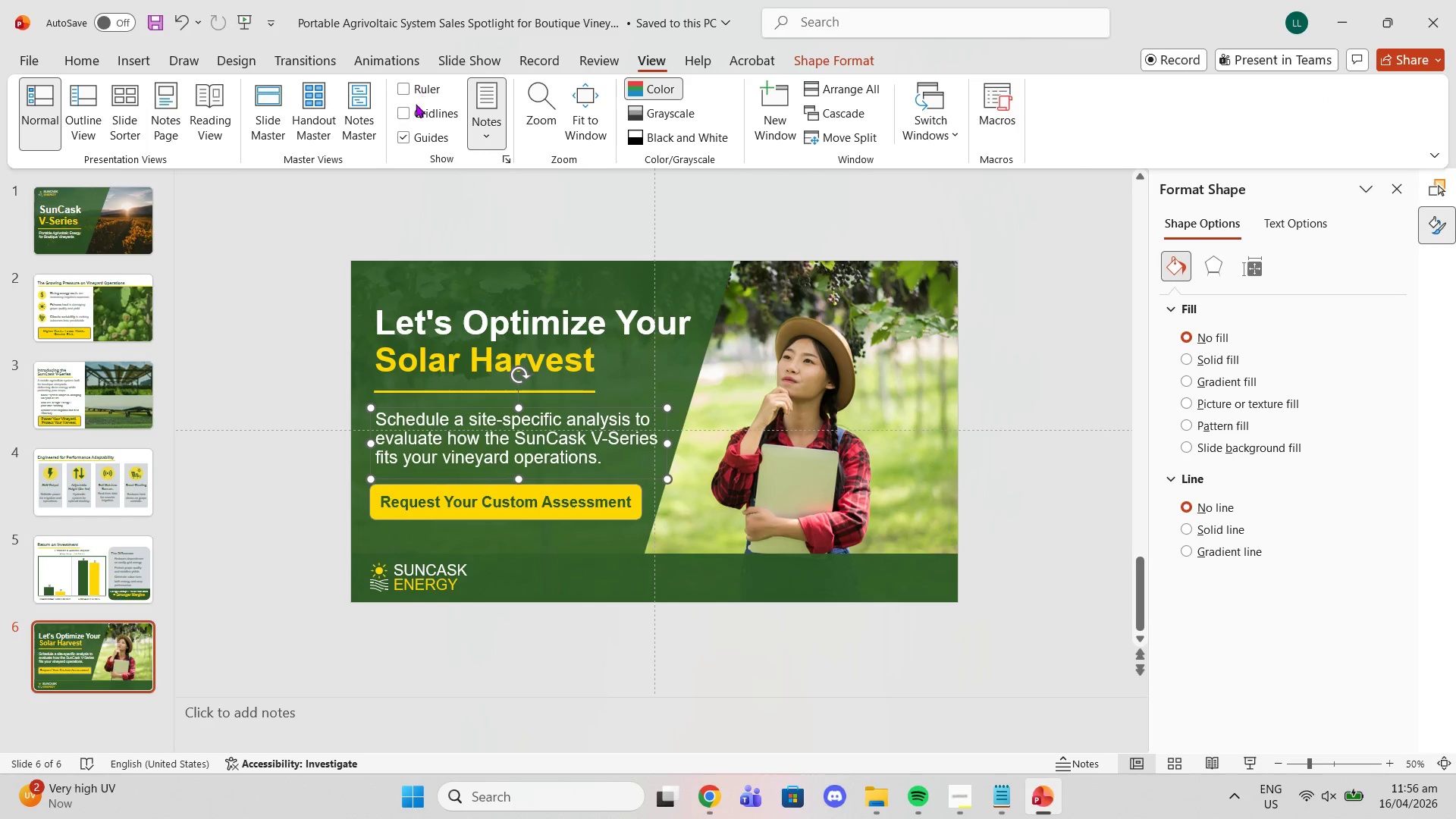 
double_click([406, 90])
 